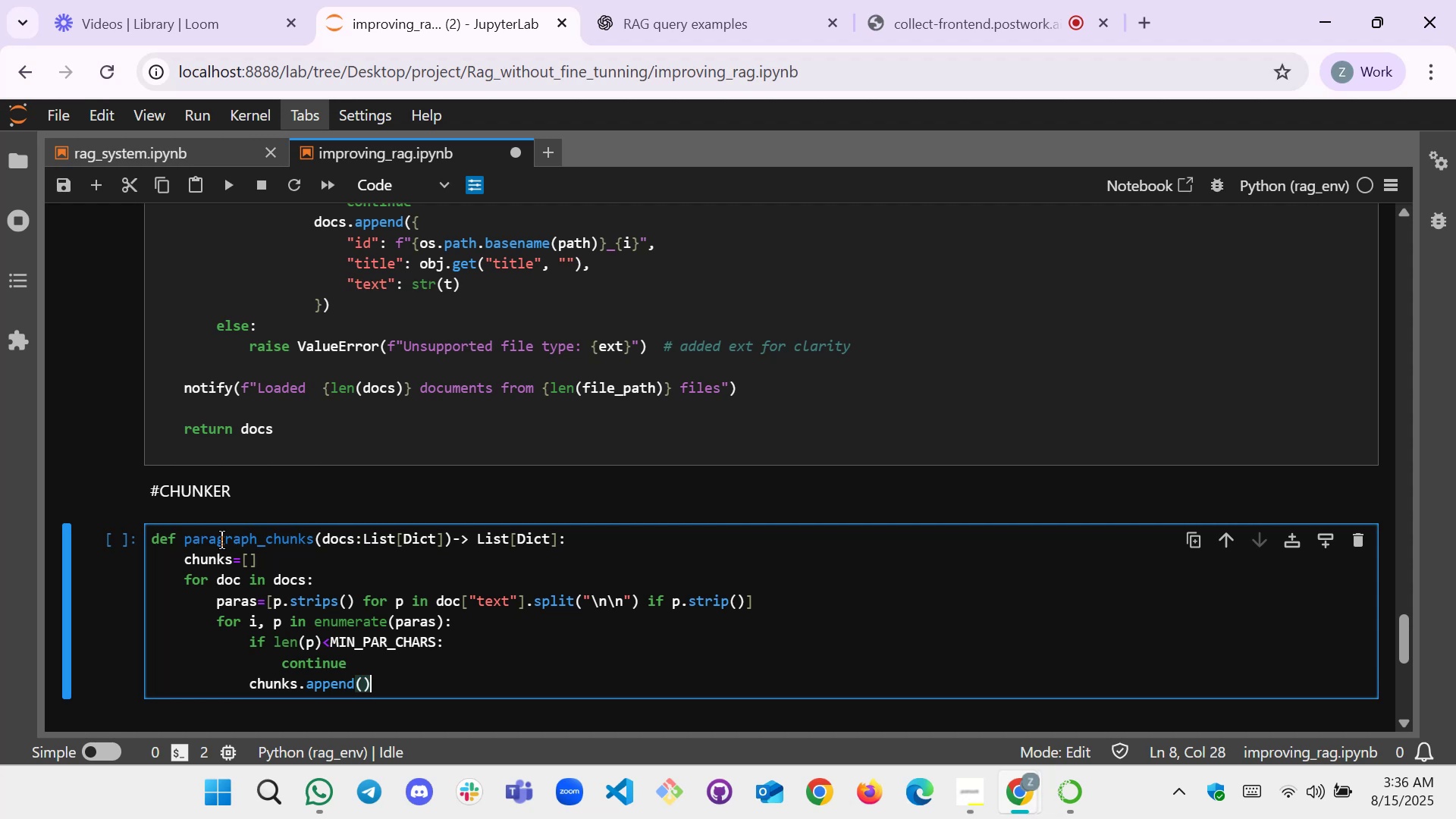 
 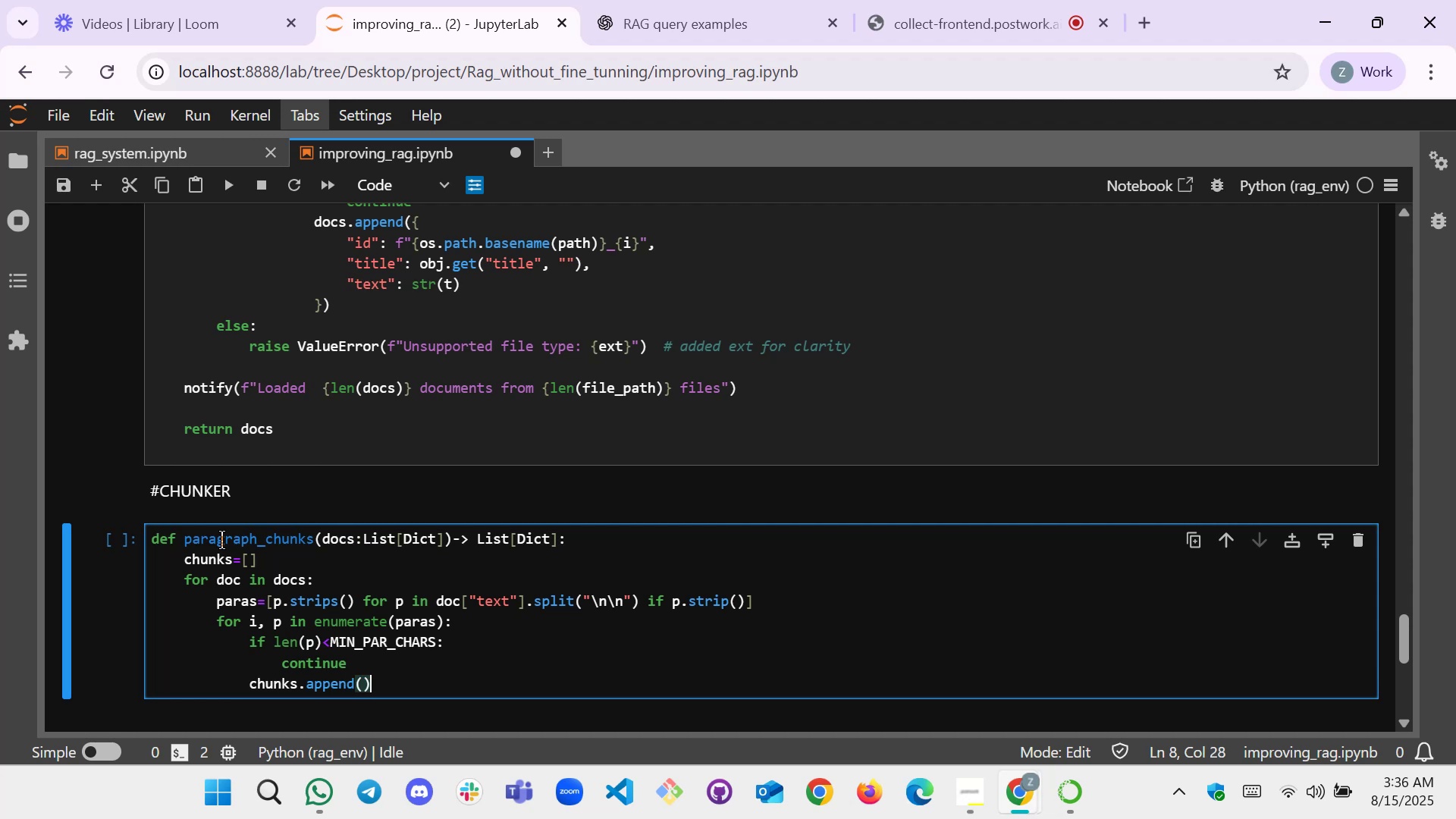 
key(ArrowLeft)
 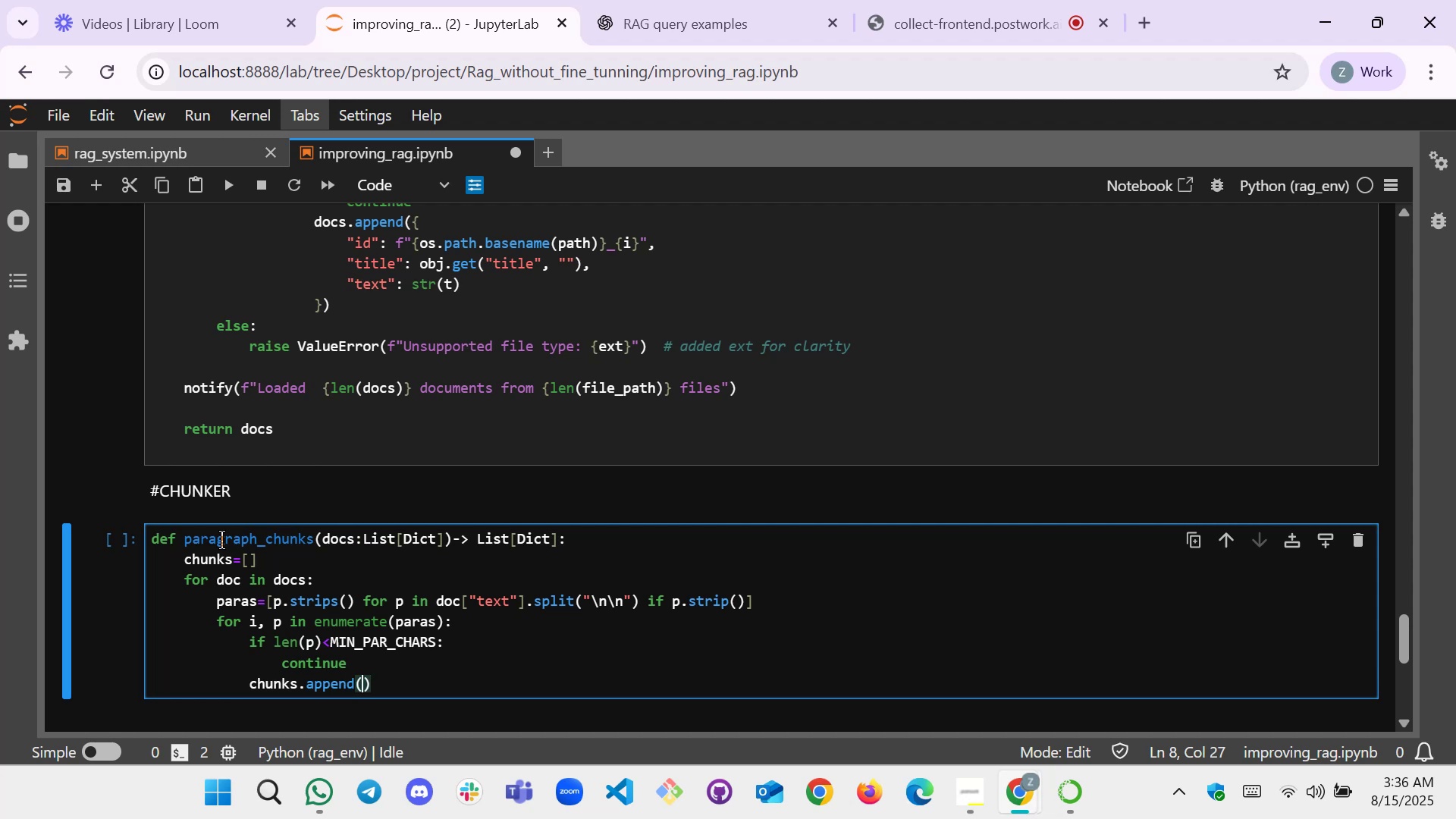 
key(Enter)
 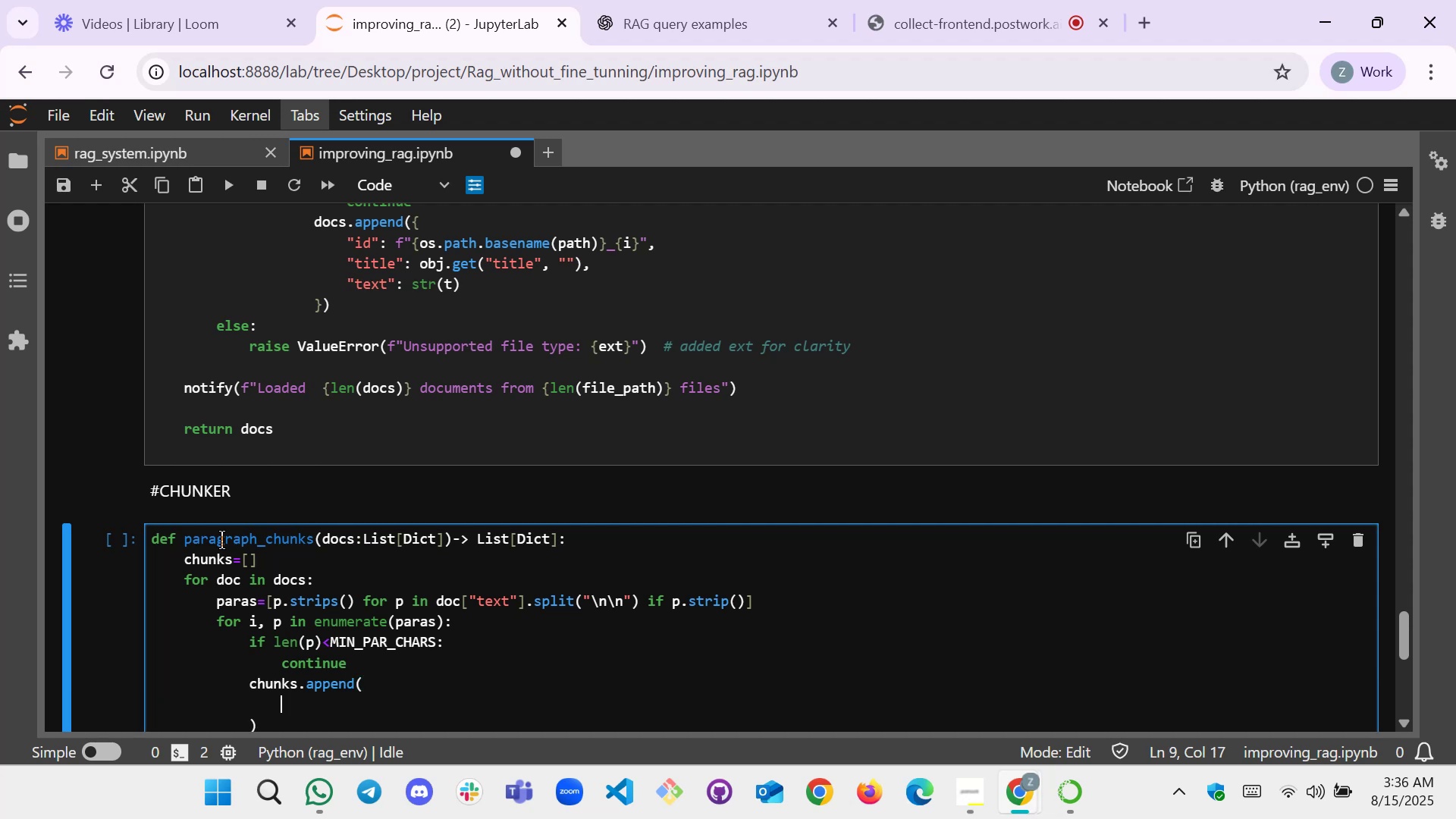 
key(Shift+BracketLeft)
 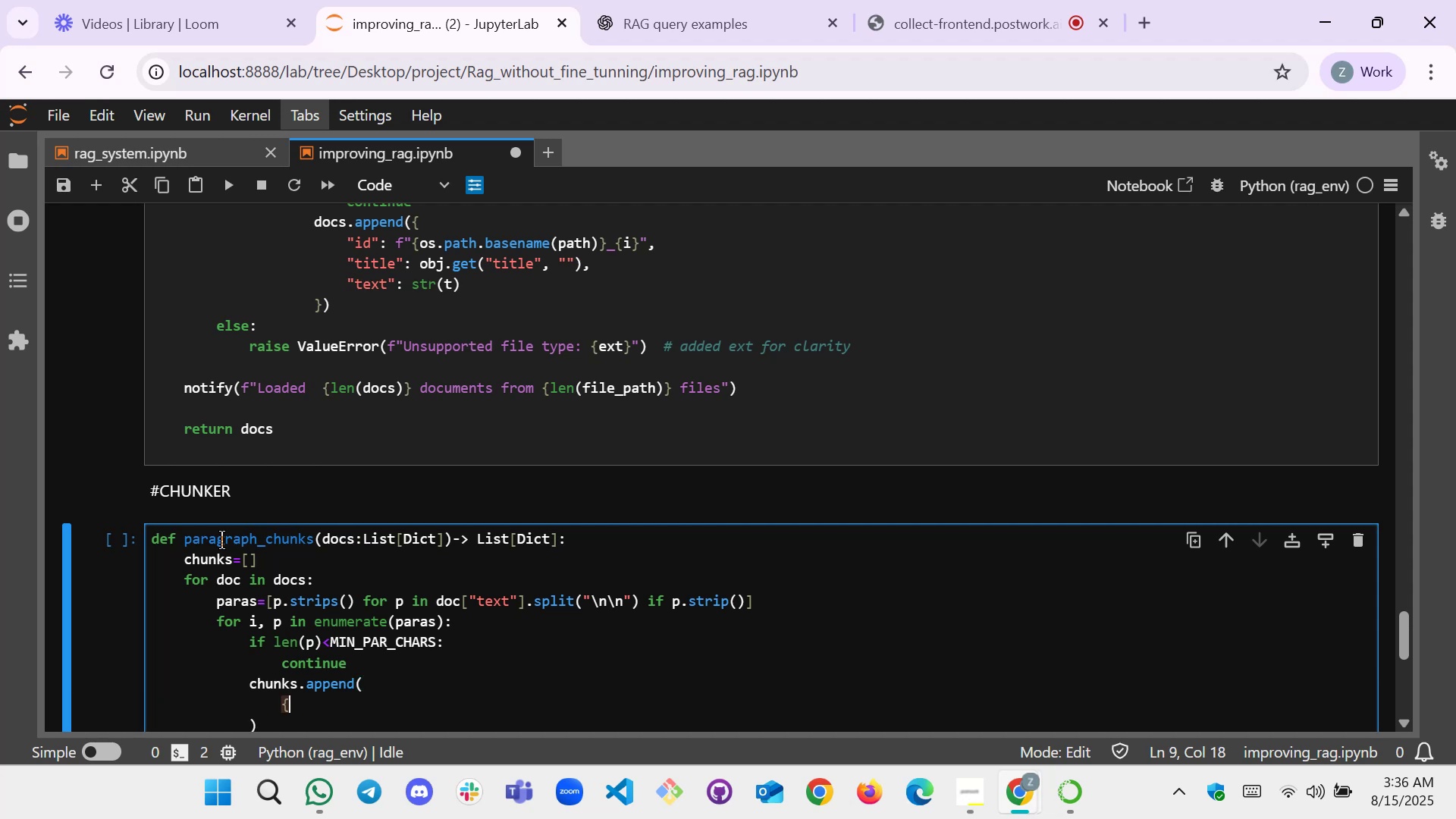 
key(Shift+BracketRight)
 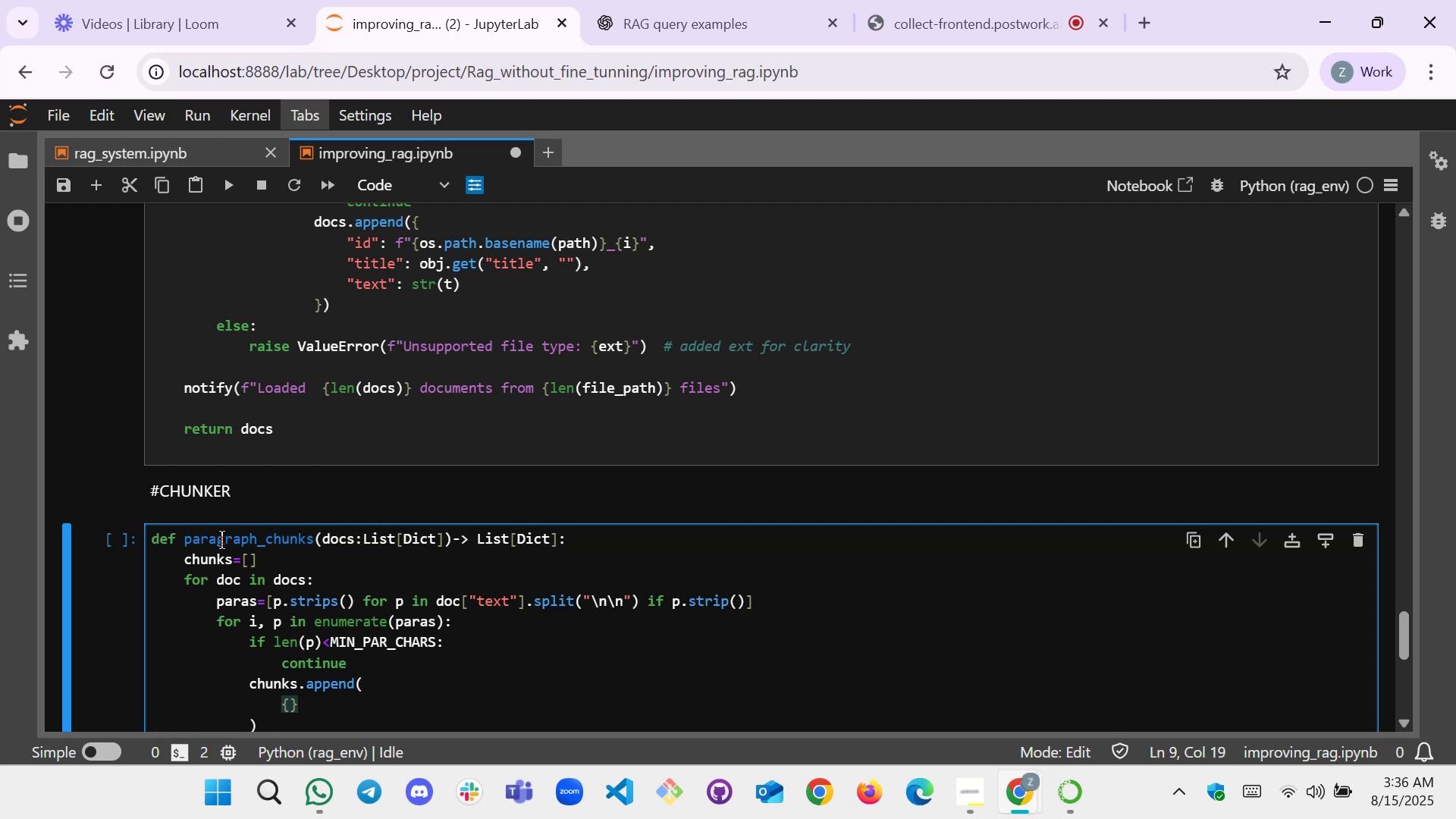 
key(ArrowLeft)
 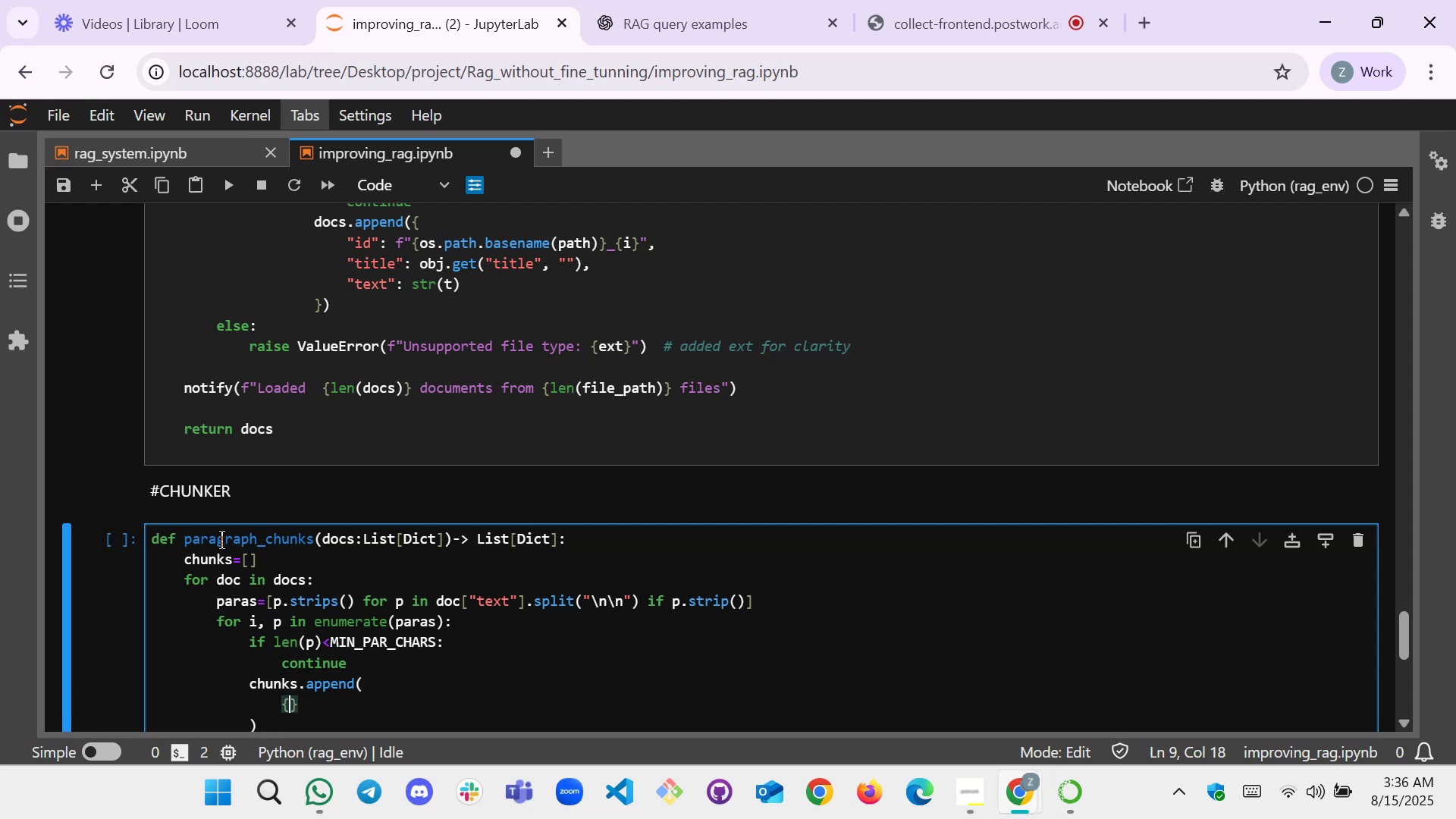 
key(Enter)
 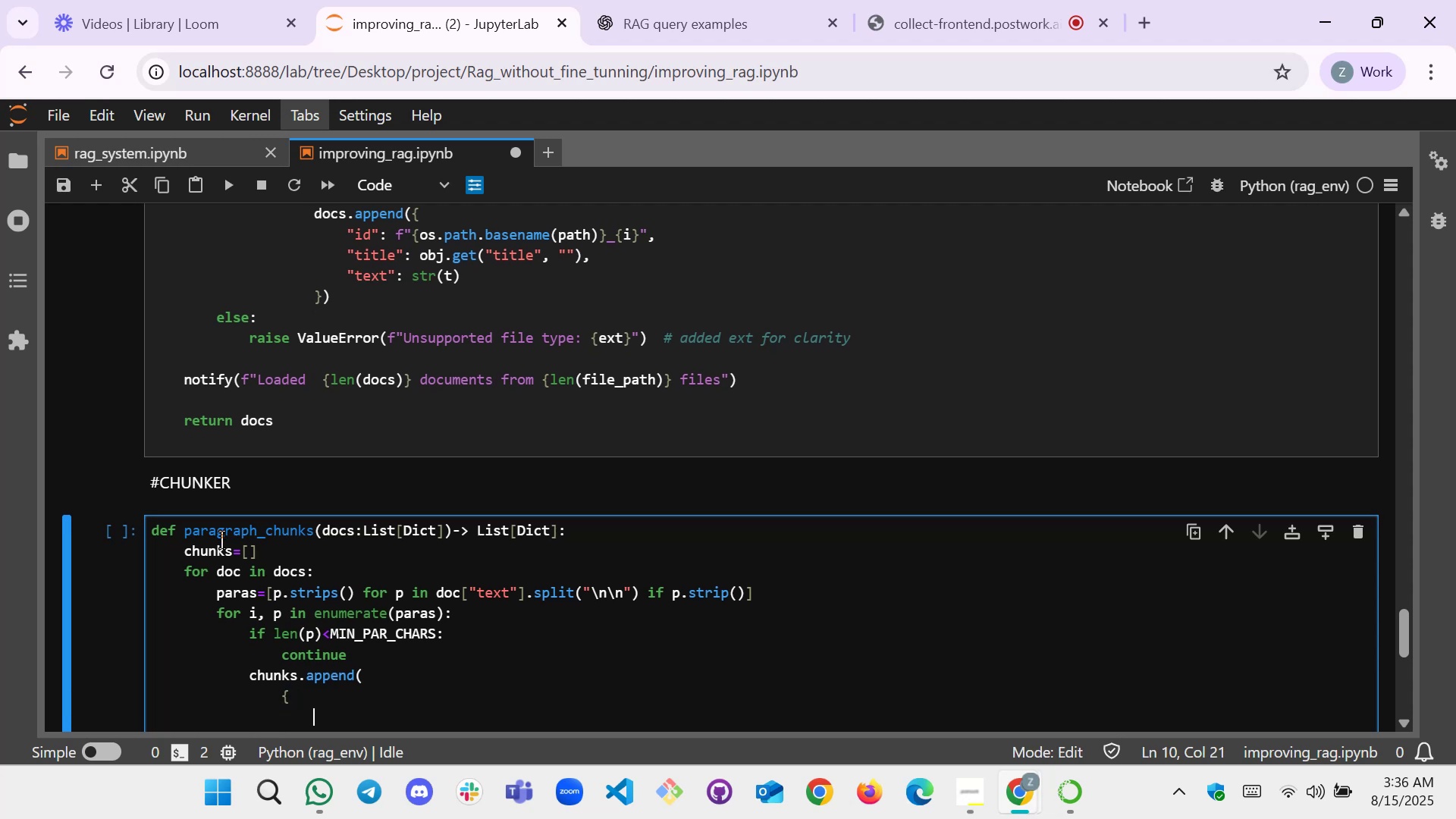 
type(do)
key(Backspace)
key(Backspace)
type("")
 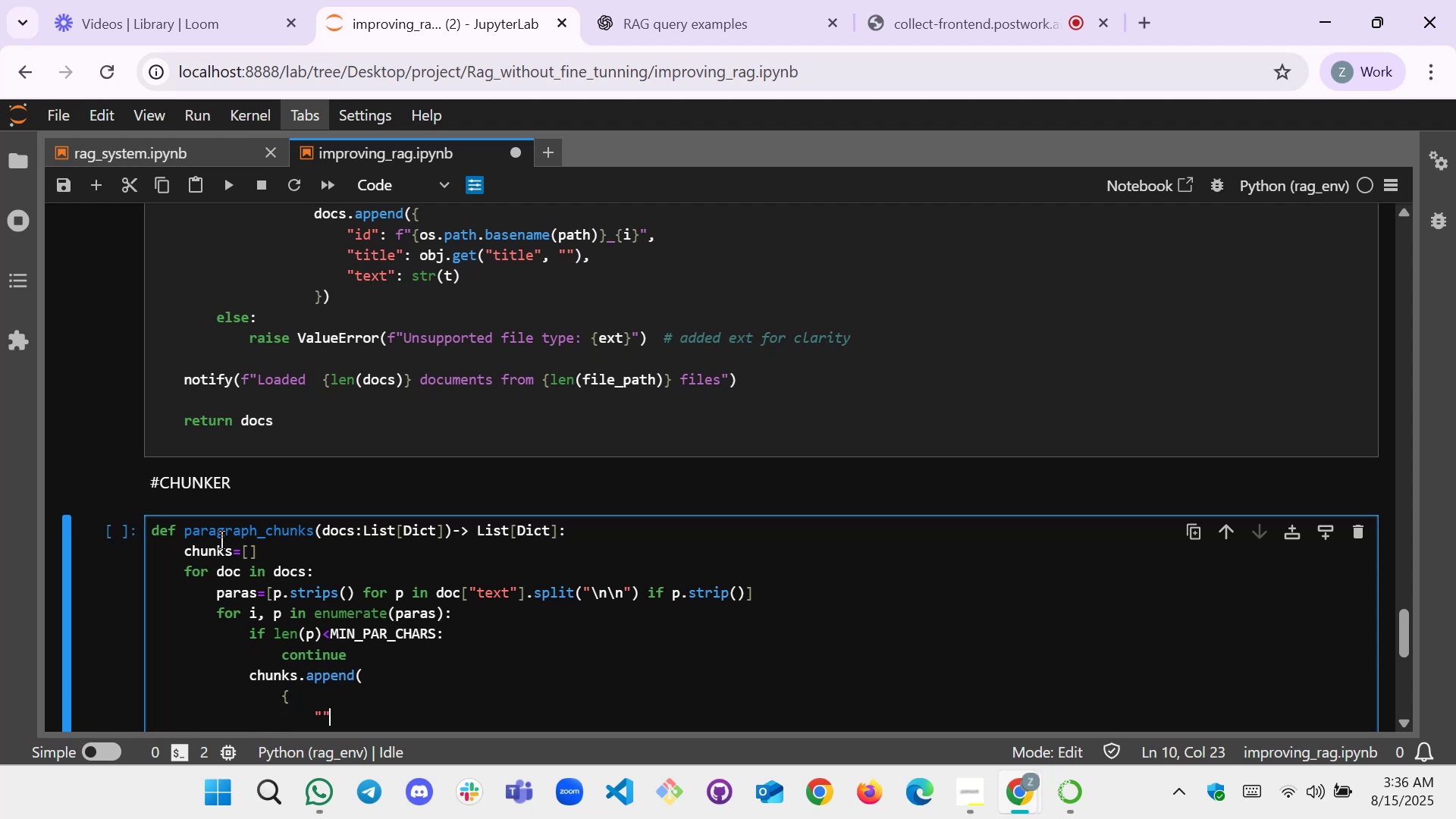 
key(ArrowLeft)
 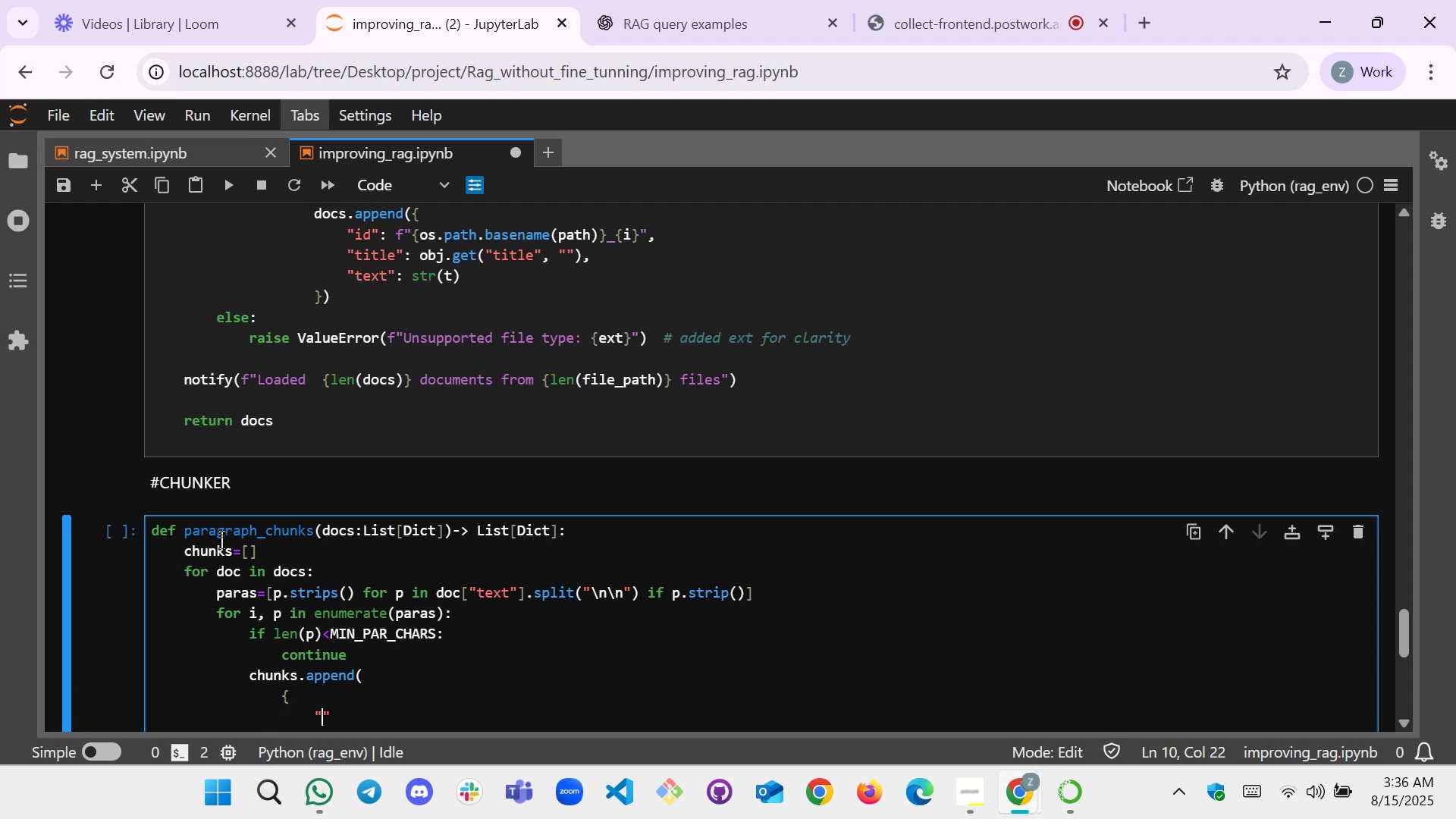 
type(doc_id)
 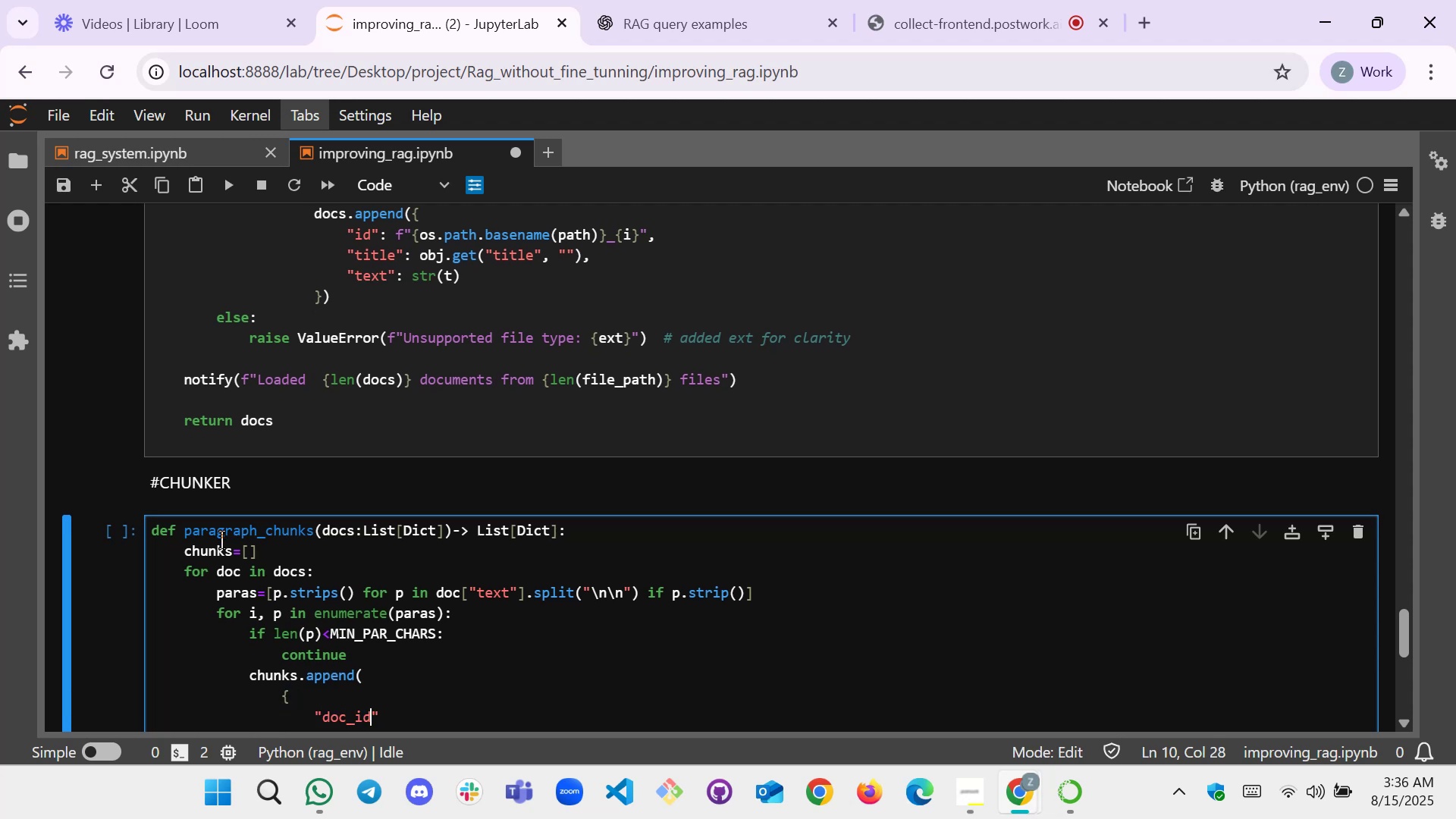 
key(ArrowRight)
 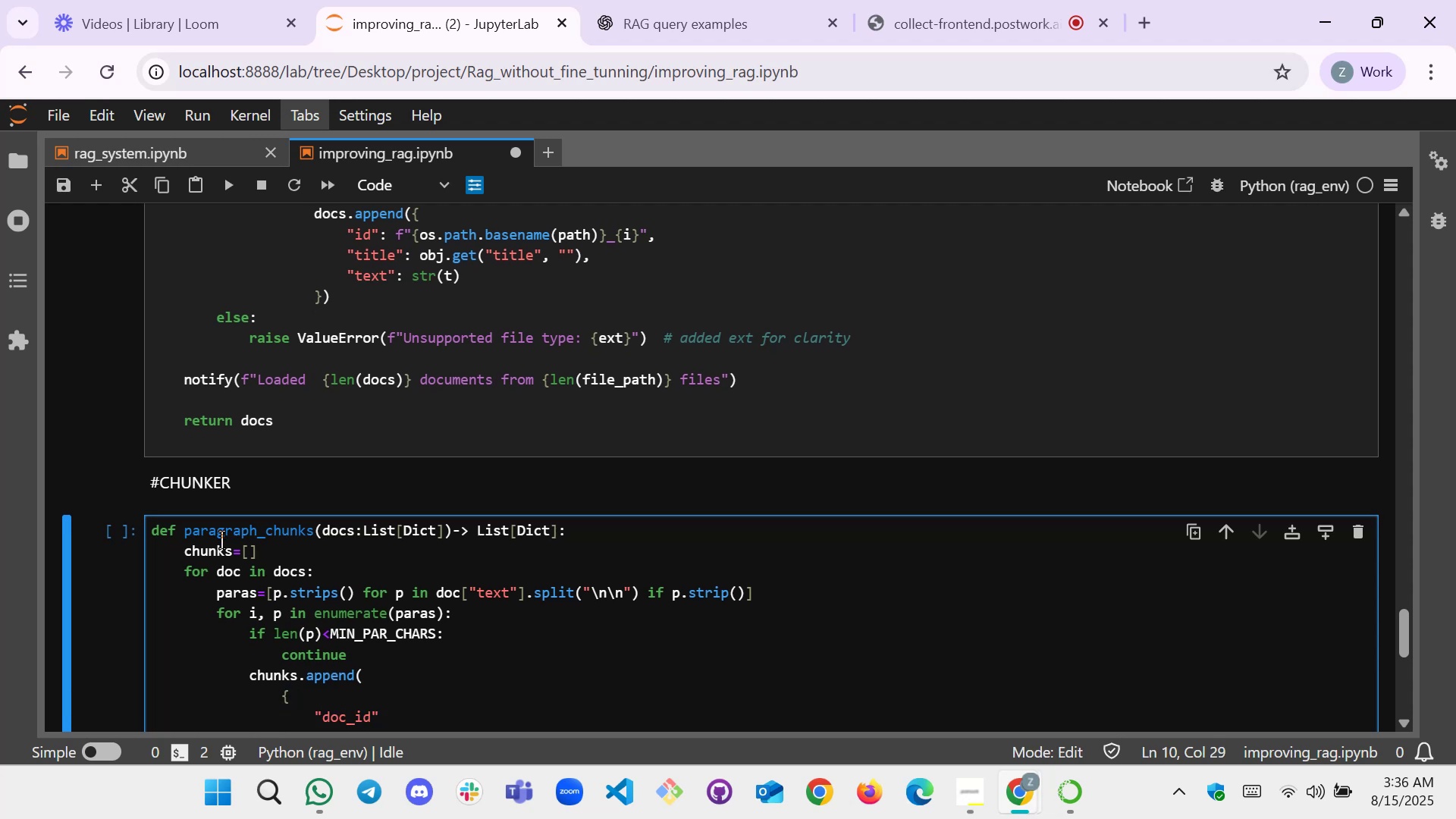 
key(Shift+ShiftLeft)
 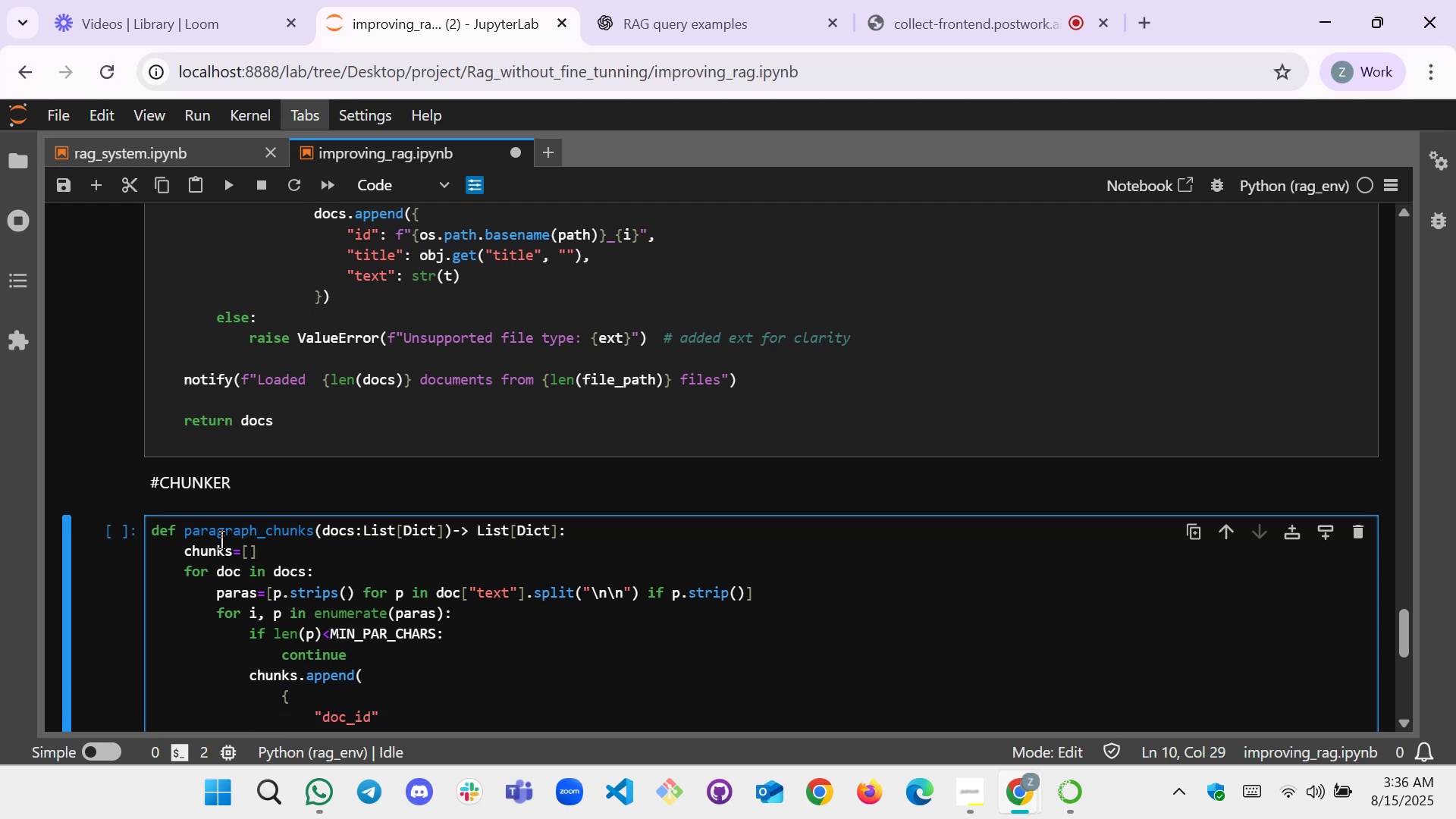 
key(Shift+Semicolon)
 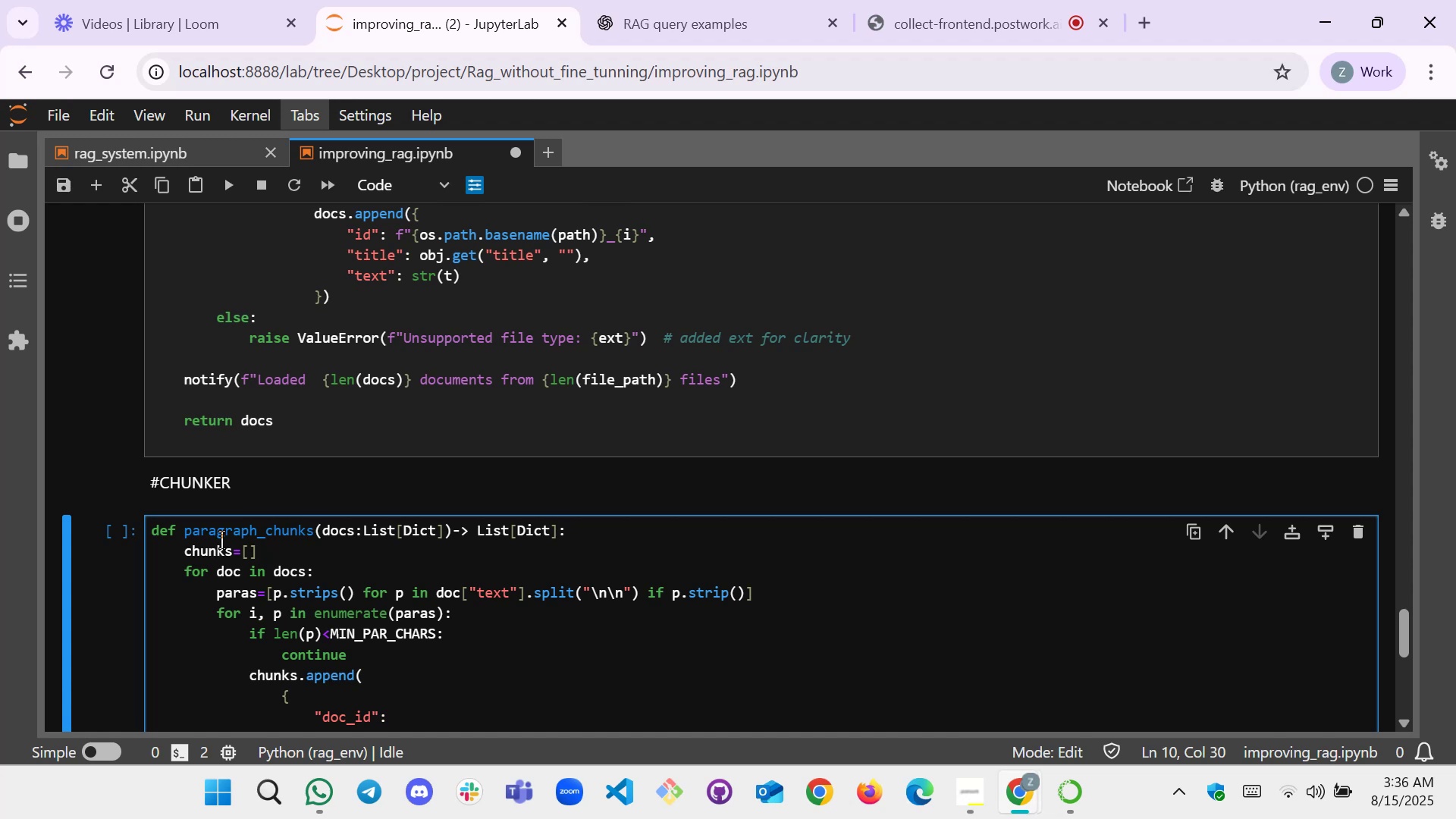 
type(o)
key(Backspace)
type(doc{])
 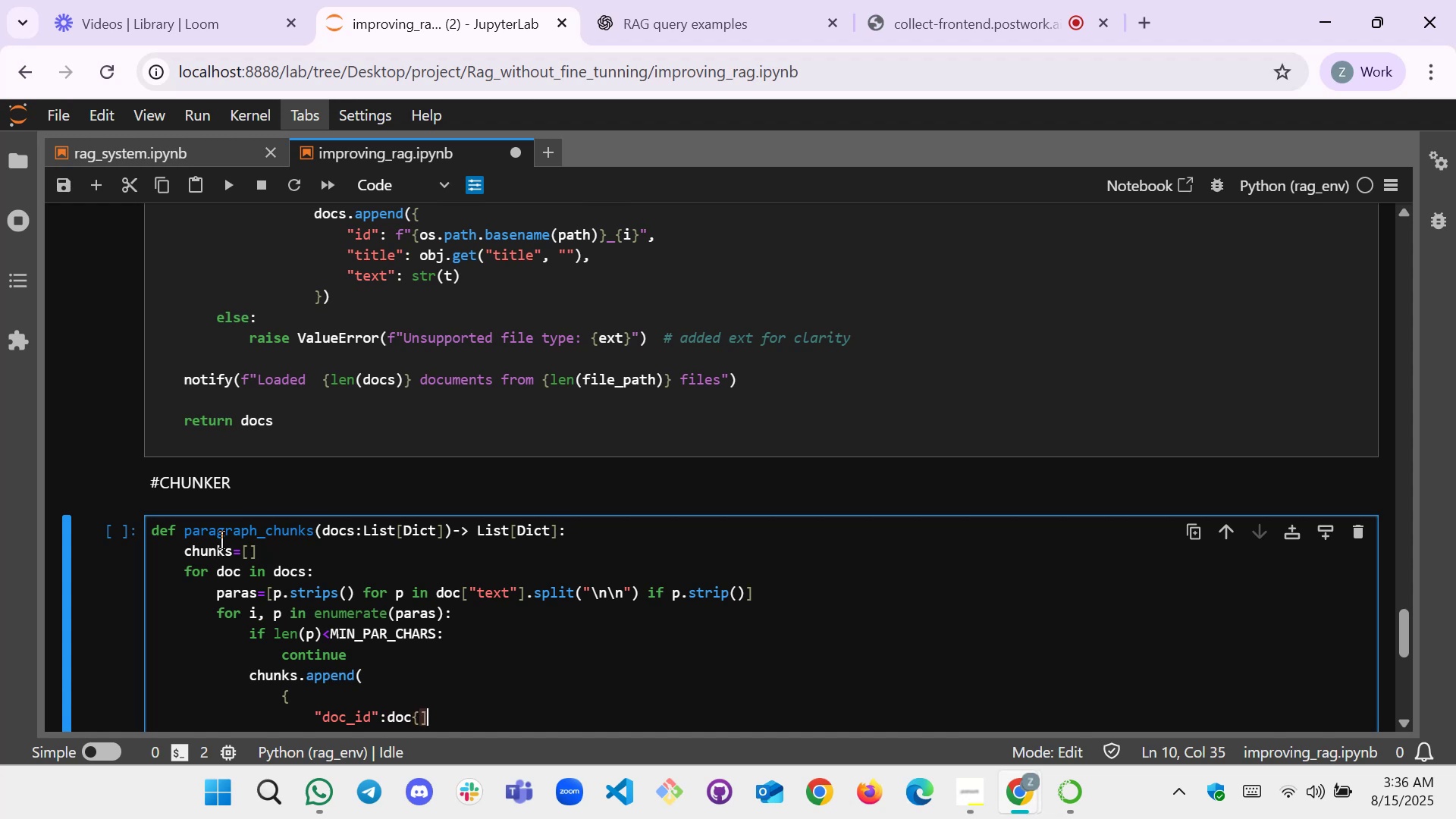 
key(ArrowLeft)
 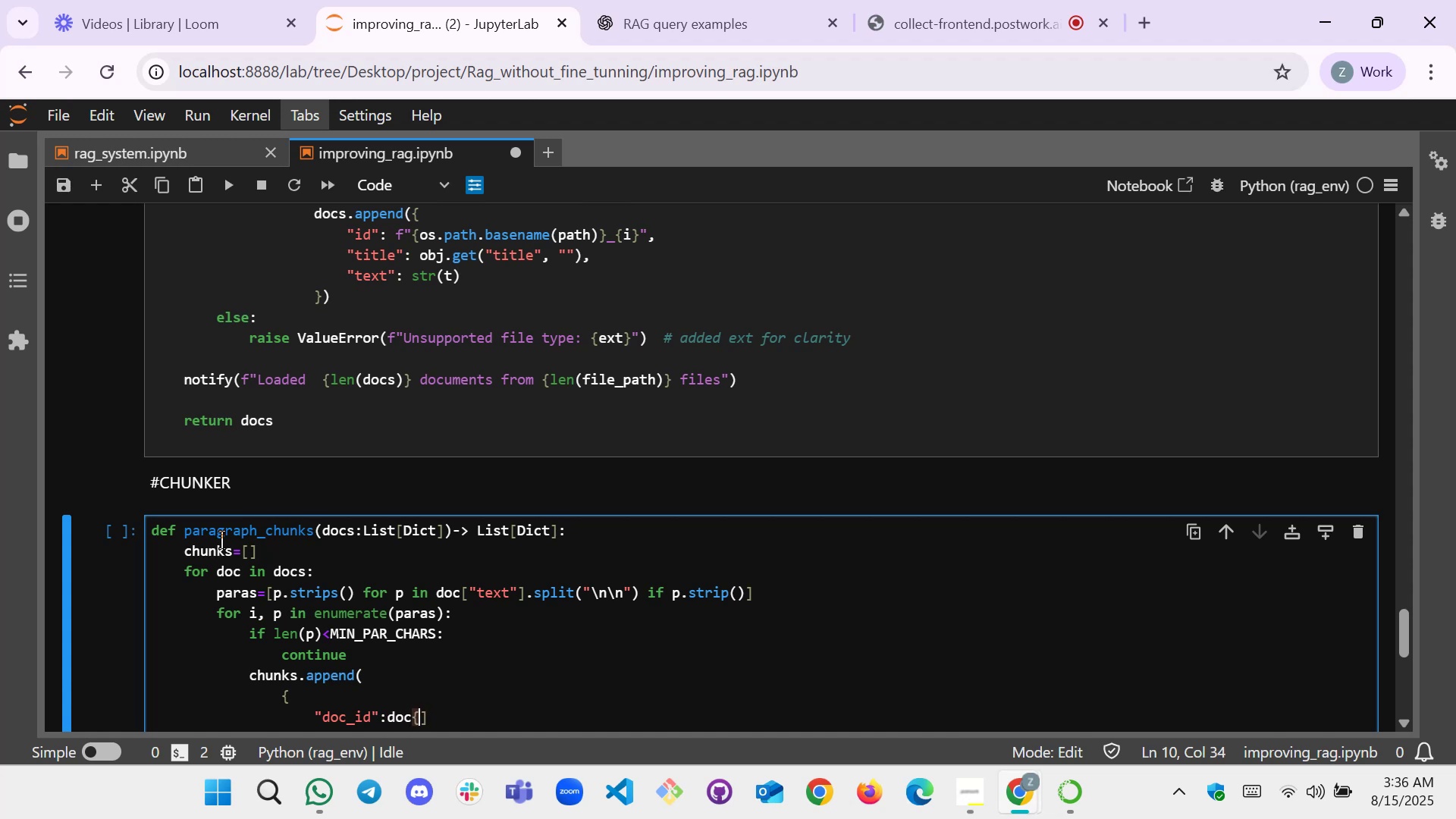 
type(id)
 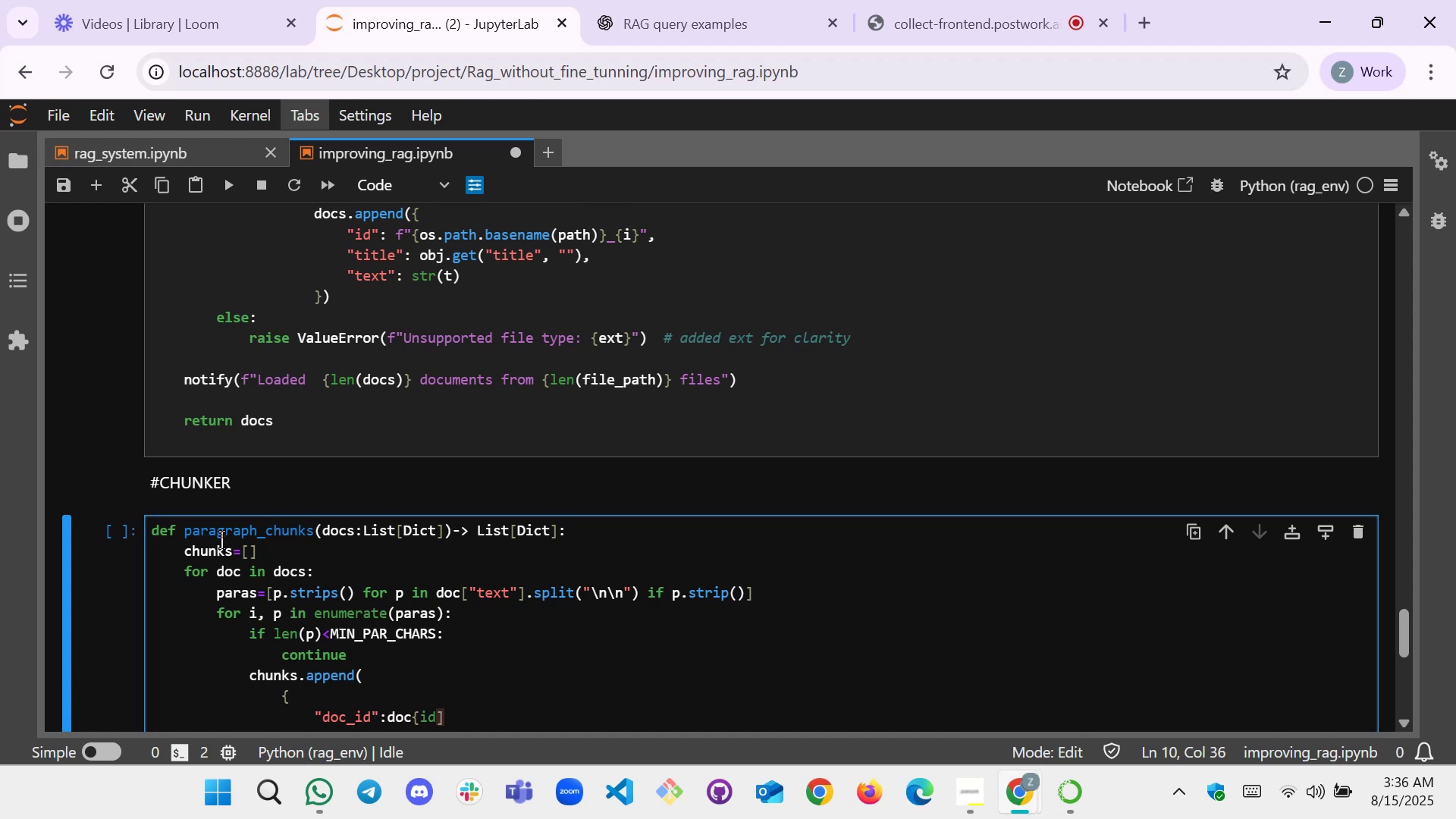 
key(ArrowRight)
 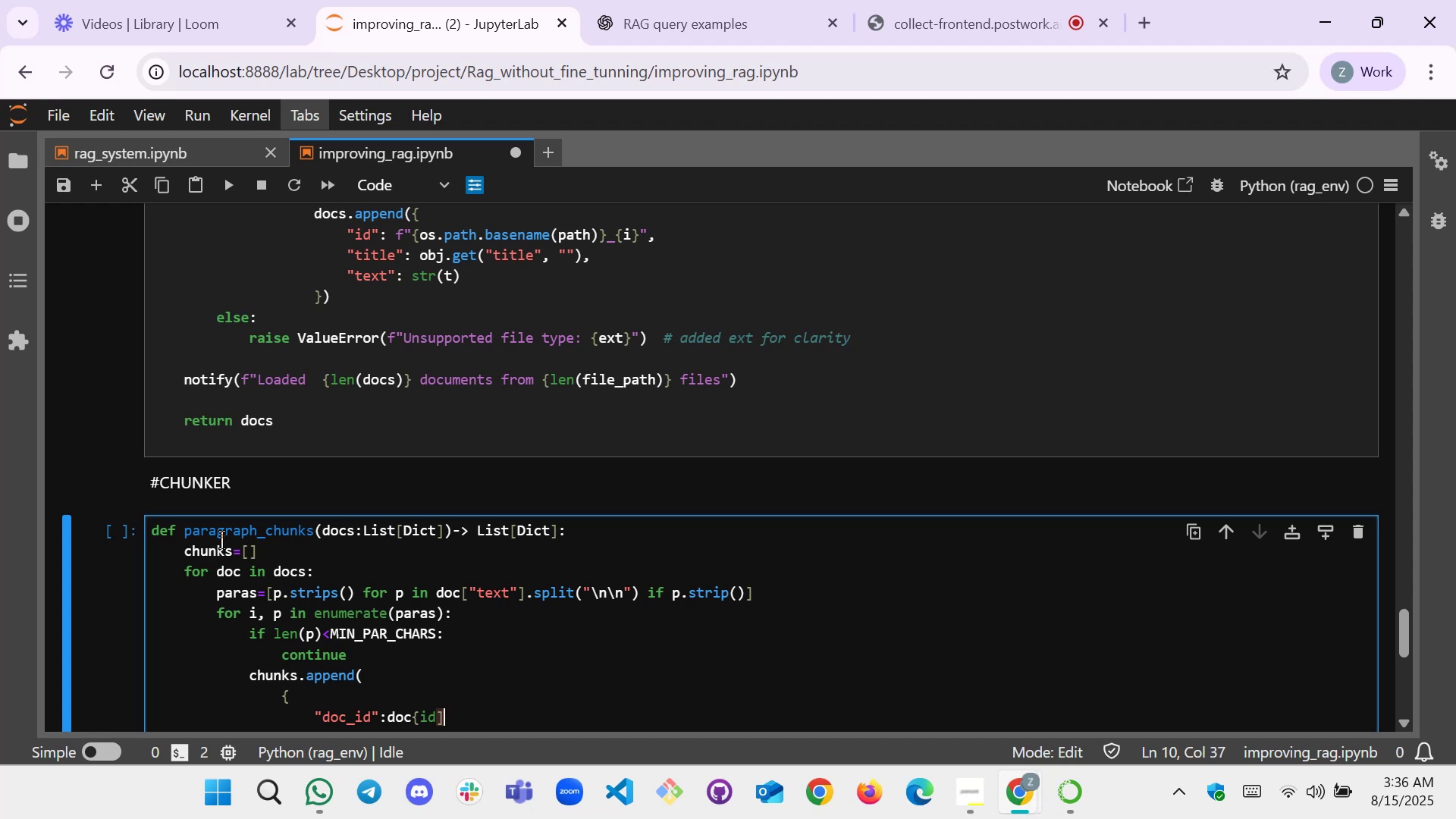 
key(ArrowLeft)
 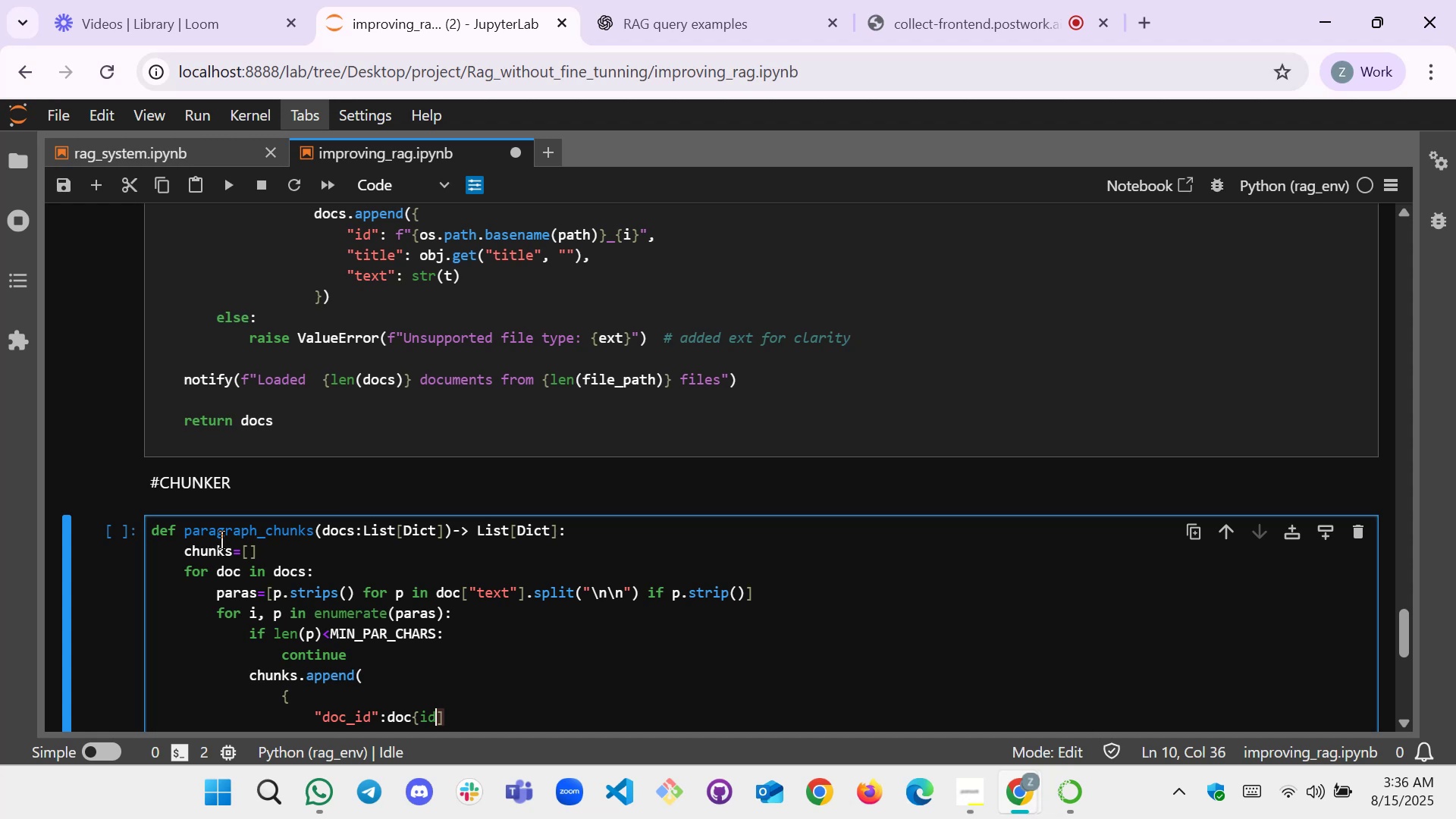 
key(ArrowLeft)
 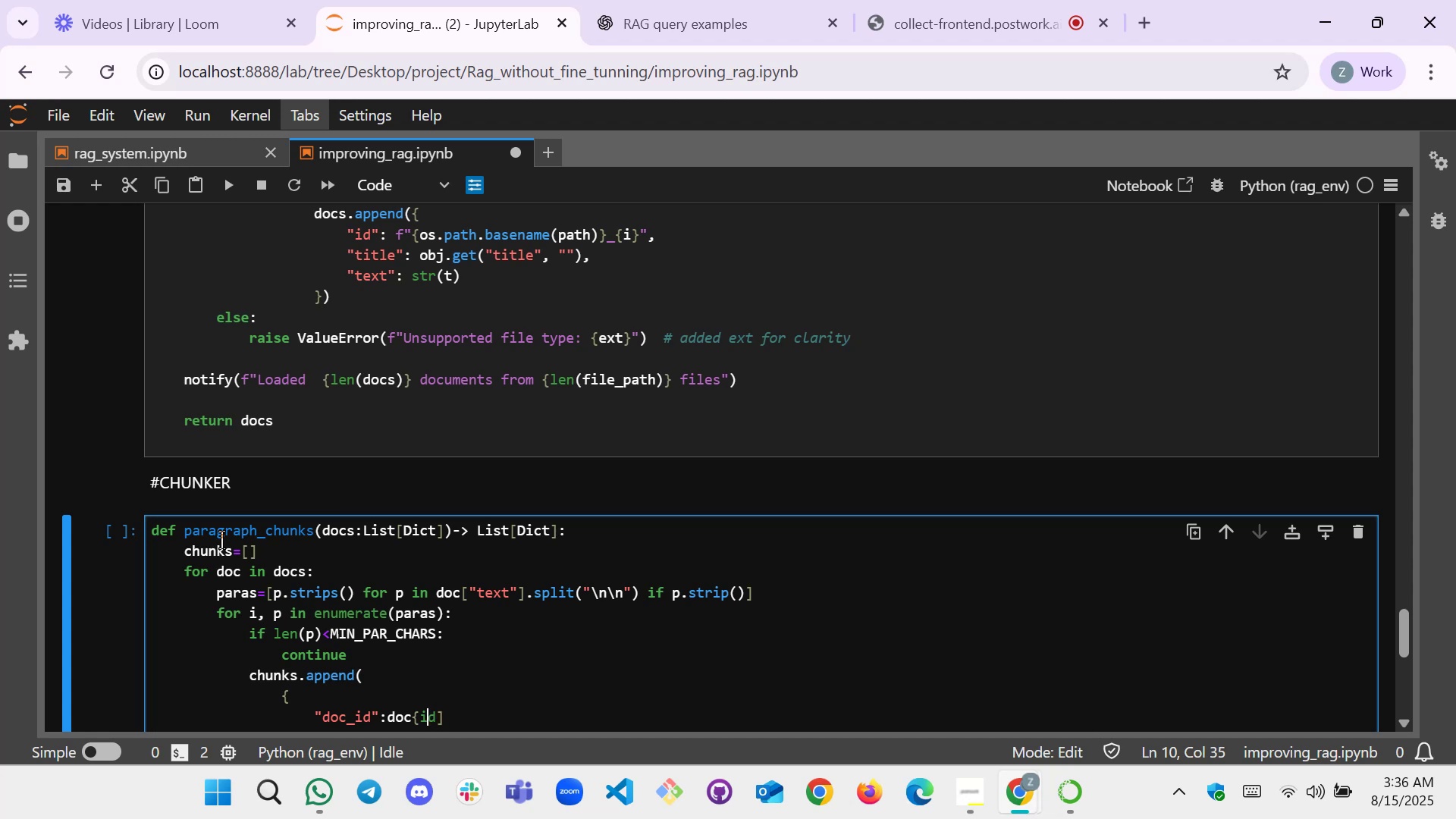 
key(ArrowRight)
 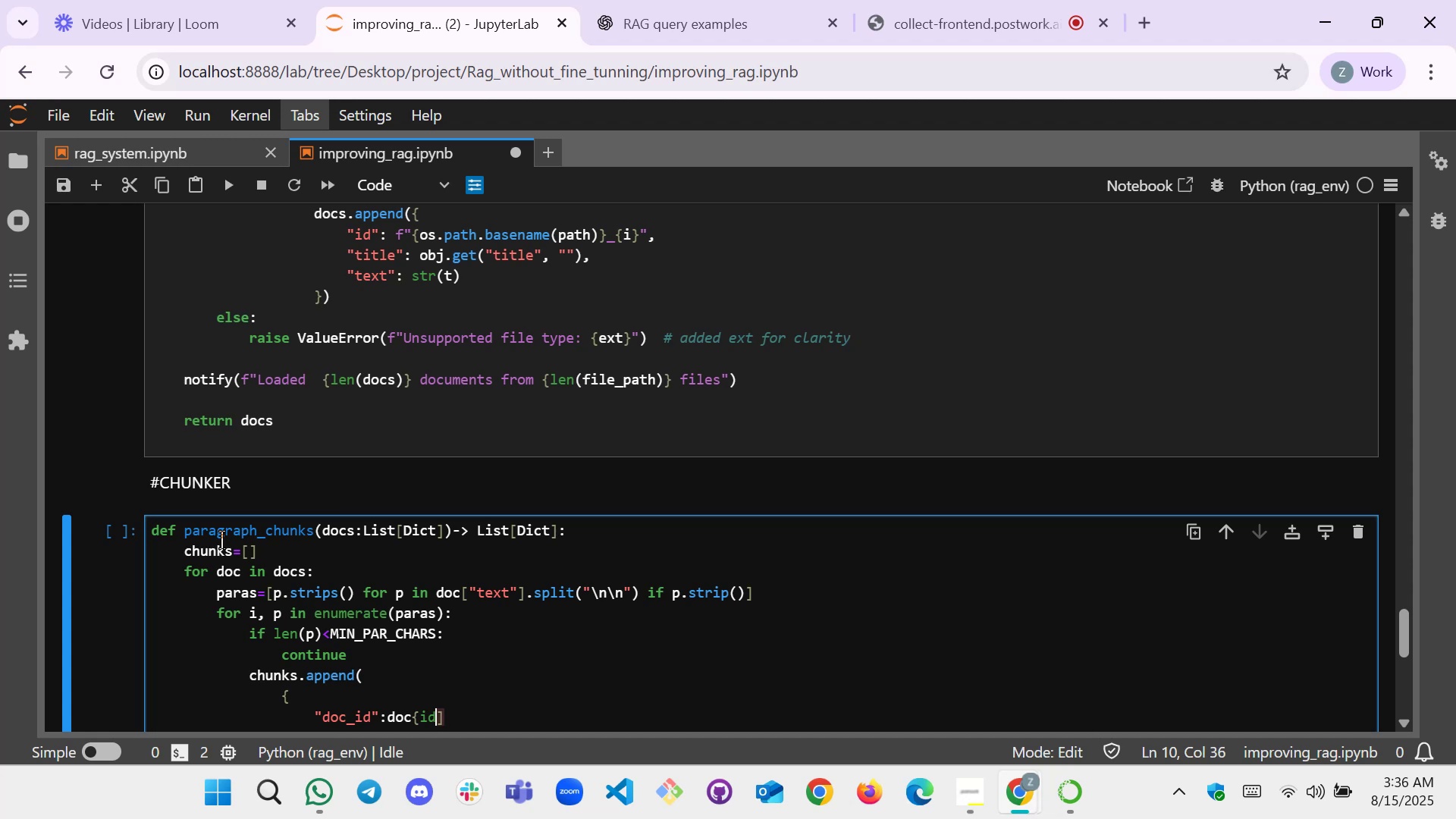 
key(ArrowLeft)
 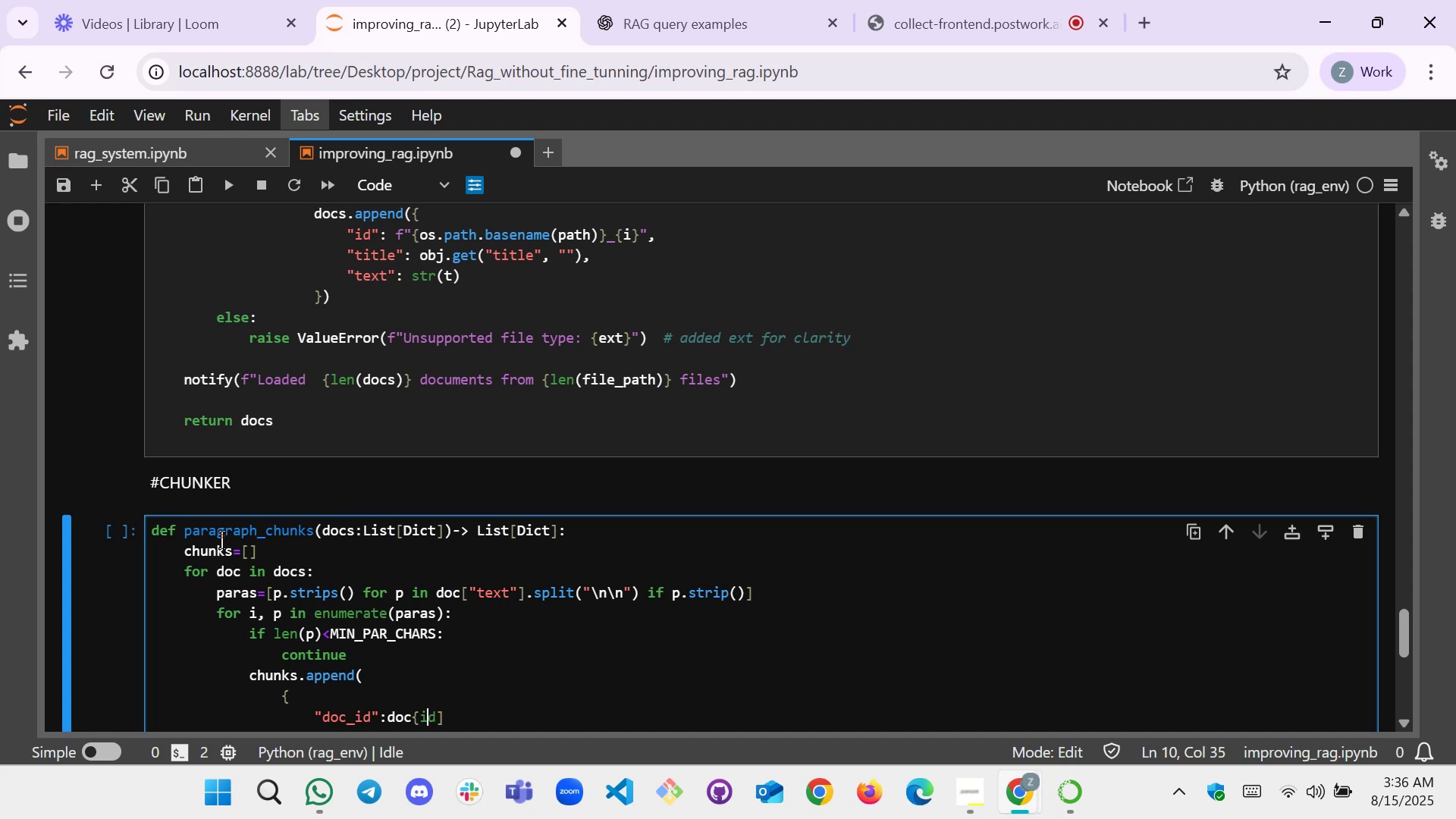 
key(ArrowLeft)
 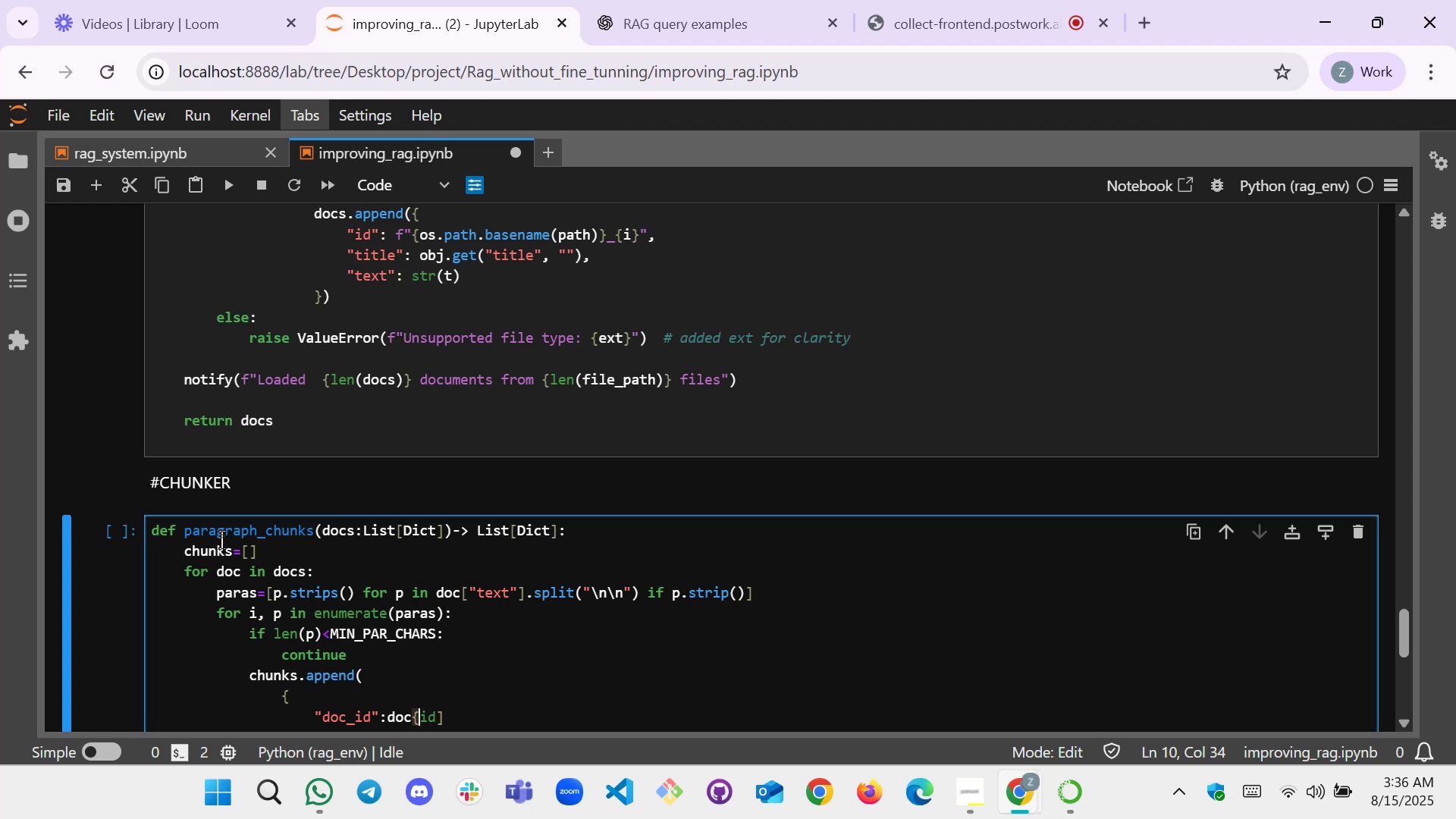 
key(Backspace)
 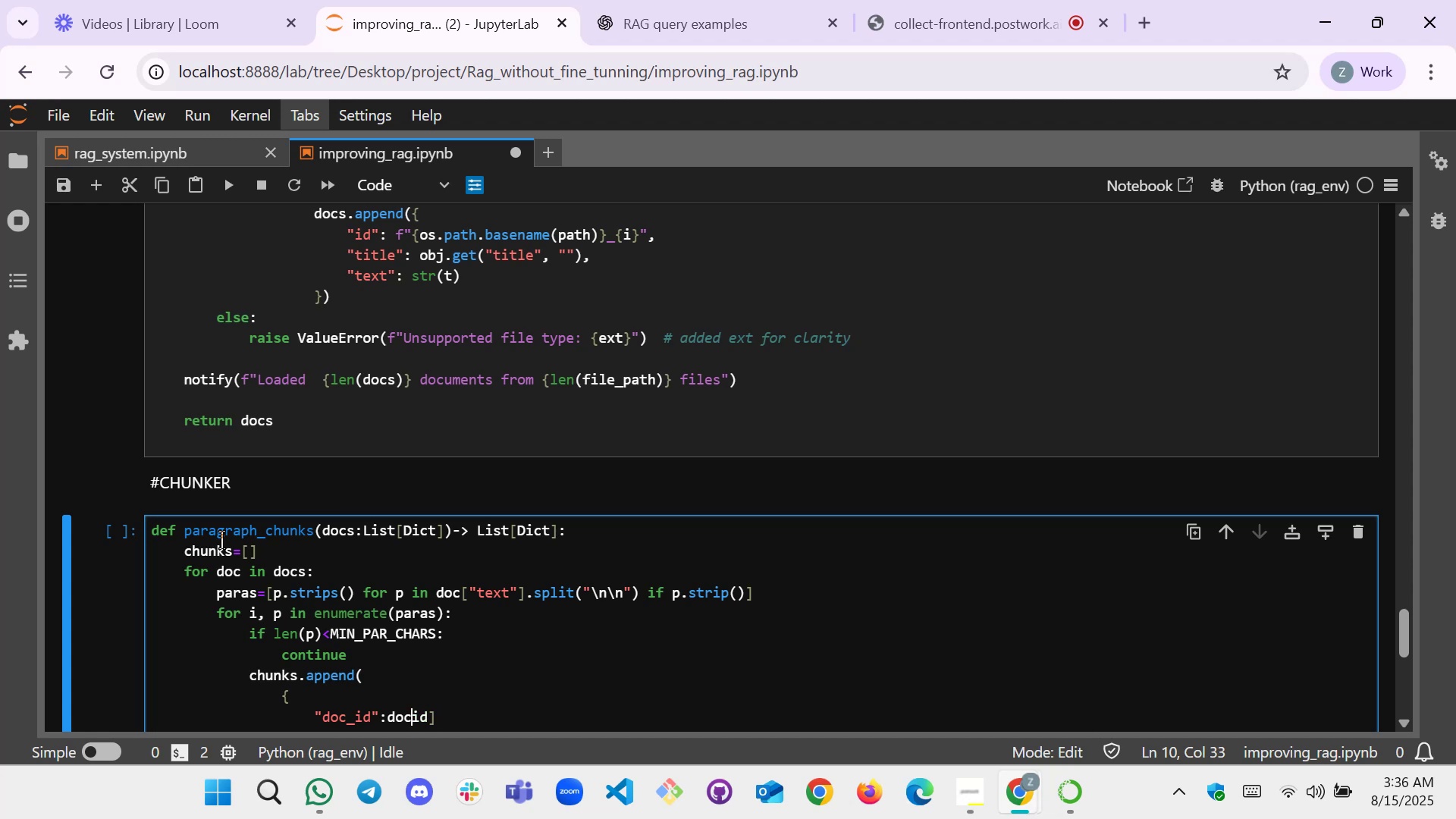 
key(BracketLeft)
 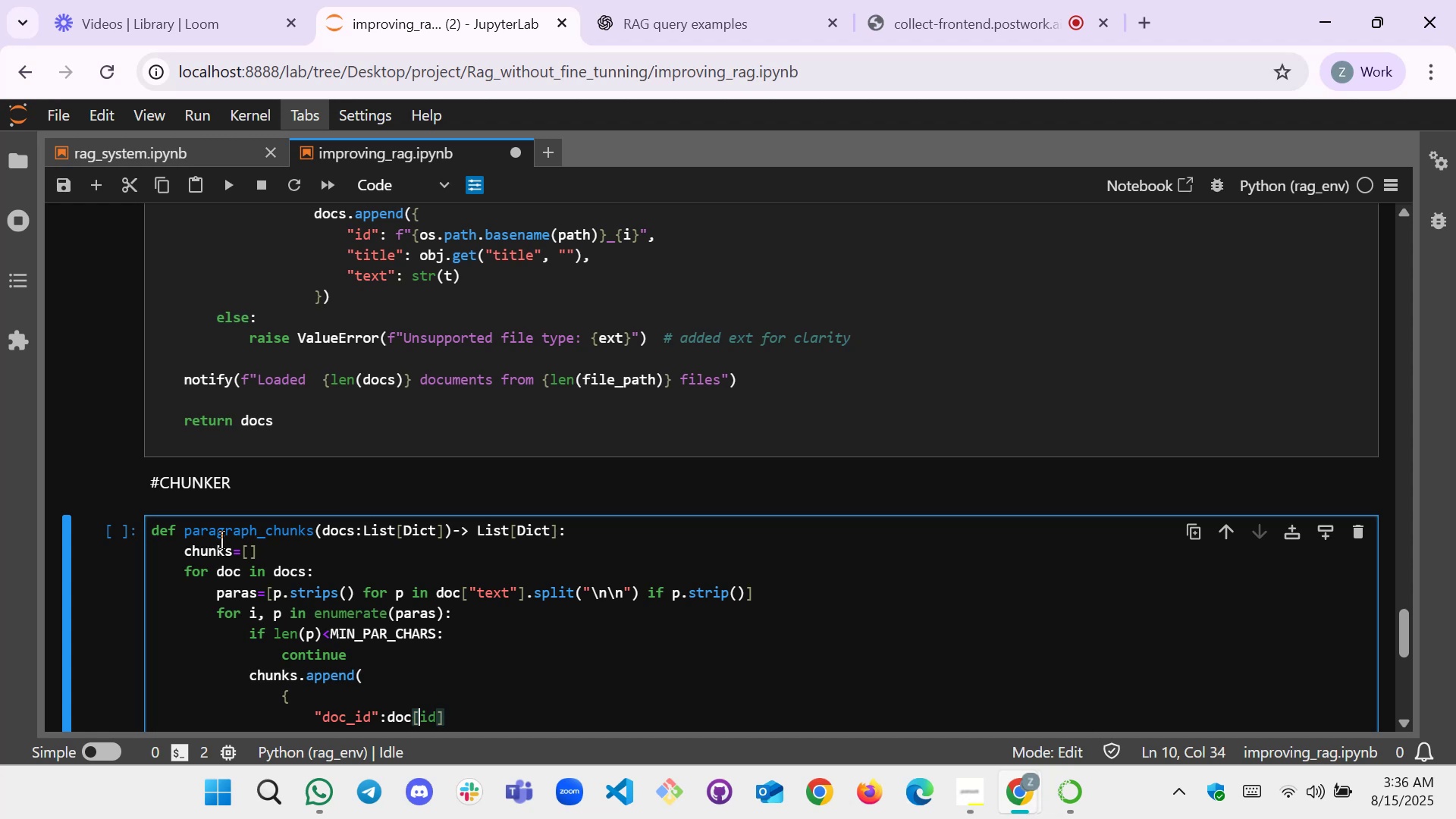 
key(ArrowRight)
 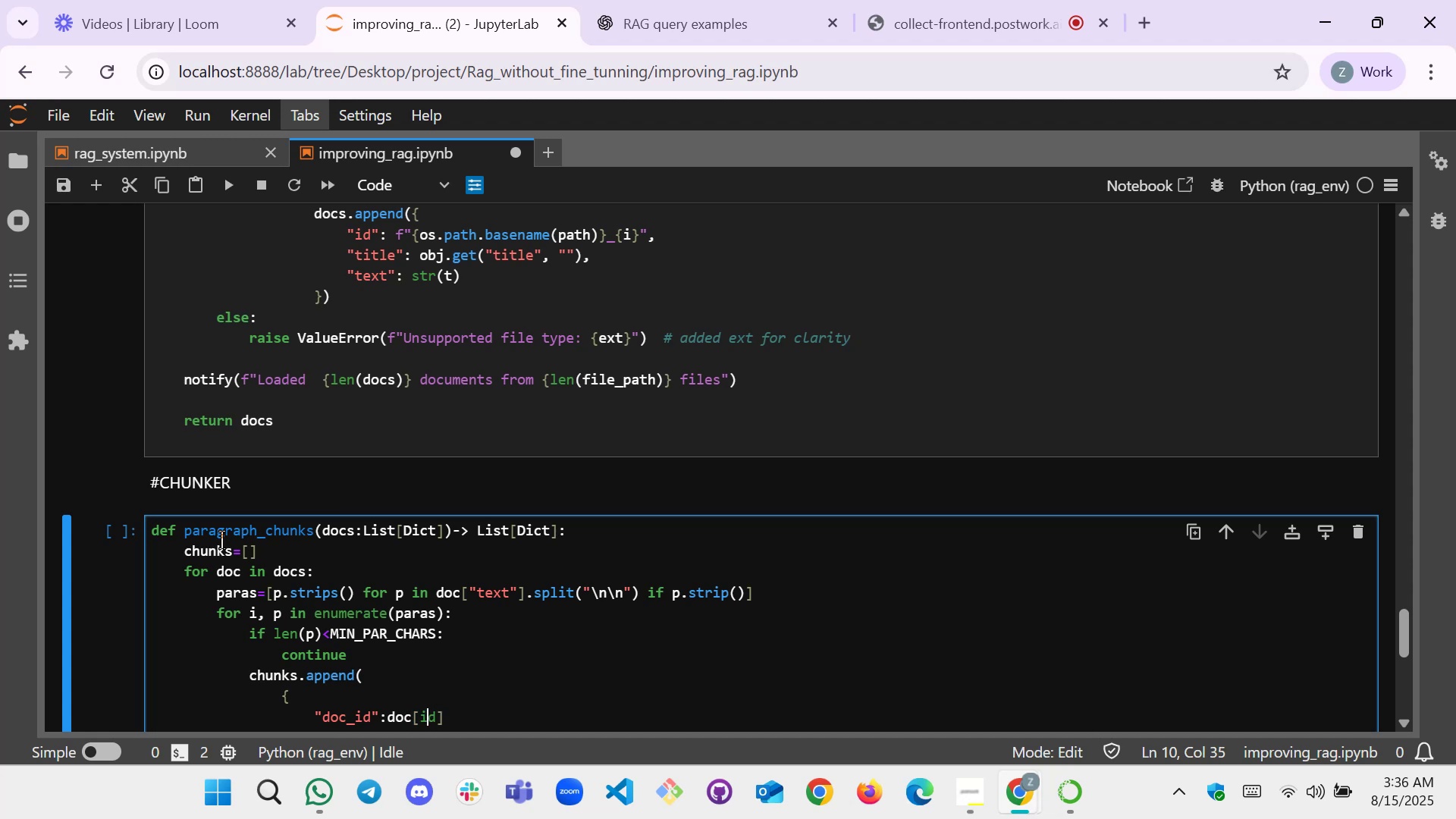 
key(ArrowRight)
 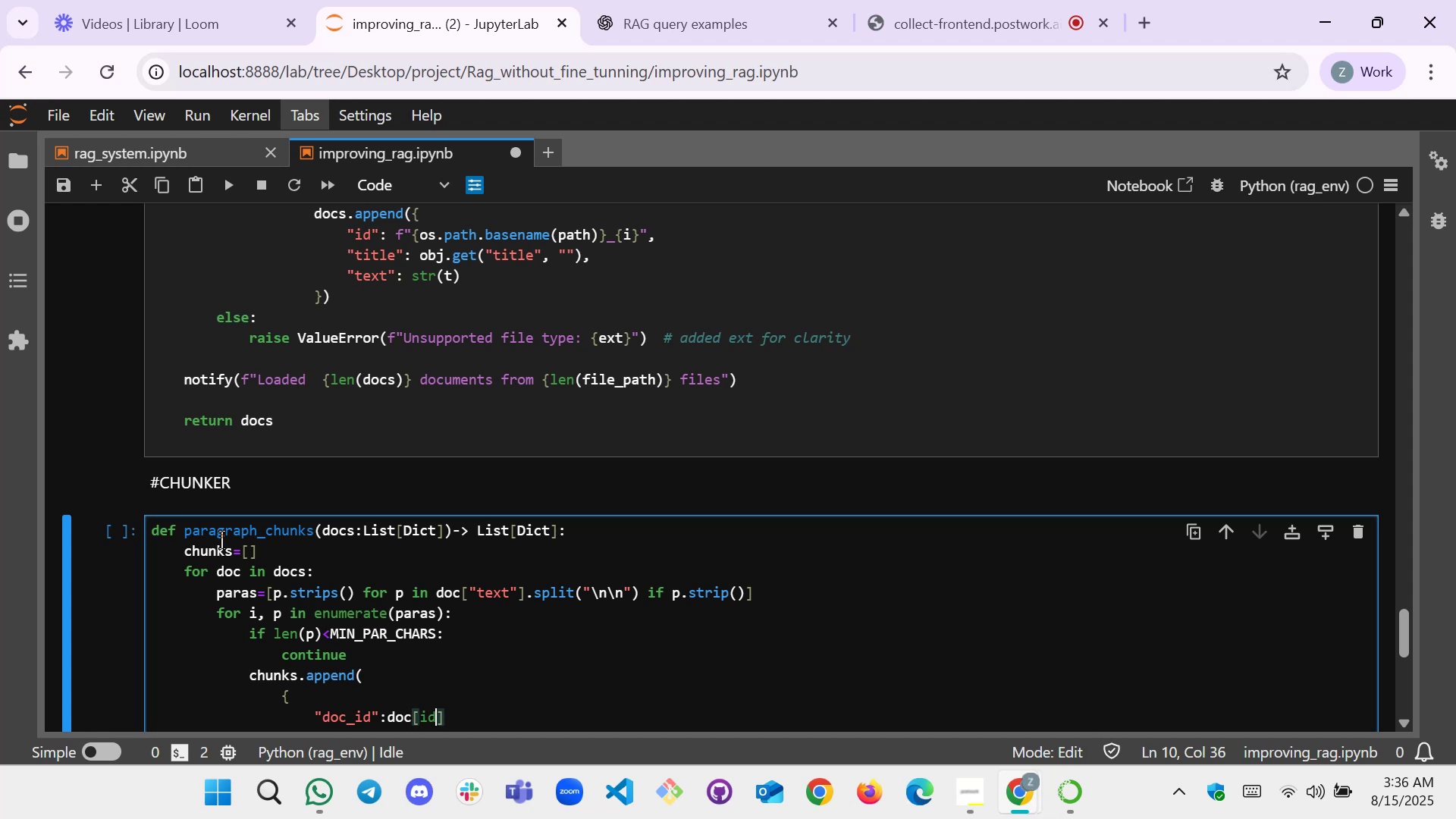 
key(Backspace)
 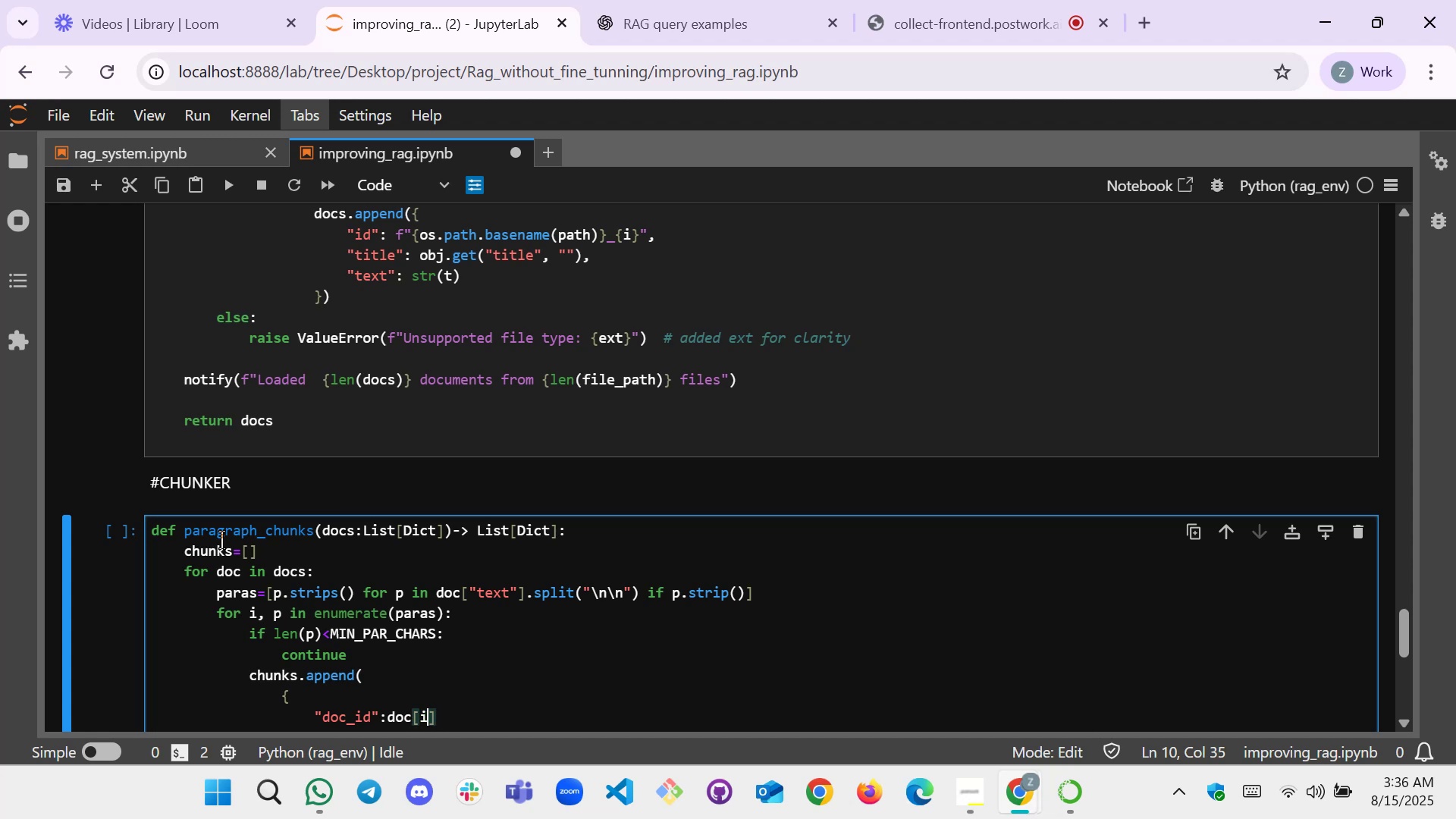 
key(Backspace)
 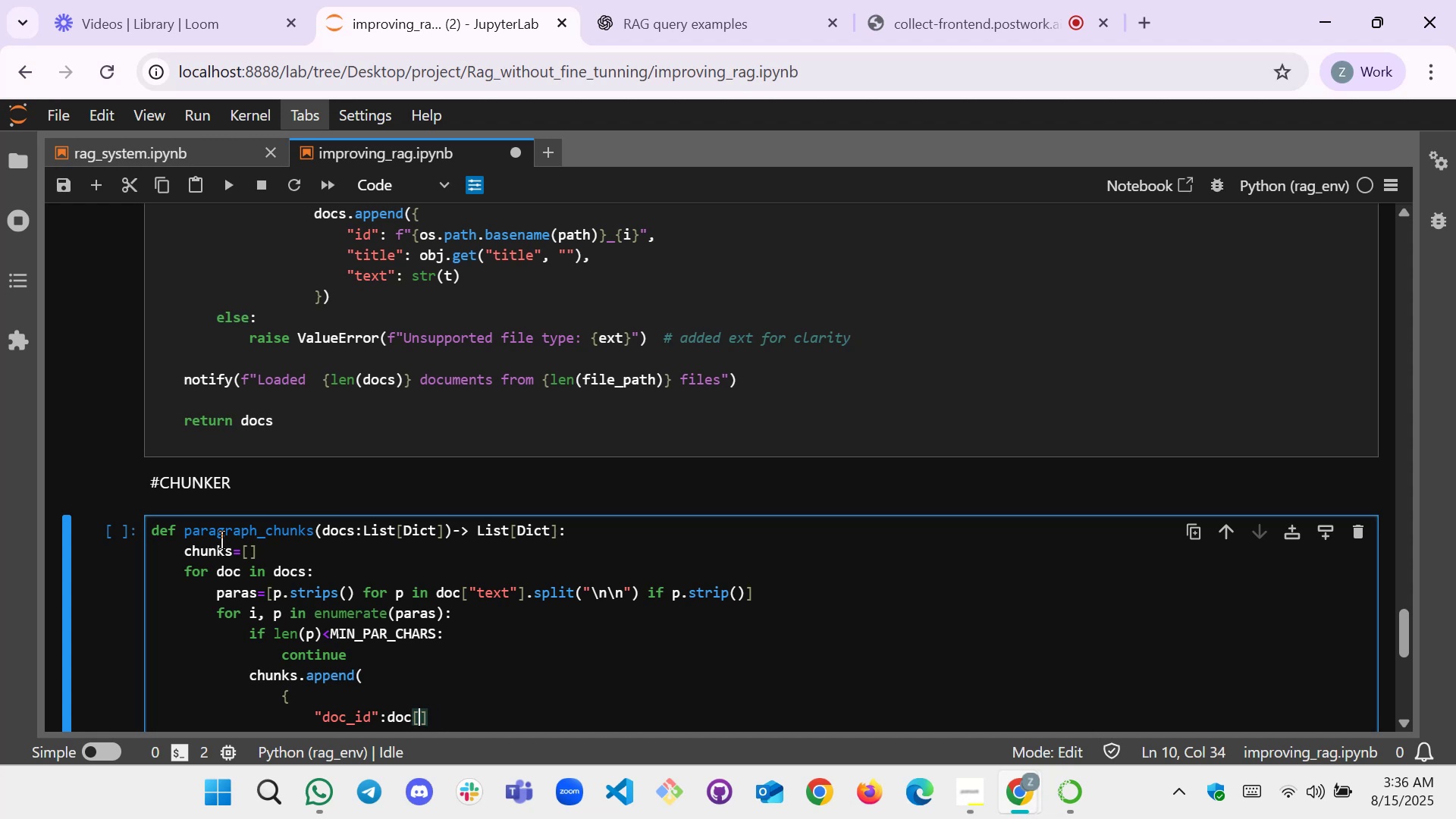 
key(Shift+Quote)
 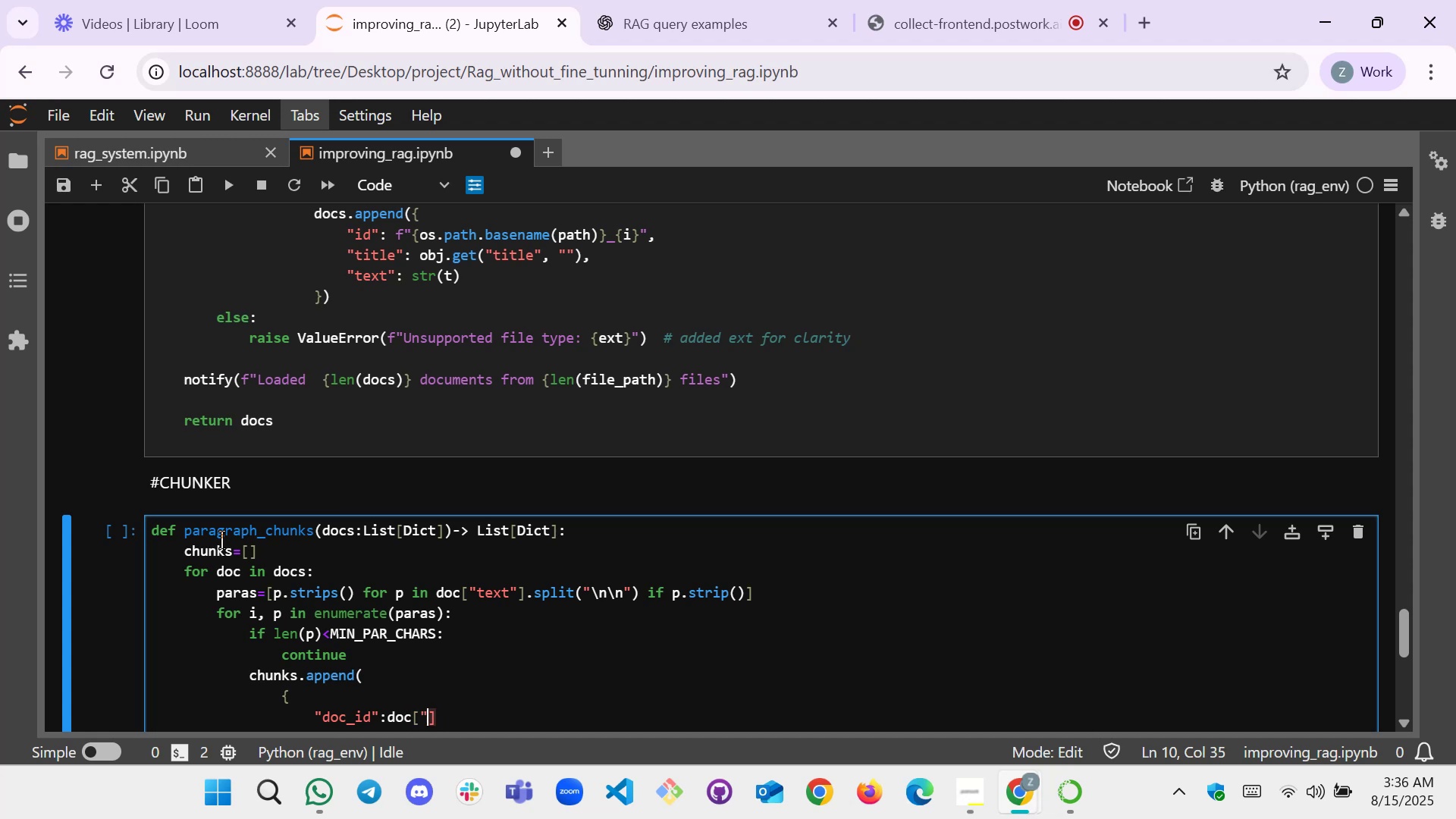 
key(Shift+Quote)
 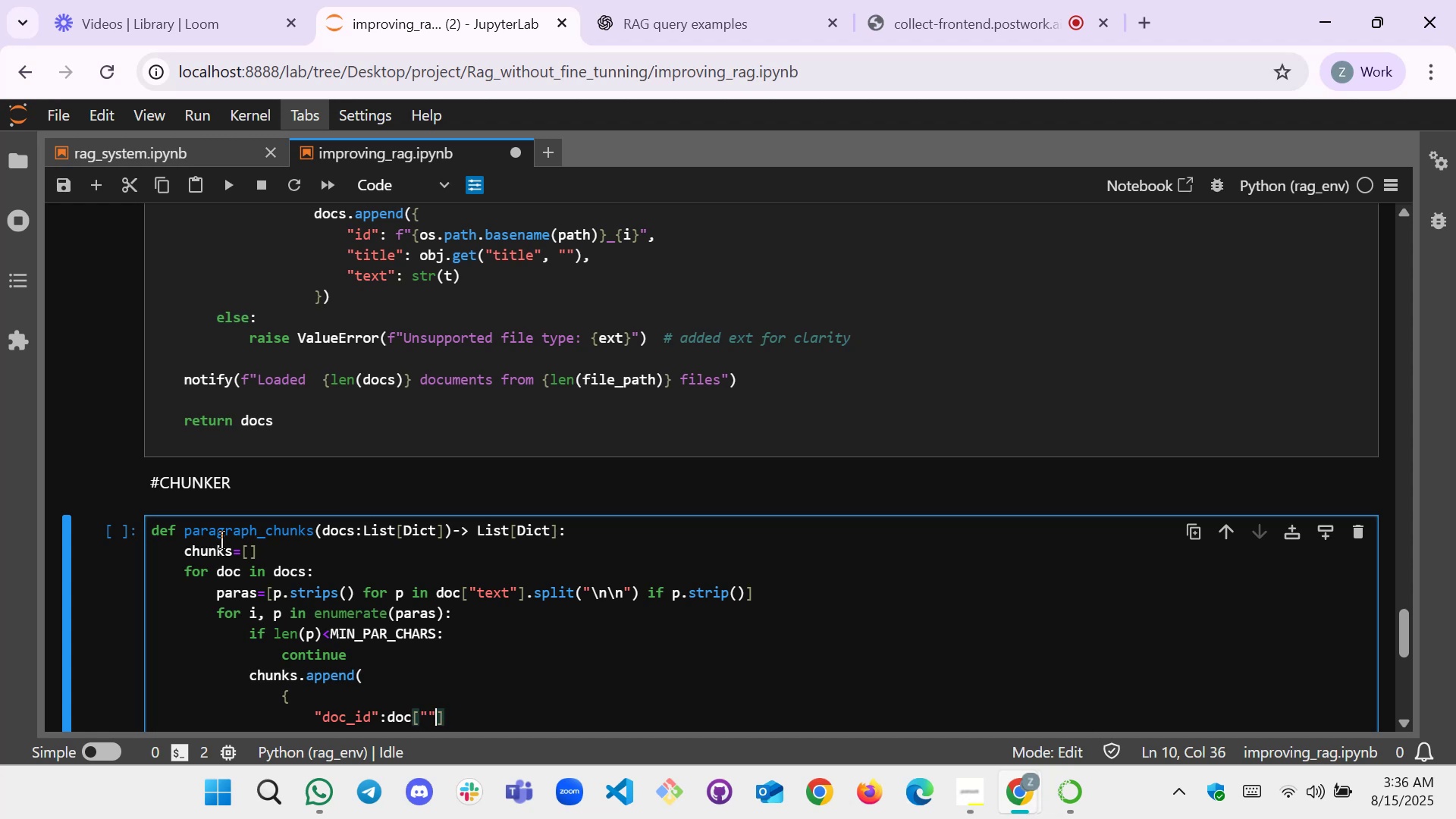 
key(ArrowLeft)
 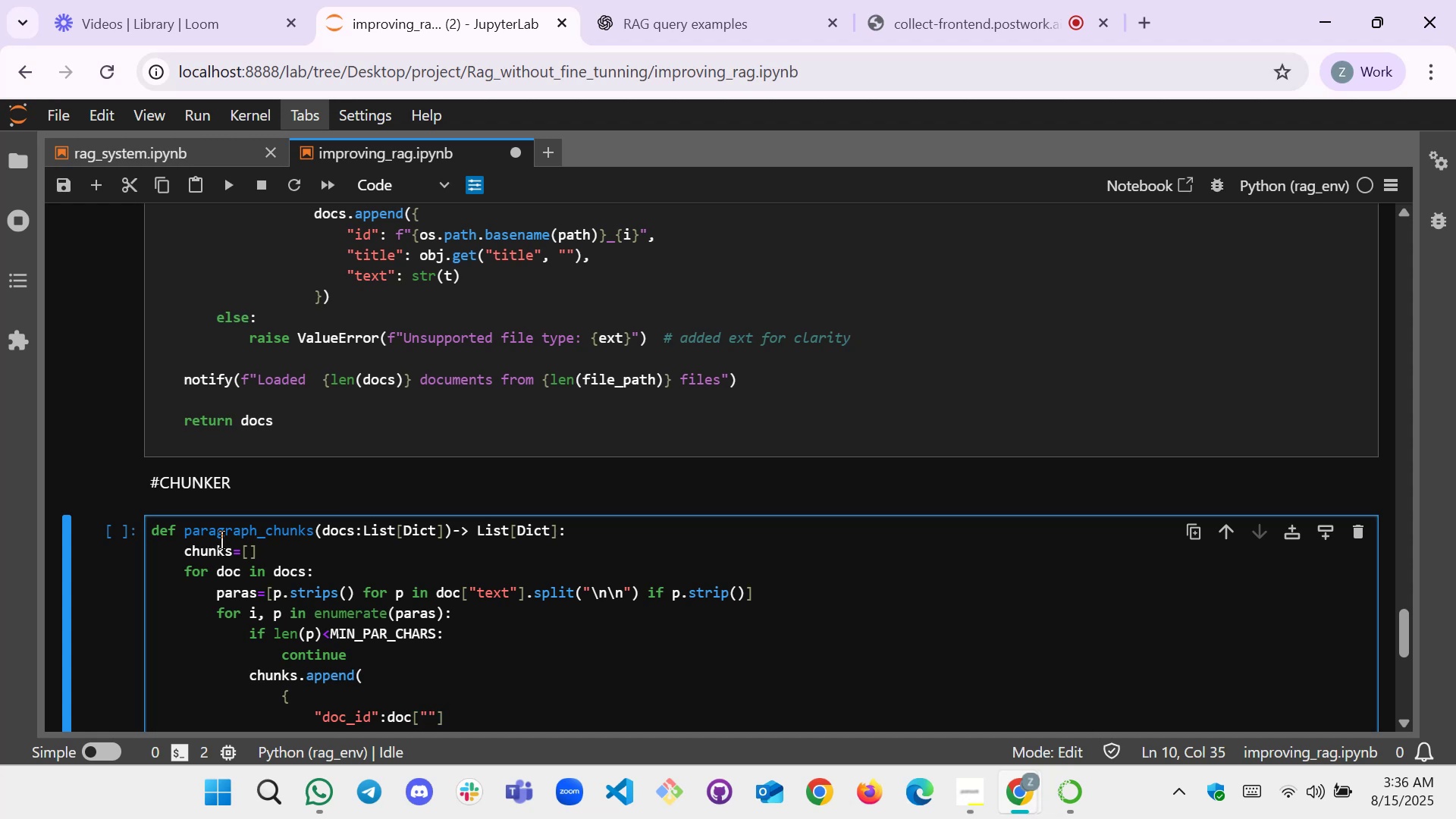 
type(id)
 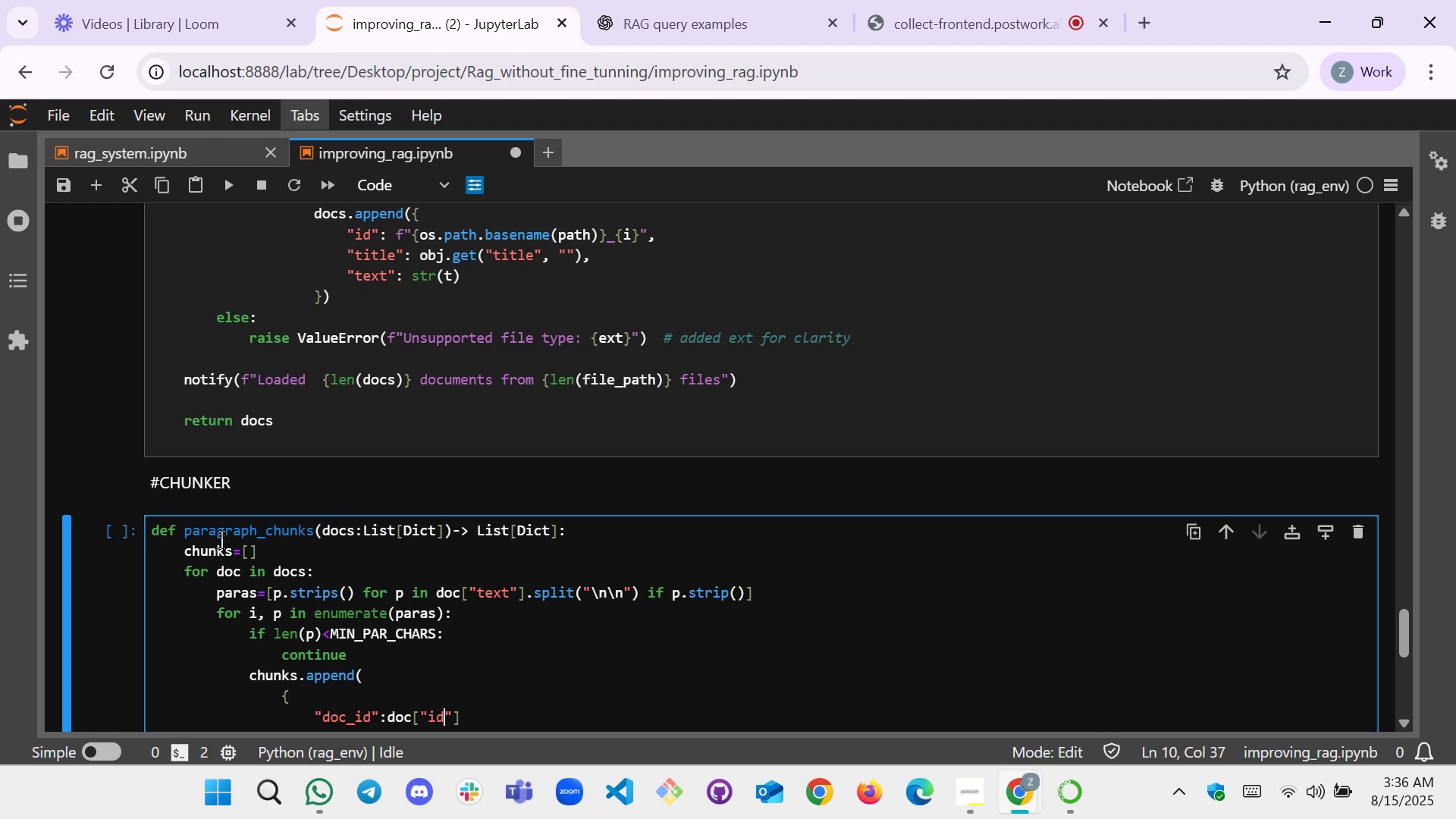 
key(ArrowRight)
 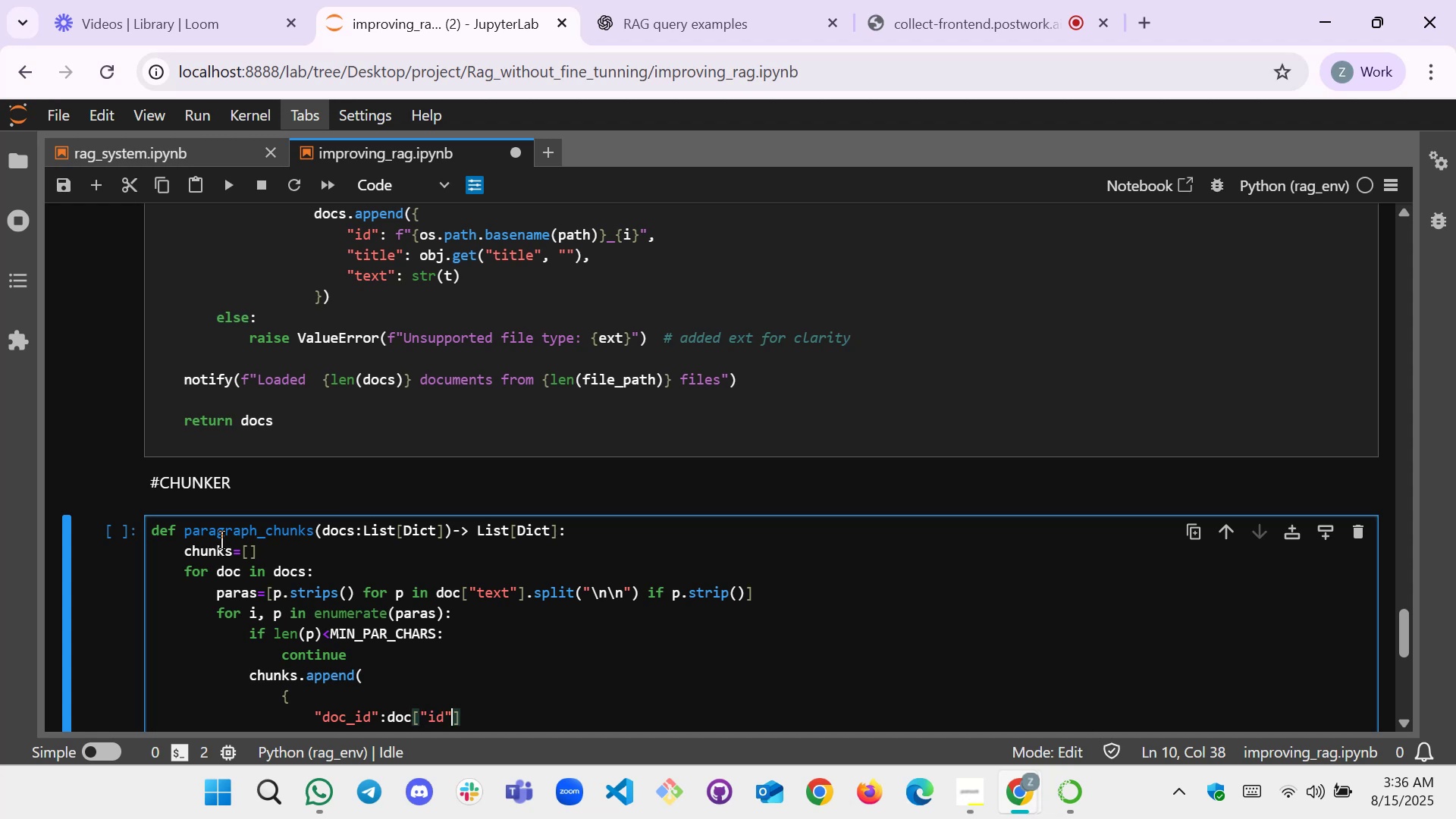 
key(ArrowRight)
 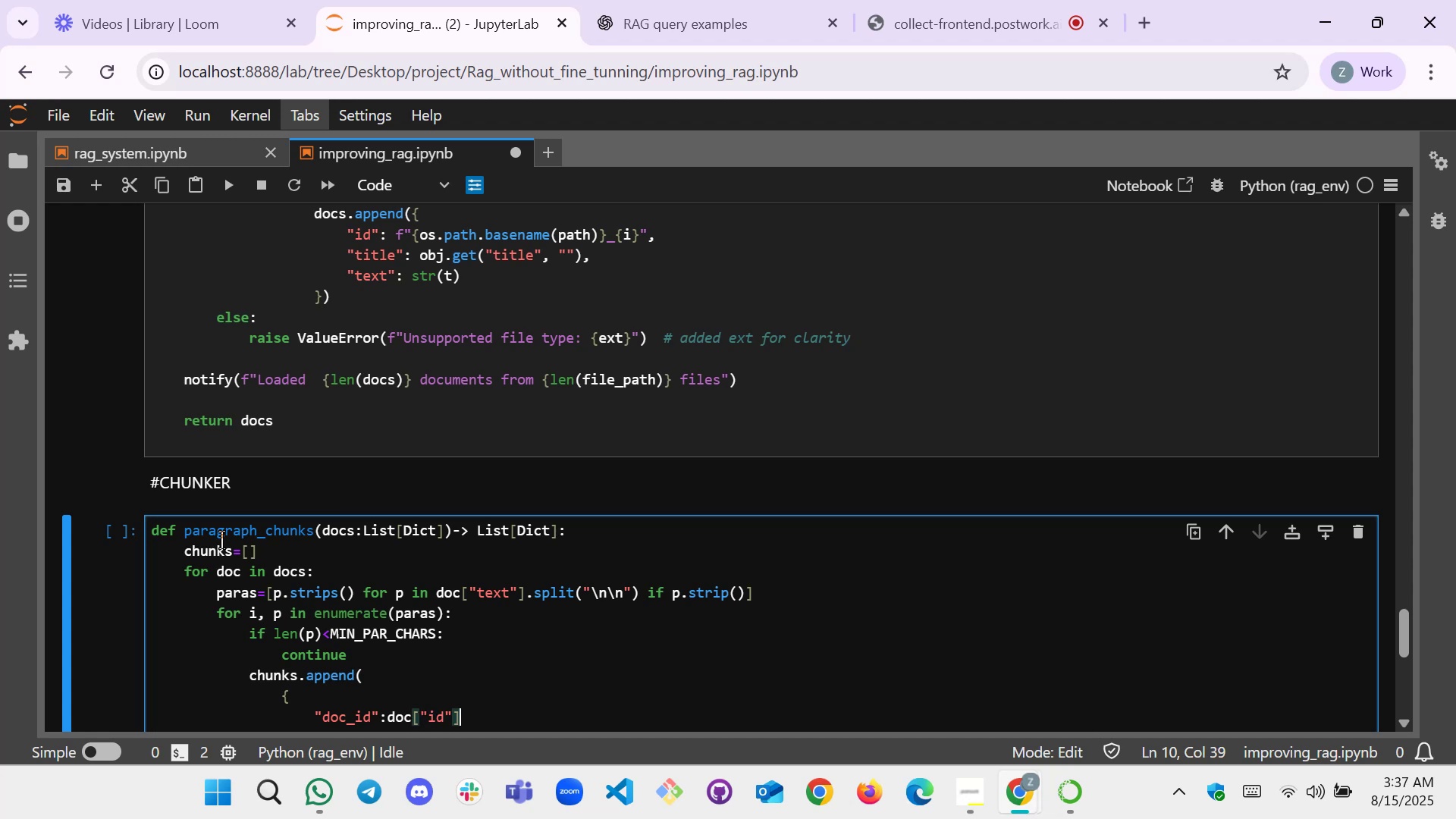 
key(Comma)
 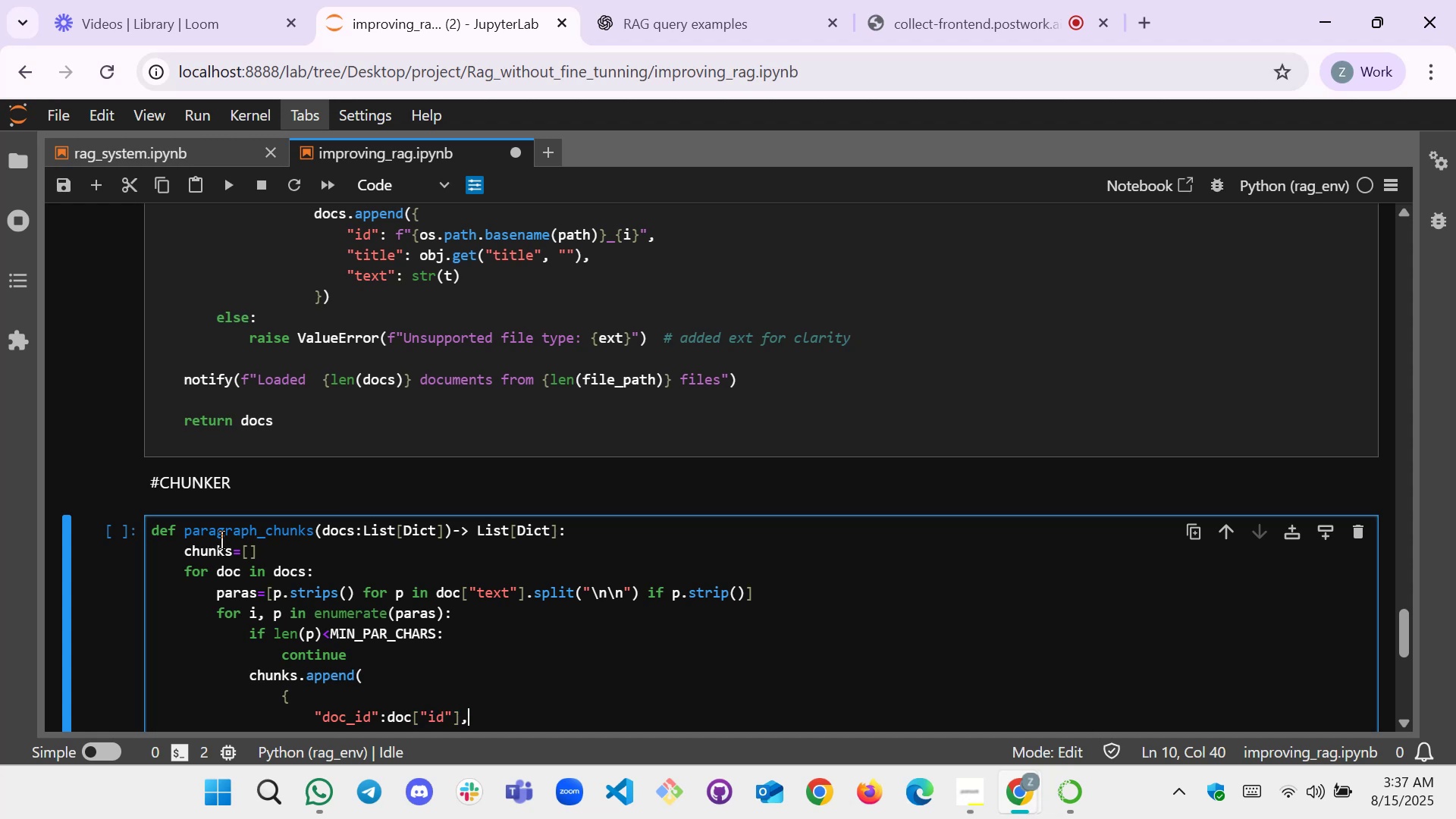 
key(Enter)
 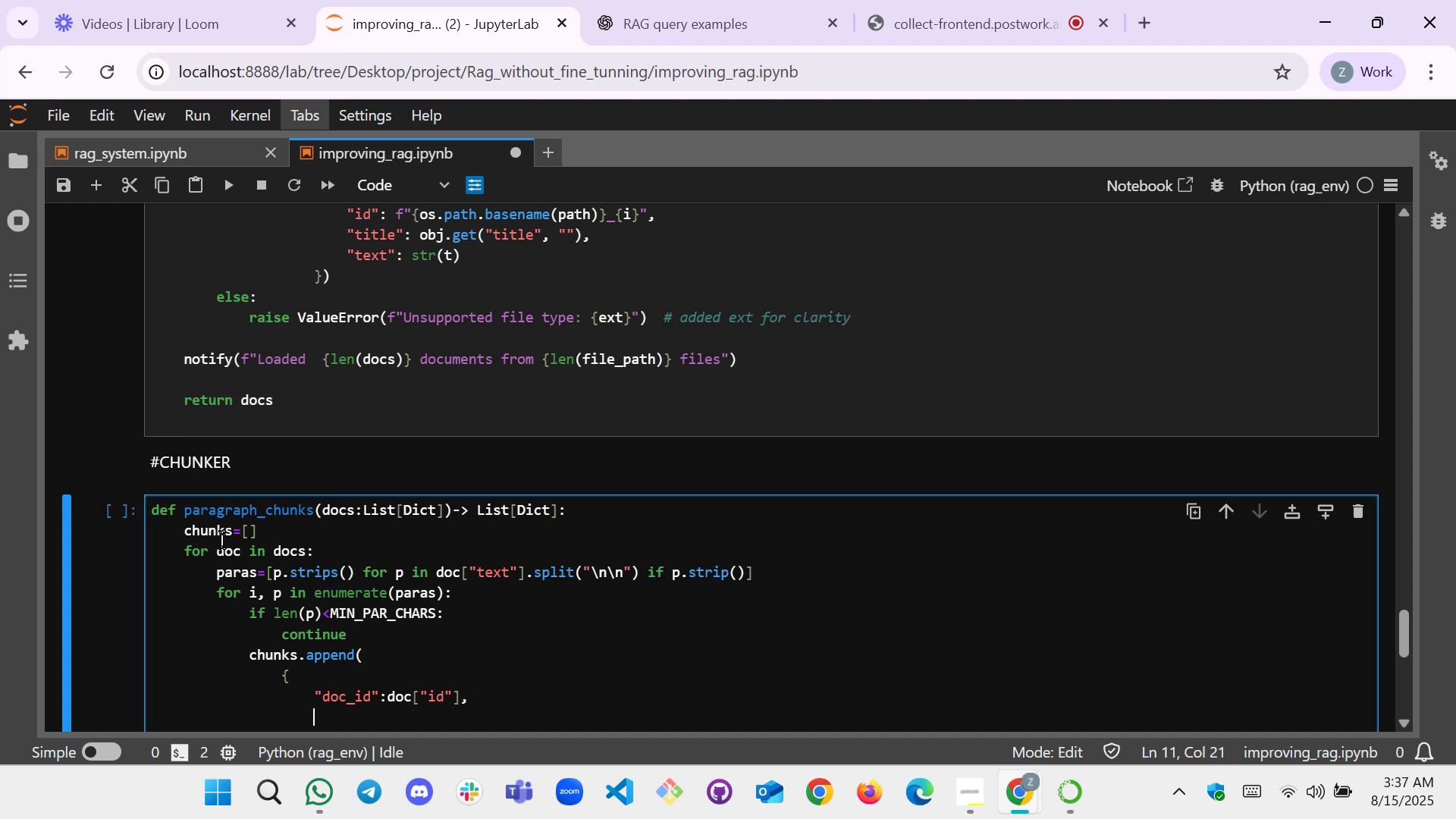 
key(Shift+Quote)
 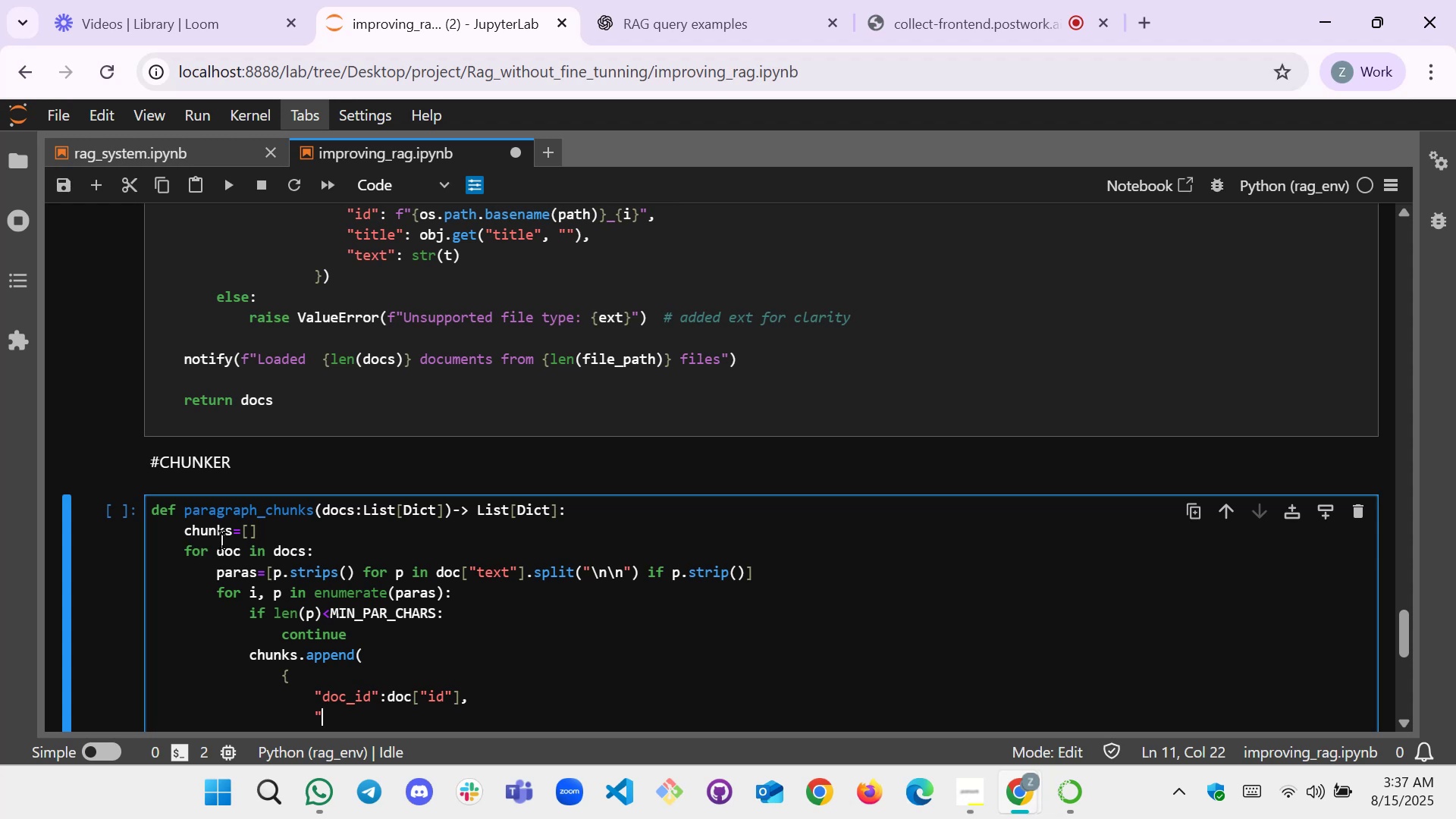 
key(Shift+Quote)
 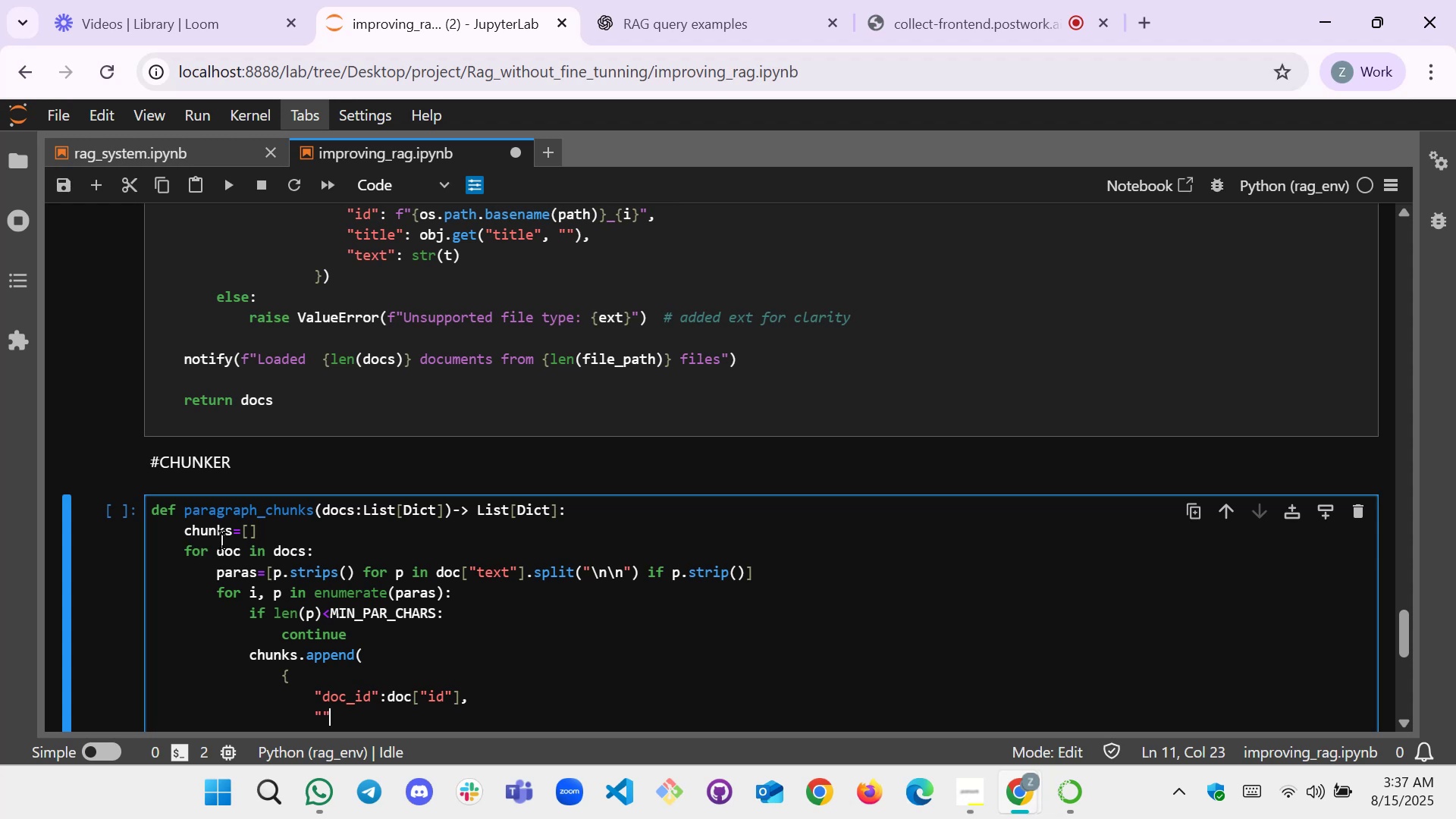 
key(ArrowLeft)
 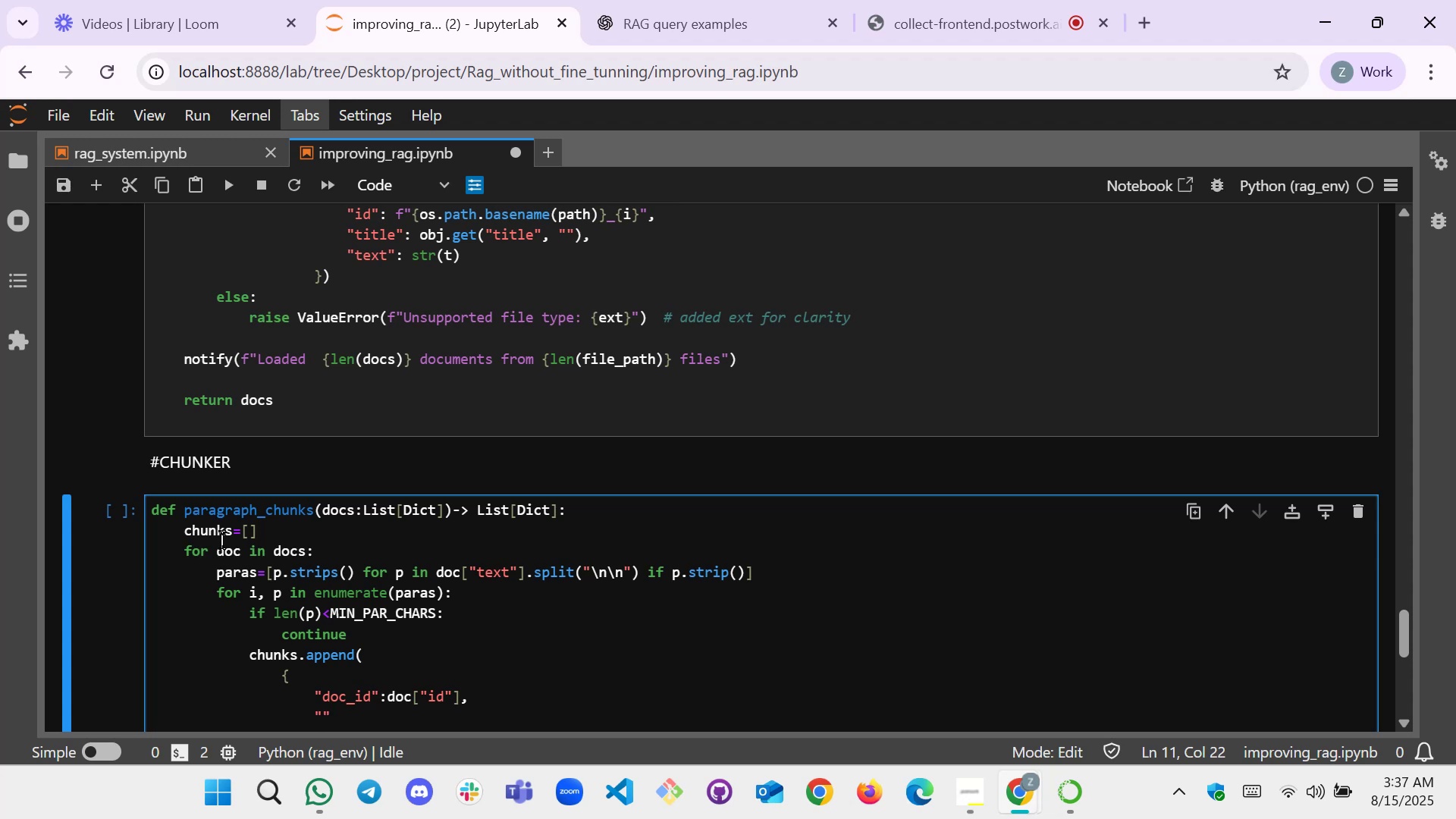 
type(tie)
key(Backspace)
type(tel)
key(Backspace)
key(Backspace)
type(le)
 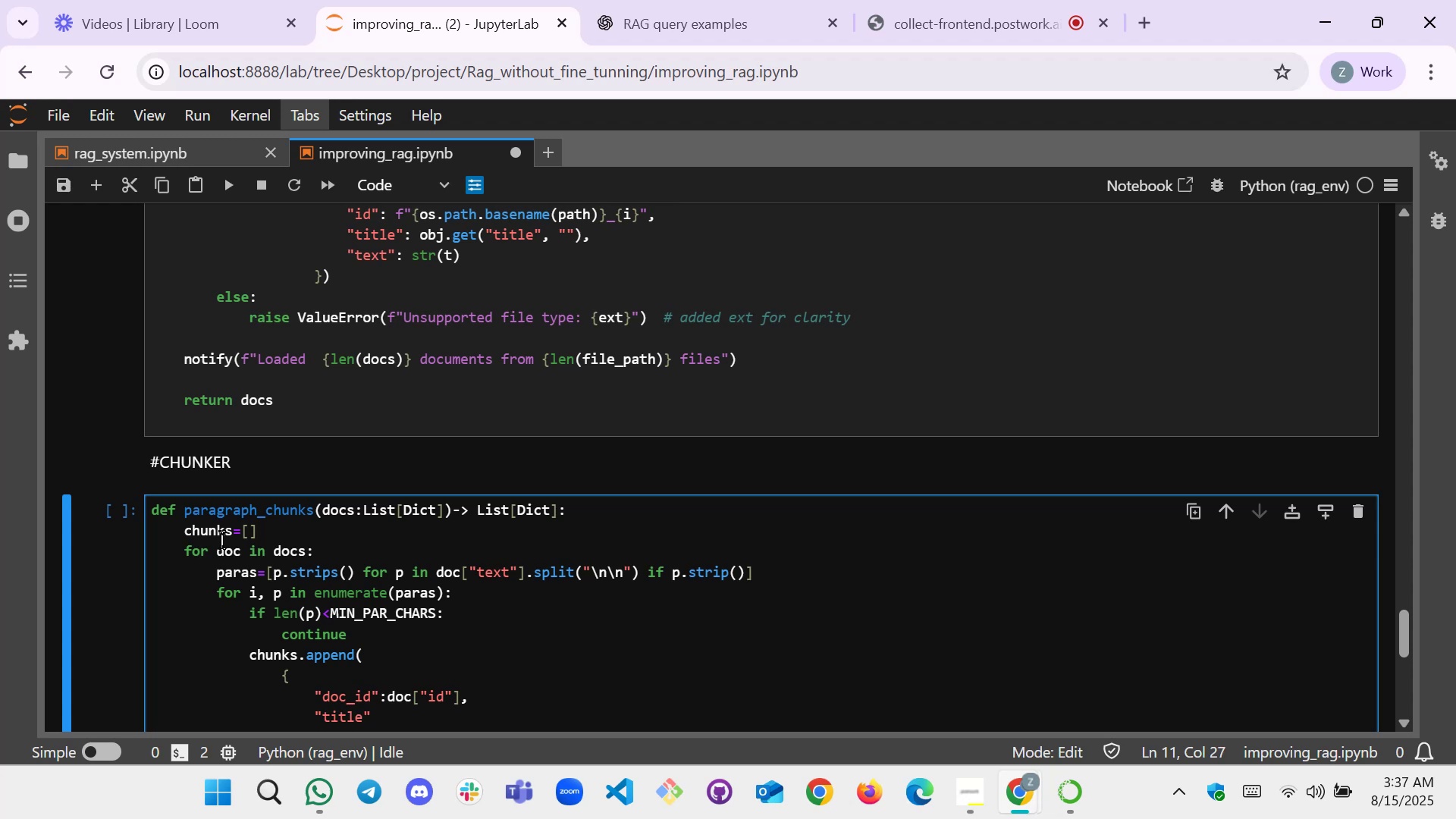 
key(ArrowRight)
 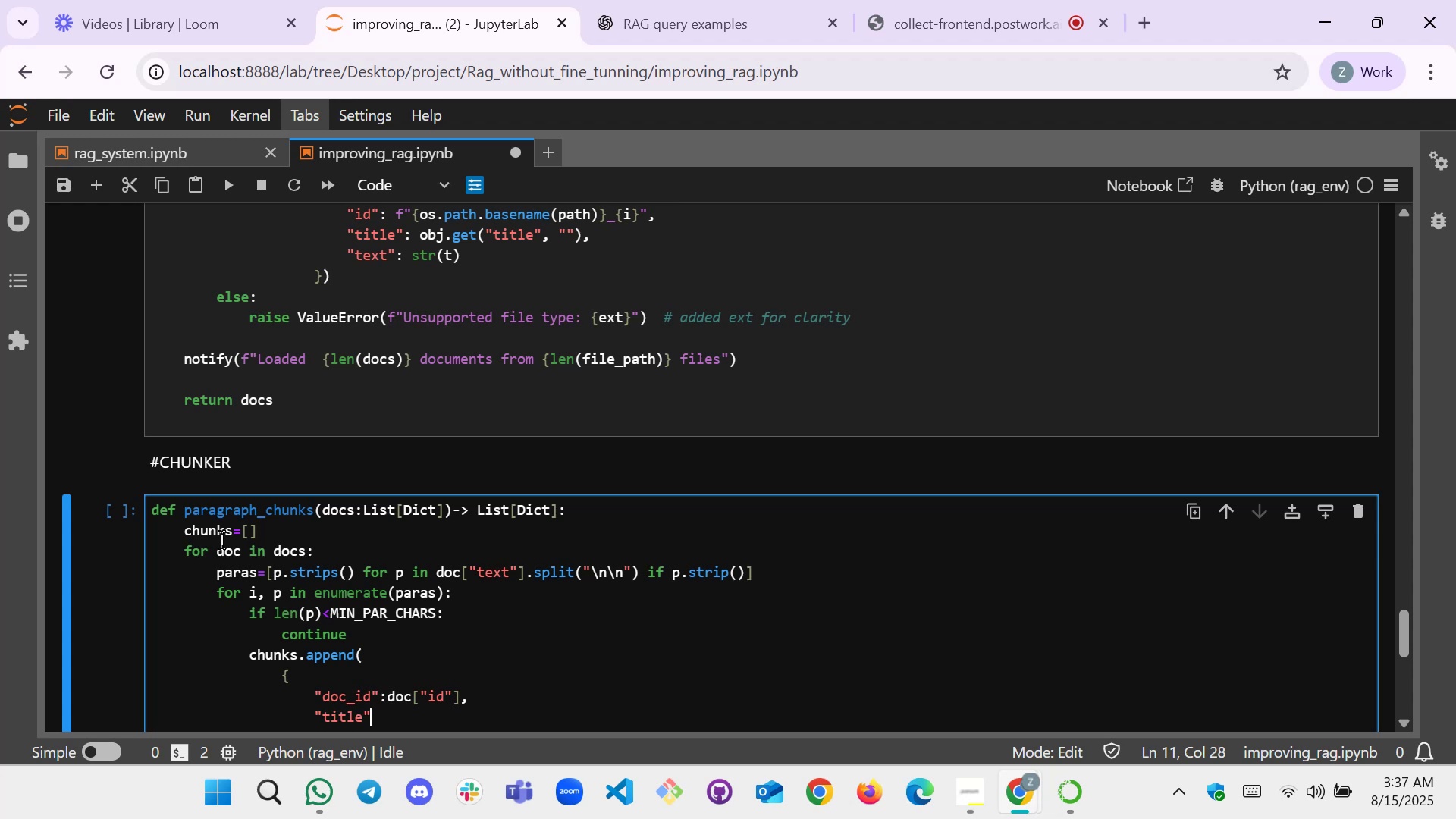 
key(Shift+Semicolon)
 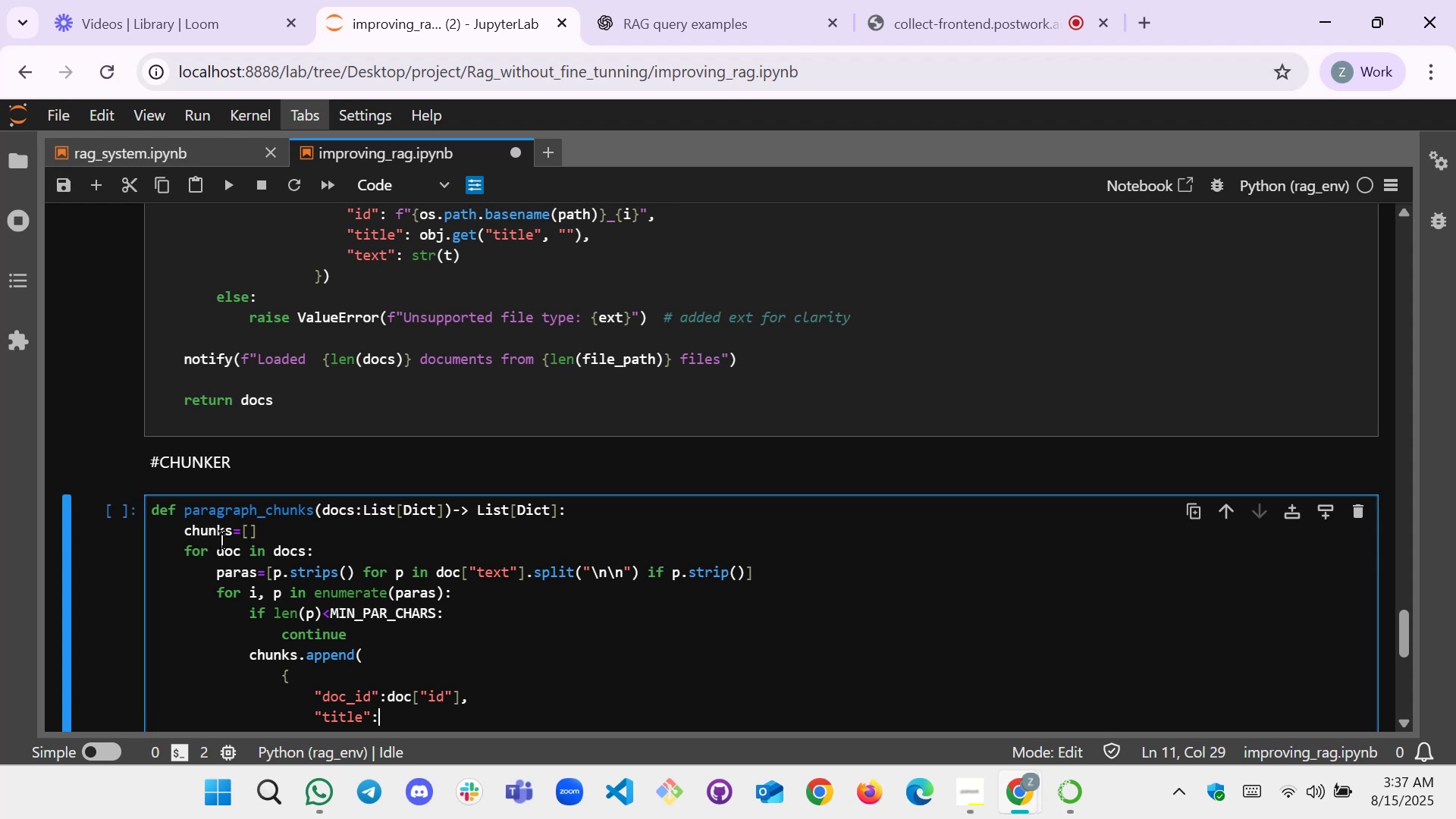 
wait(5.57)
 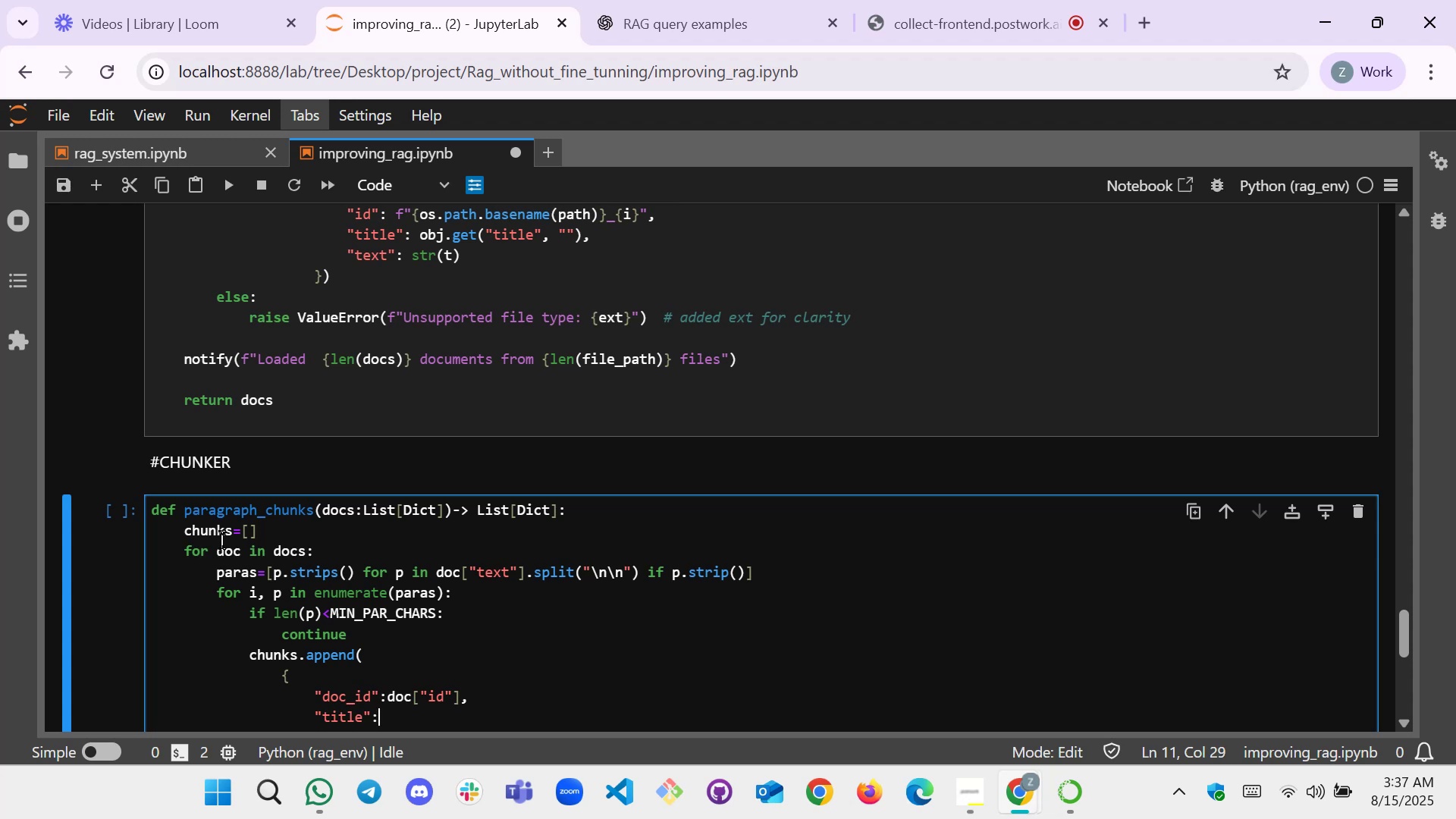 
type(doc.get())
 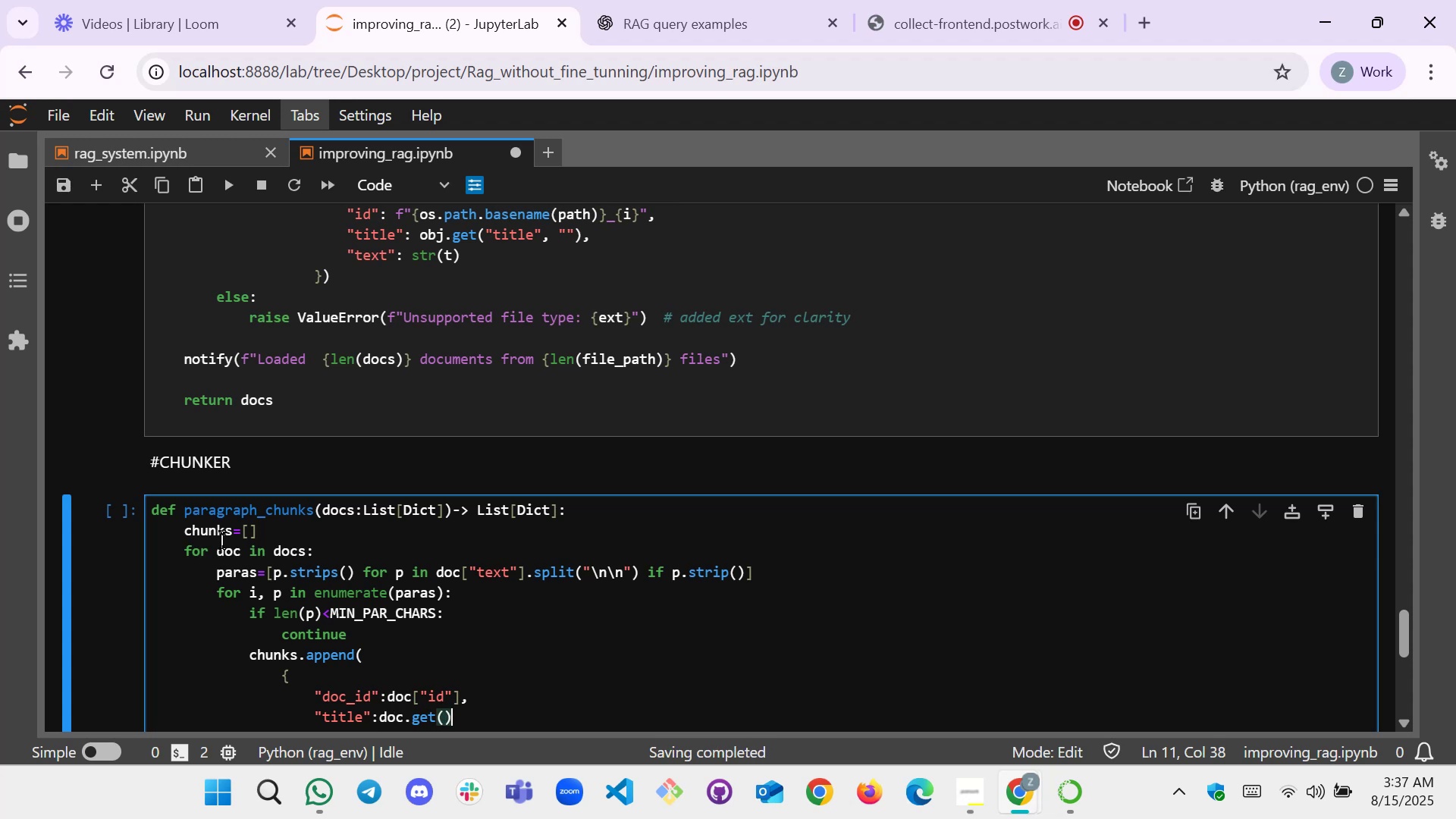 
key(ArrowLeft)
 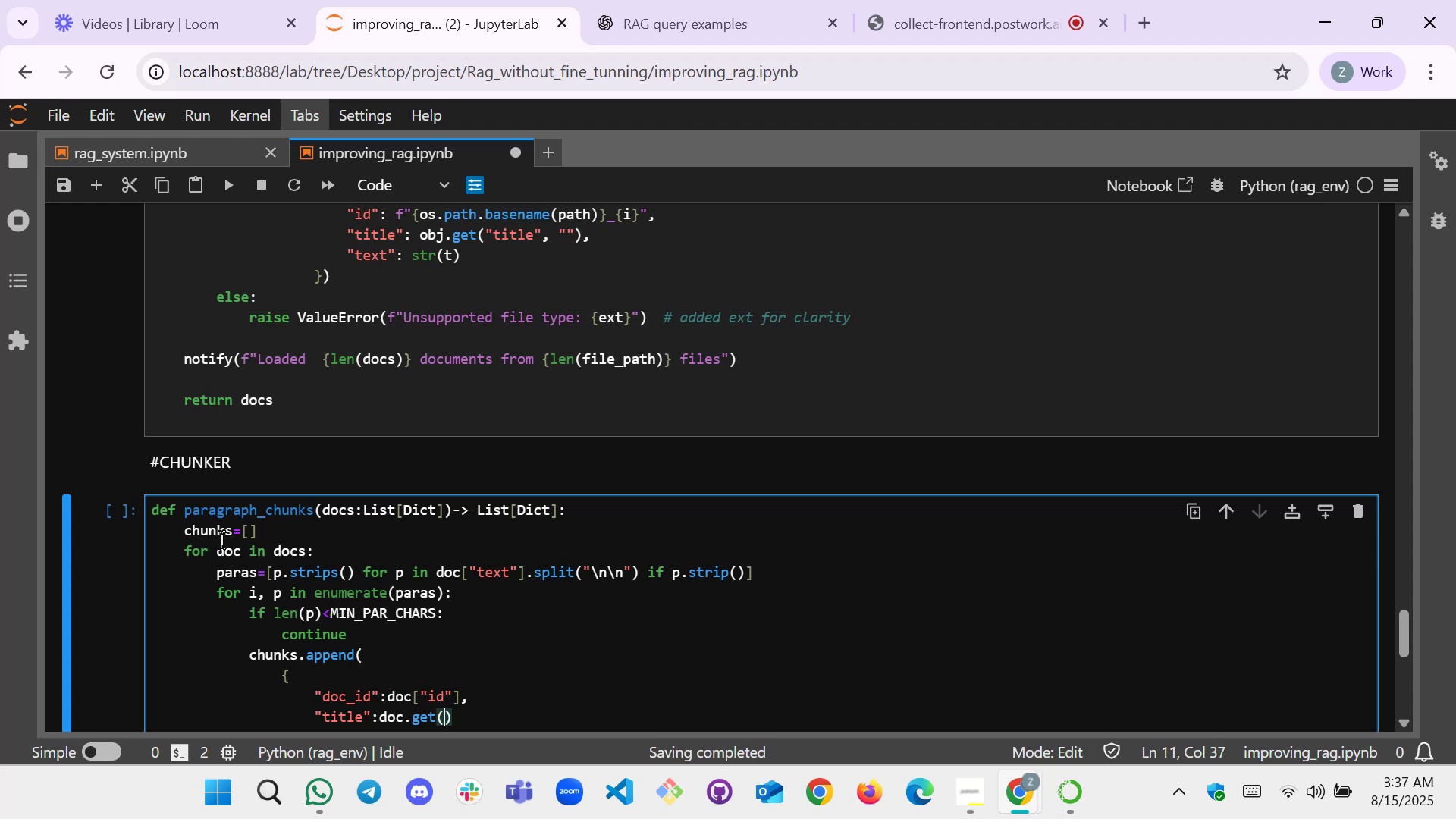 
key(Shift+Quote)
 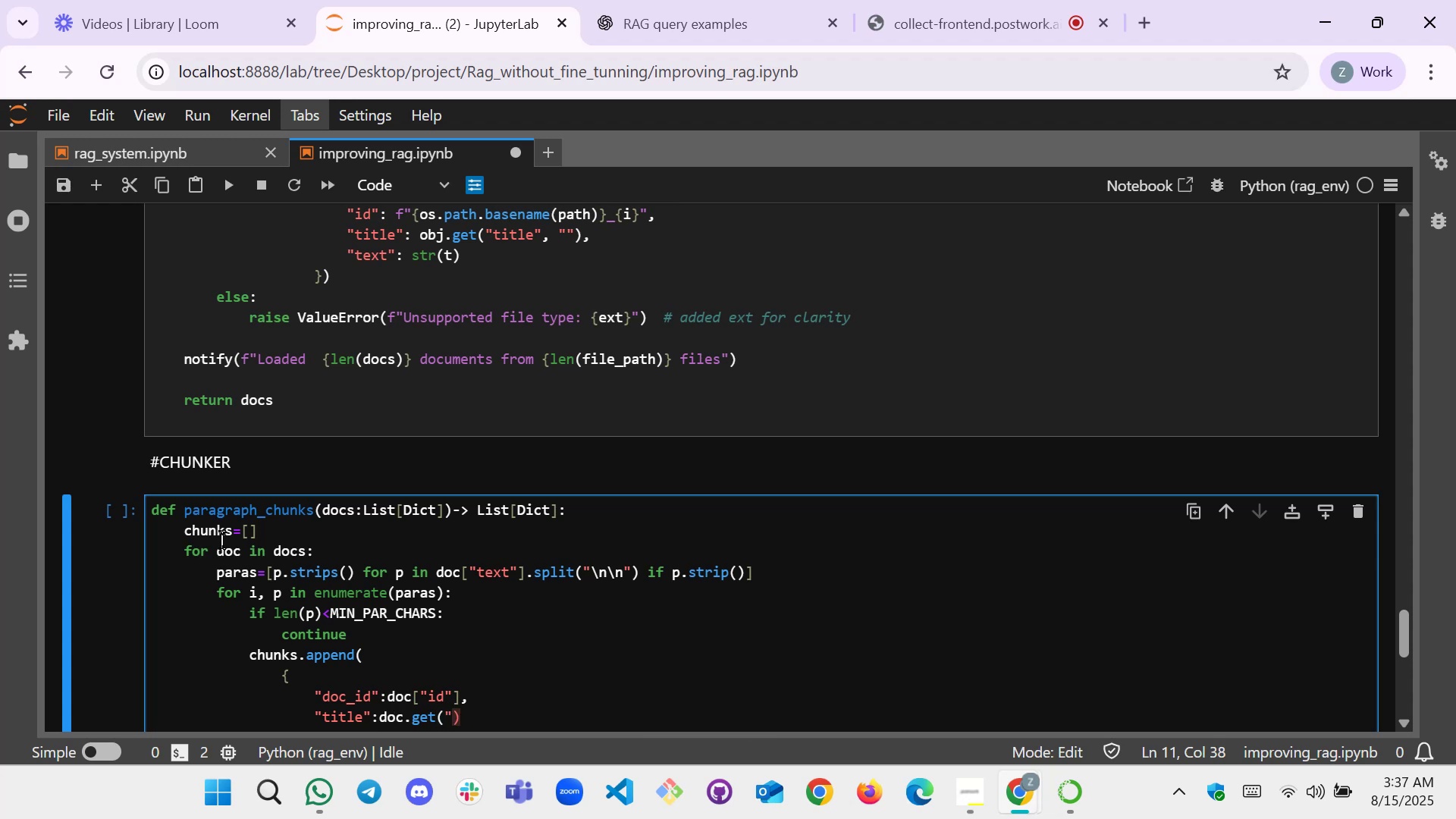 
key(Shift+Quote)
 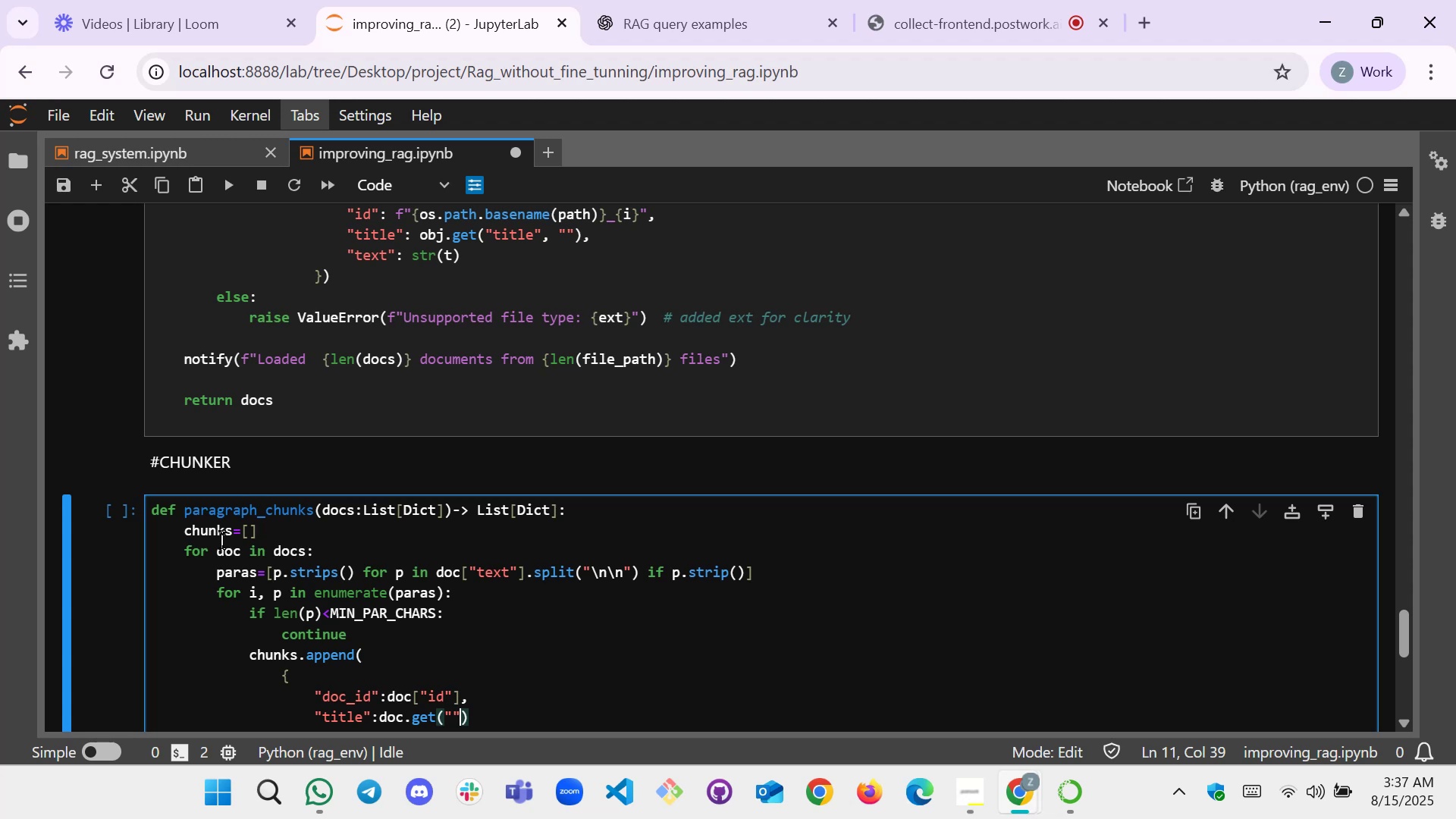 
key(ArrowLeft)
 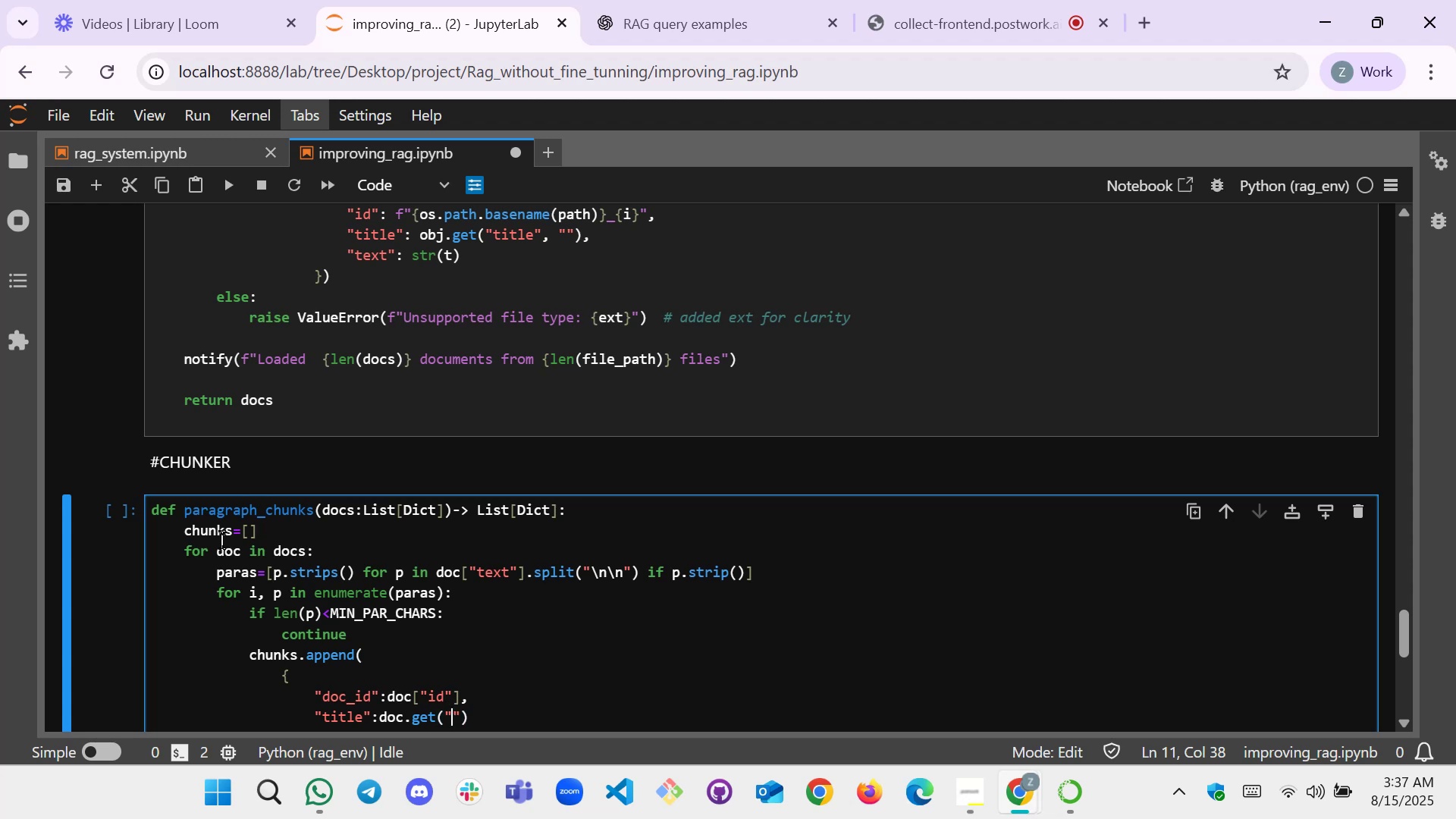 
type(titie)
key(Backspace)
key(Backspace)
type(le)
 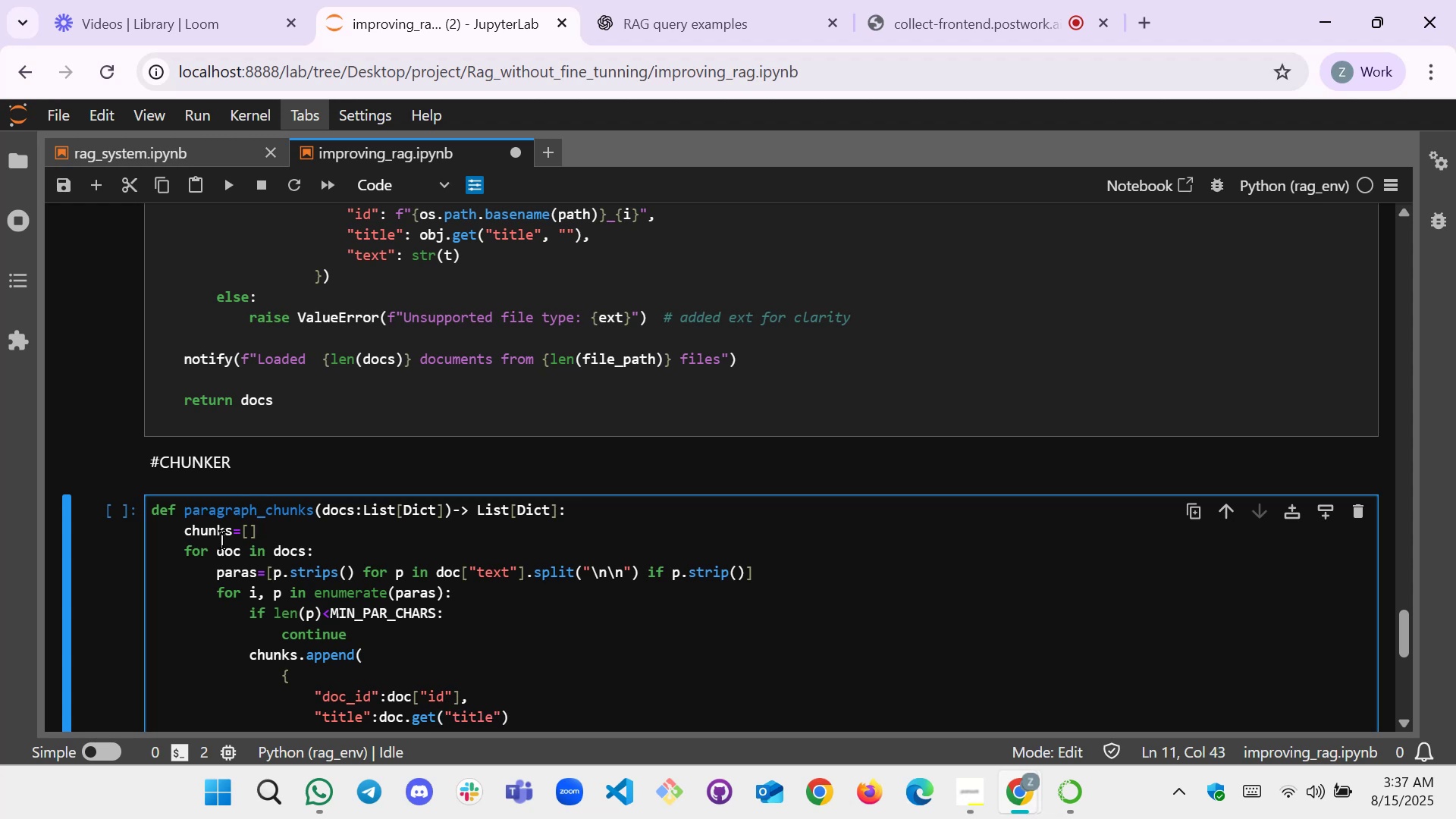 
key(PageDown)
 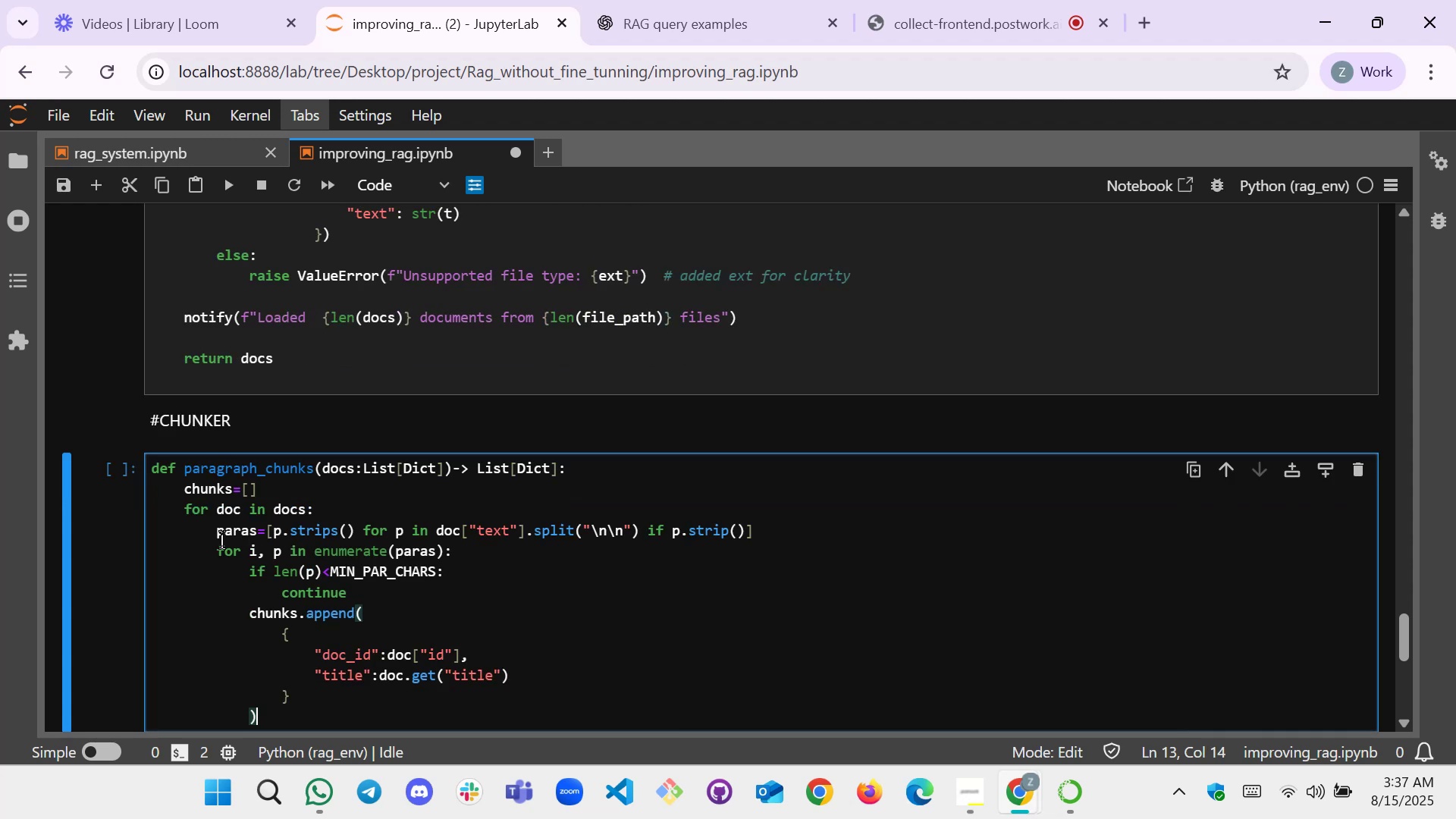 
hold_key(key=ArrowUp, duration=0.32)
 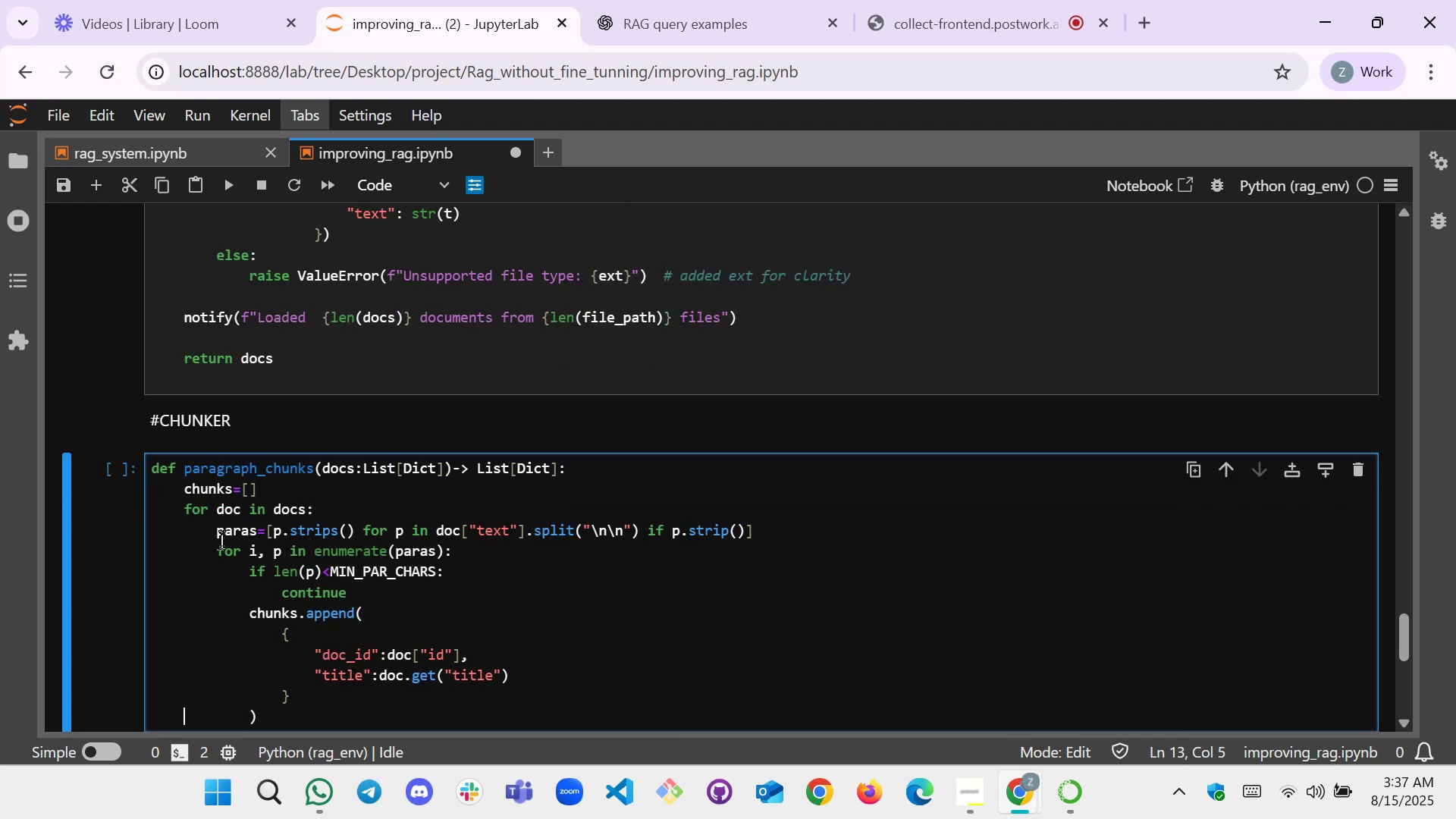 
hold_key(key=ArrowRight, duration=0.71)
 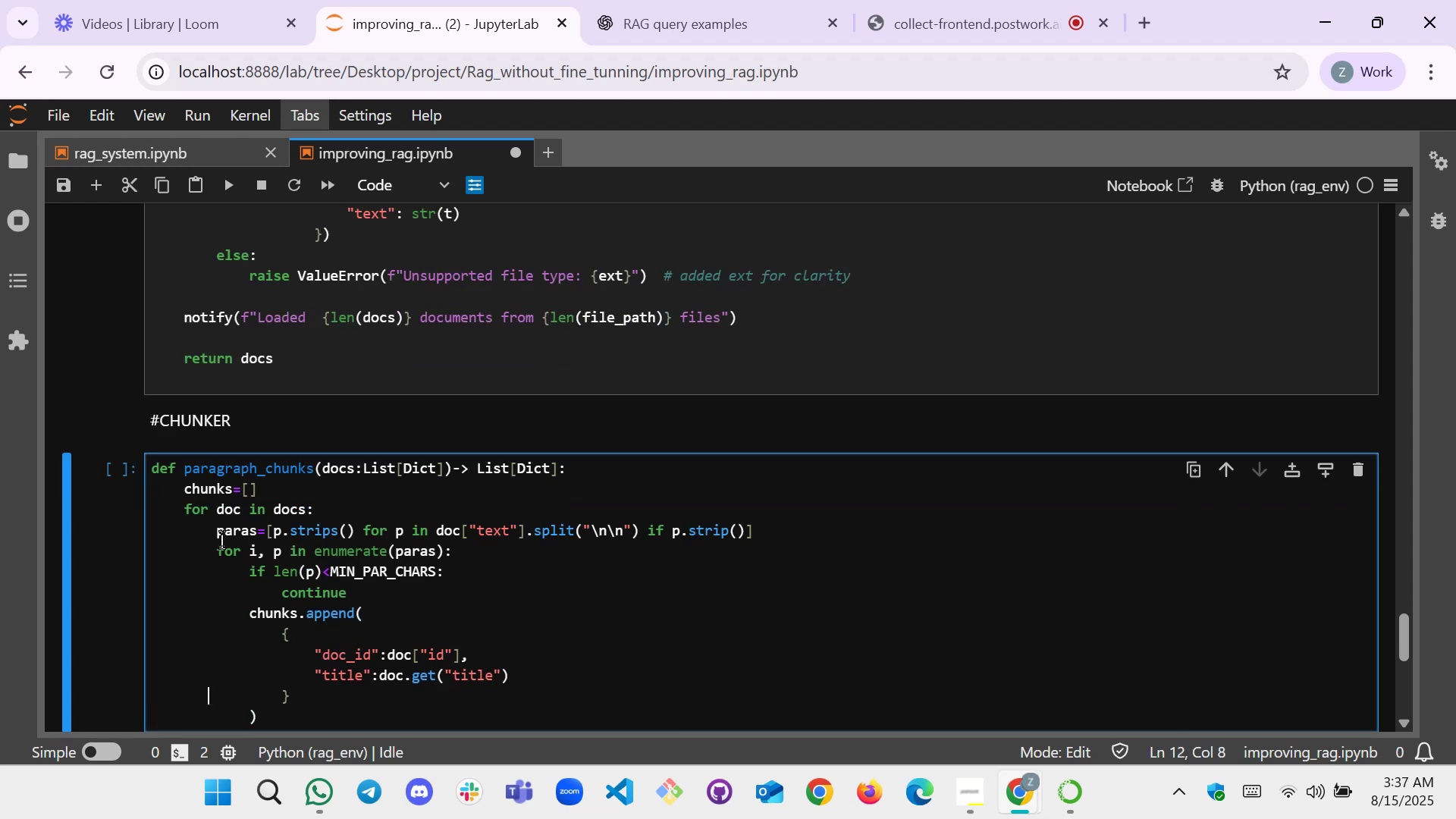 
key(ArrowUp)
 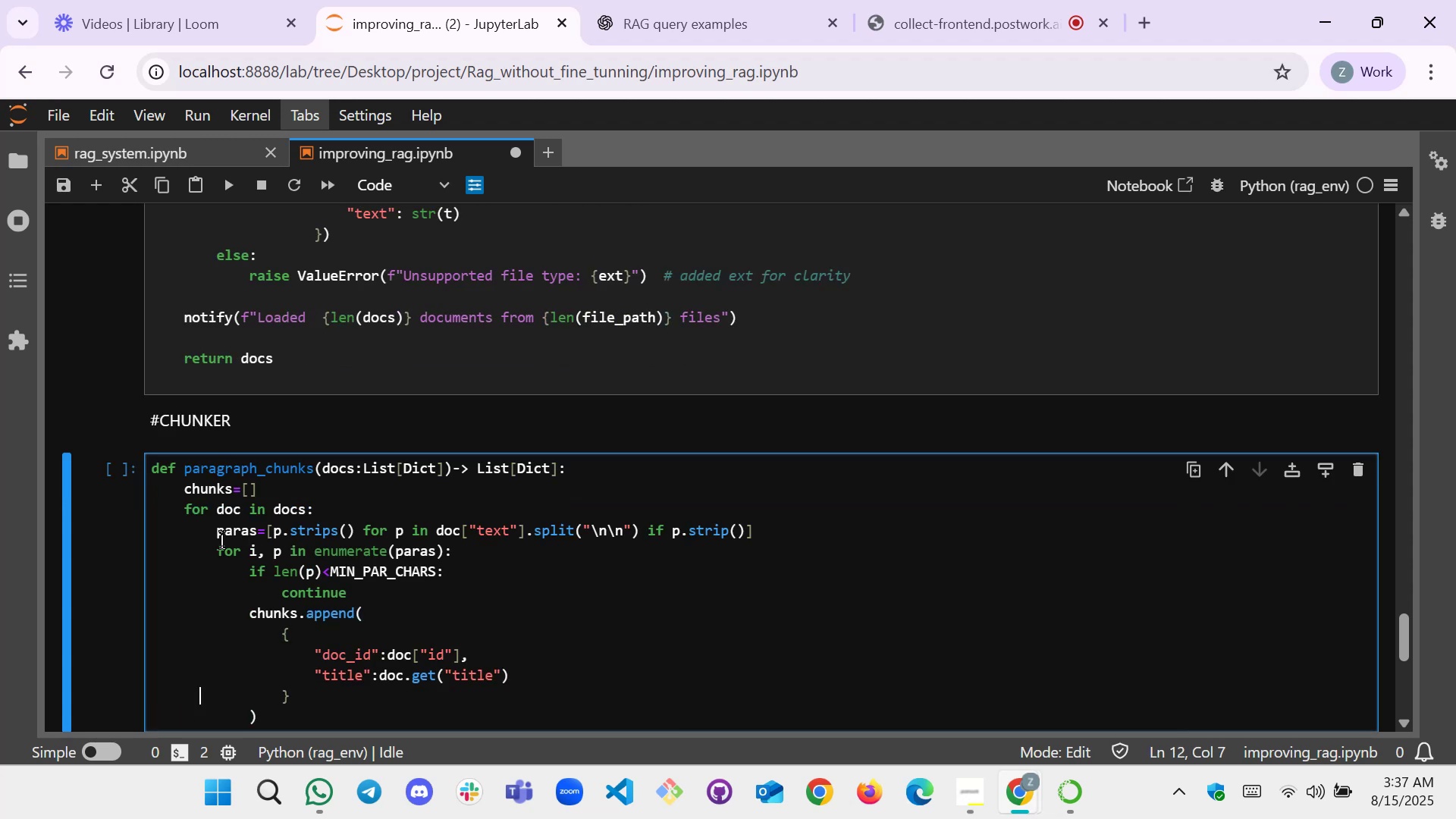 
hold_key(key=ArrowRight, duration=1.15)
 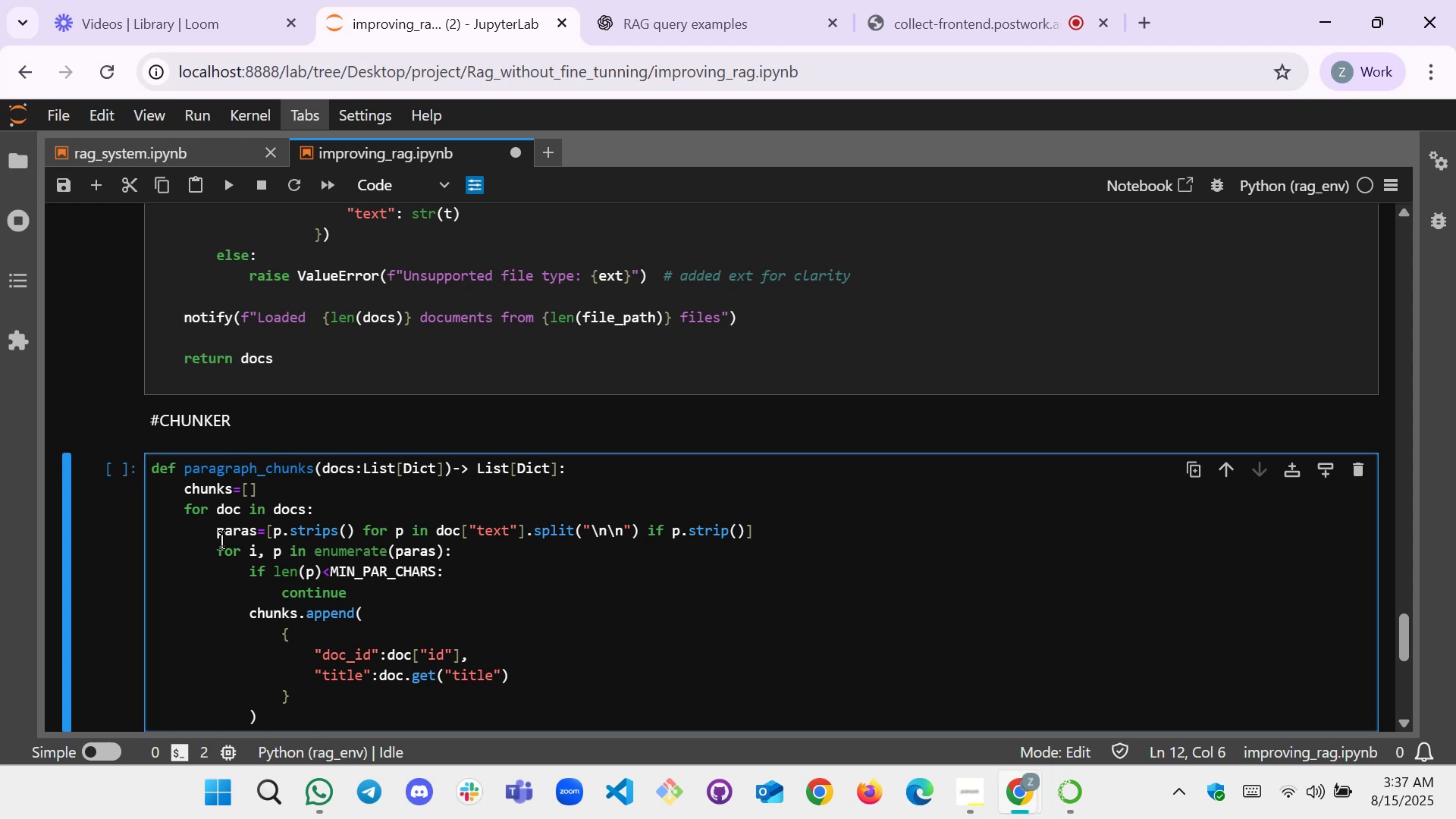 
key(ArrowUp)
 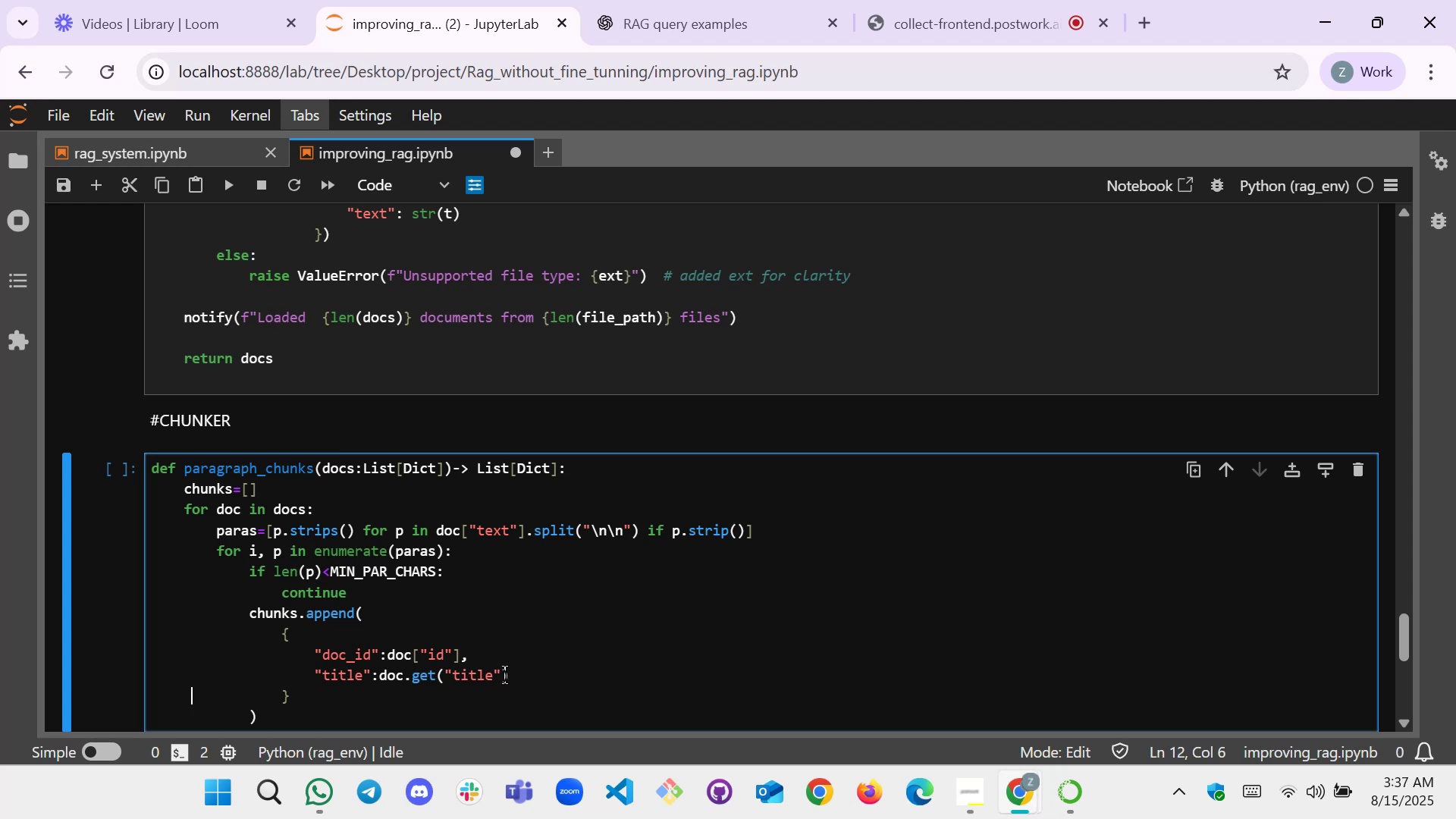 
double_click([494, 679])
 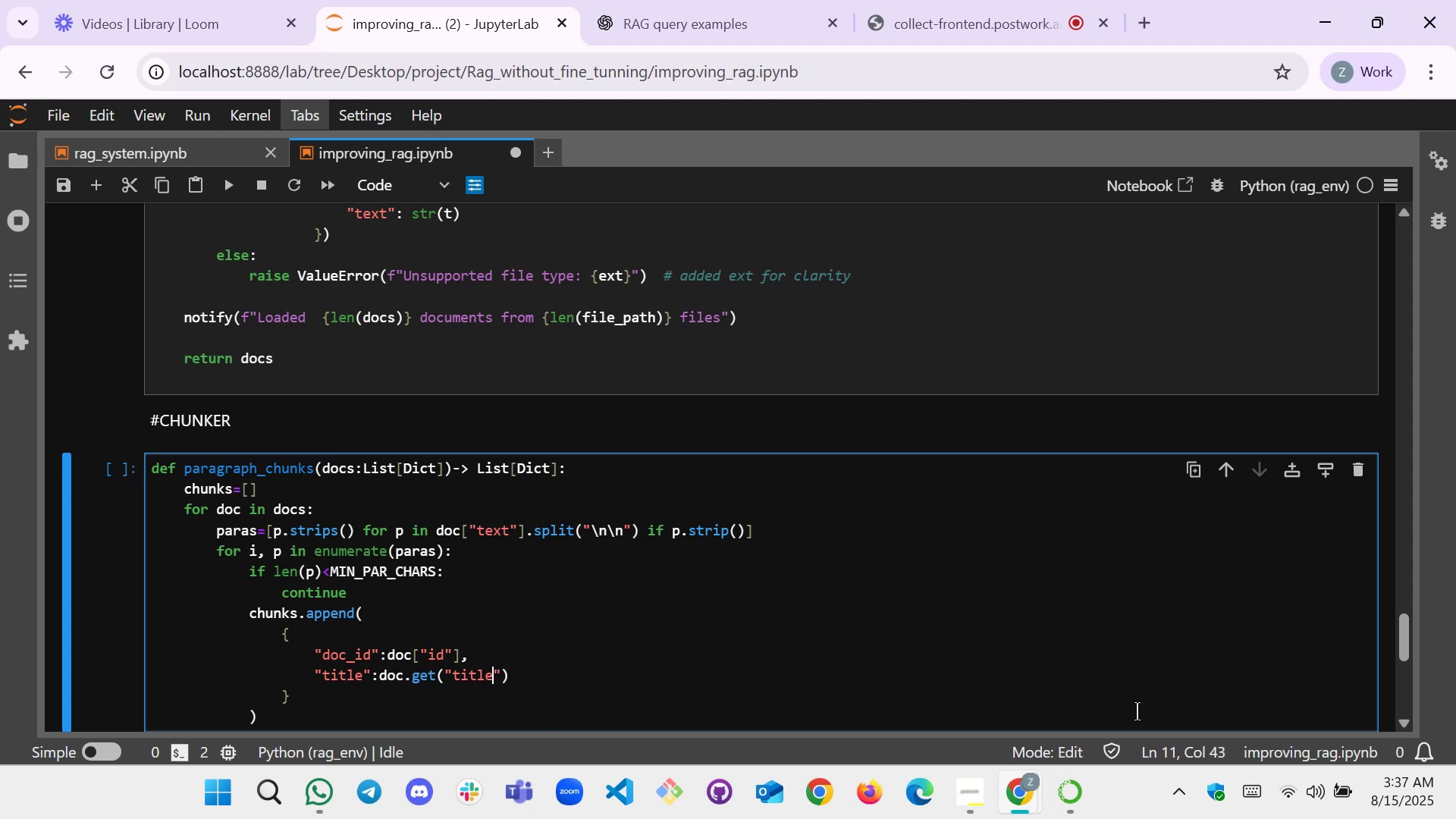 
scroll: coordinate [1130, 717], scroll_direction: down, amount: 1.0
 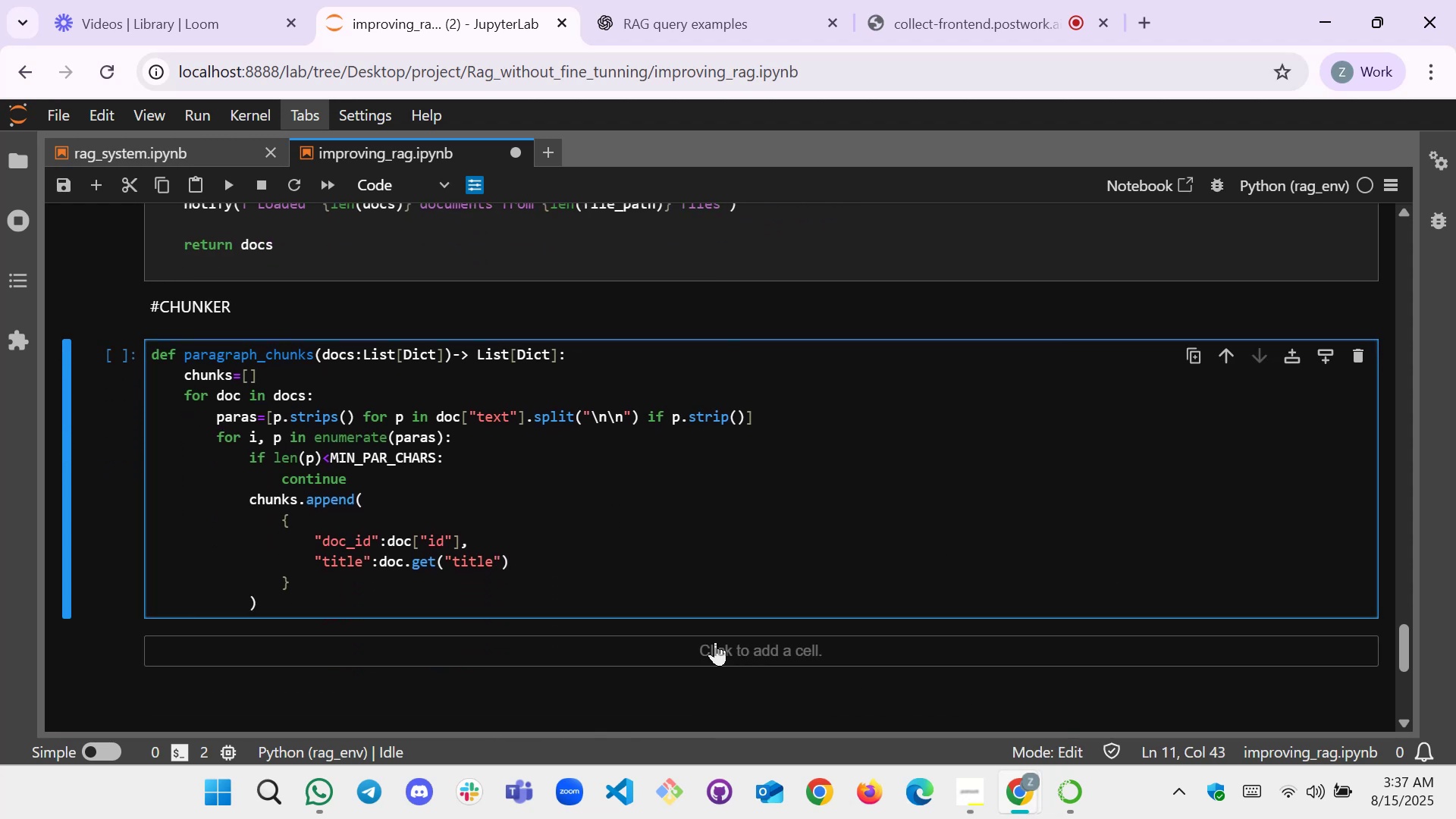 
scroll: coordinate [715, 642], scroll_direction: up, amount: 1.0
 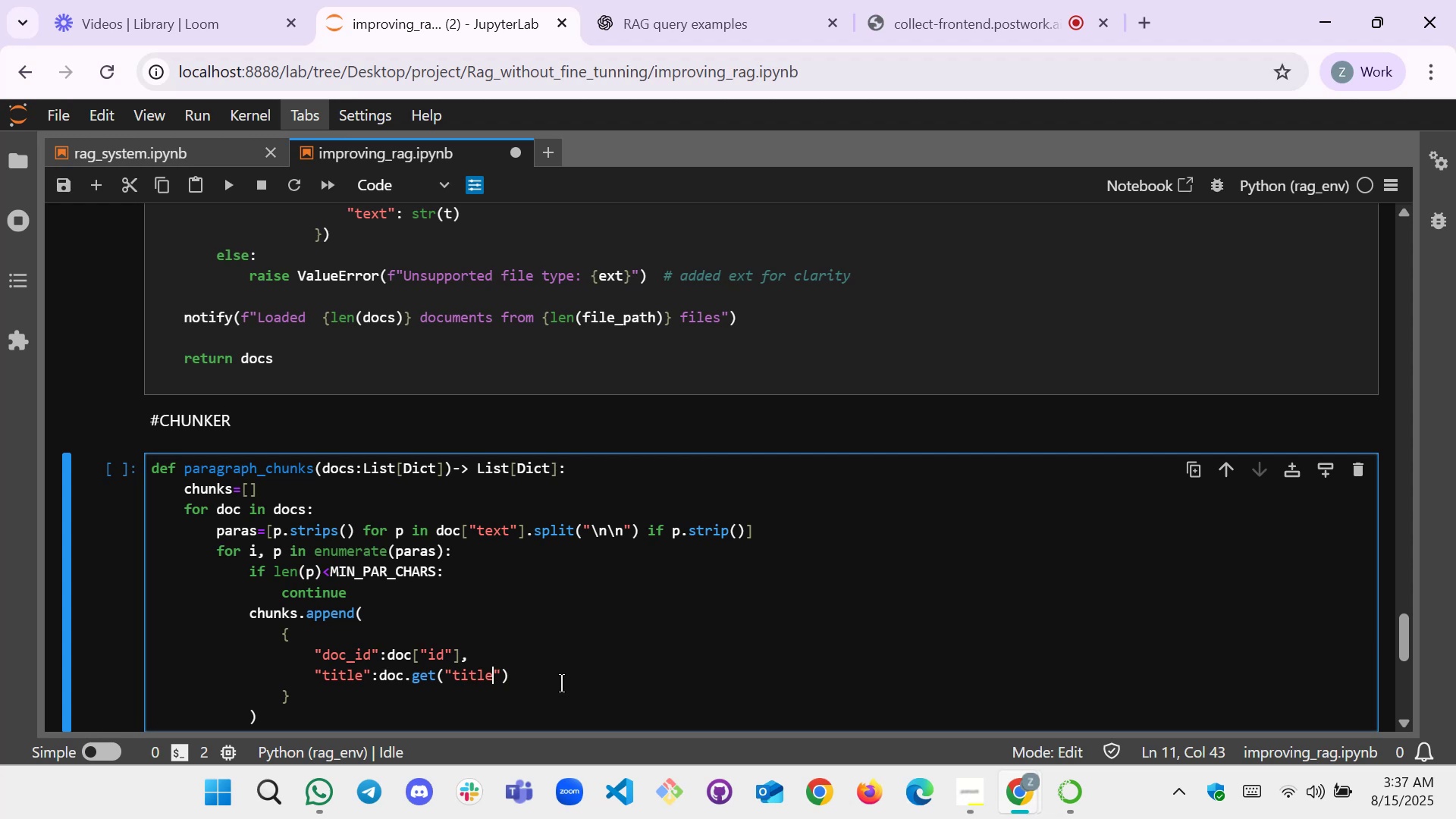 
wait(7.82)
 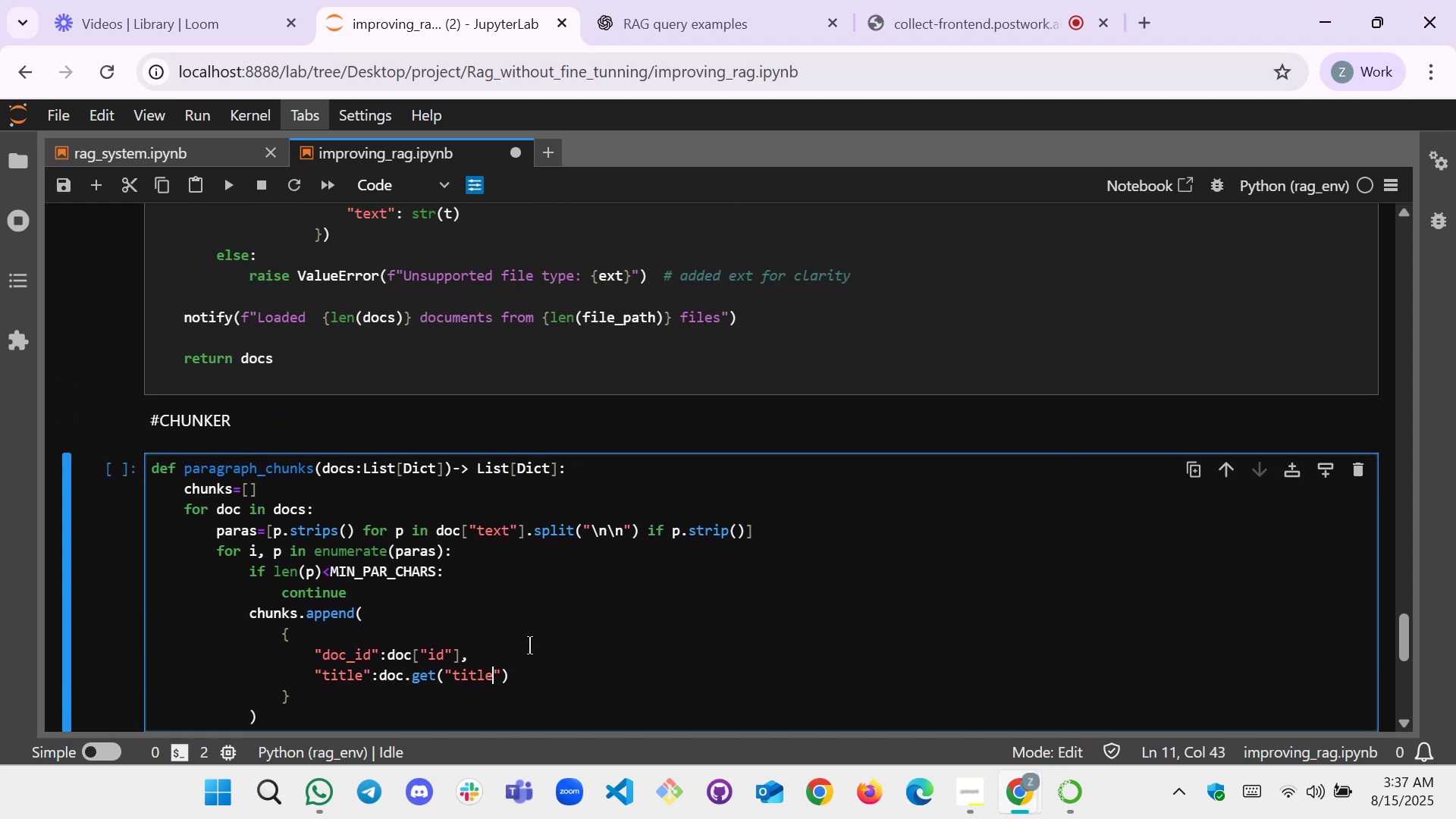 
scroll: coordinate [652, 730], scroll_direction: down, amount: 2.0
 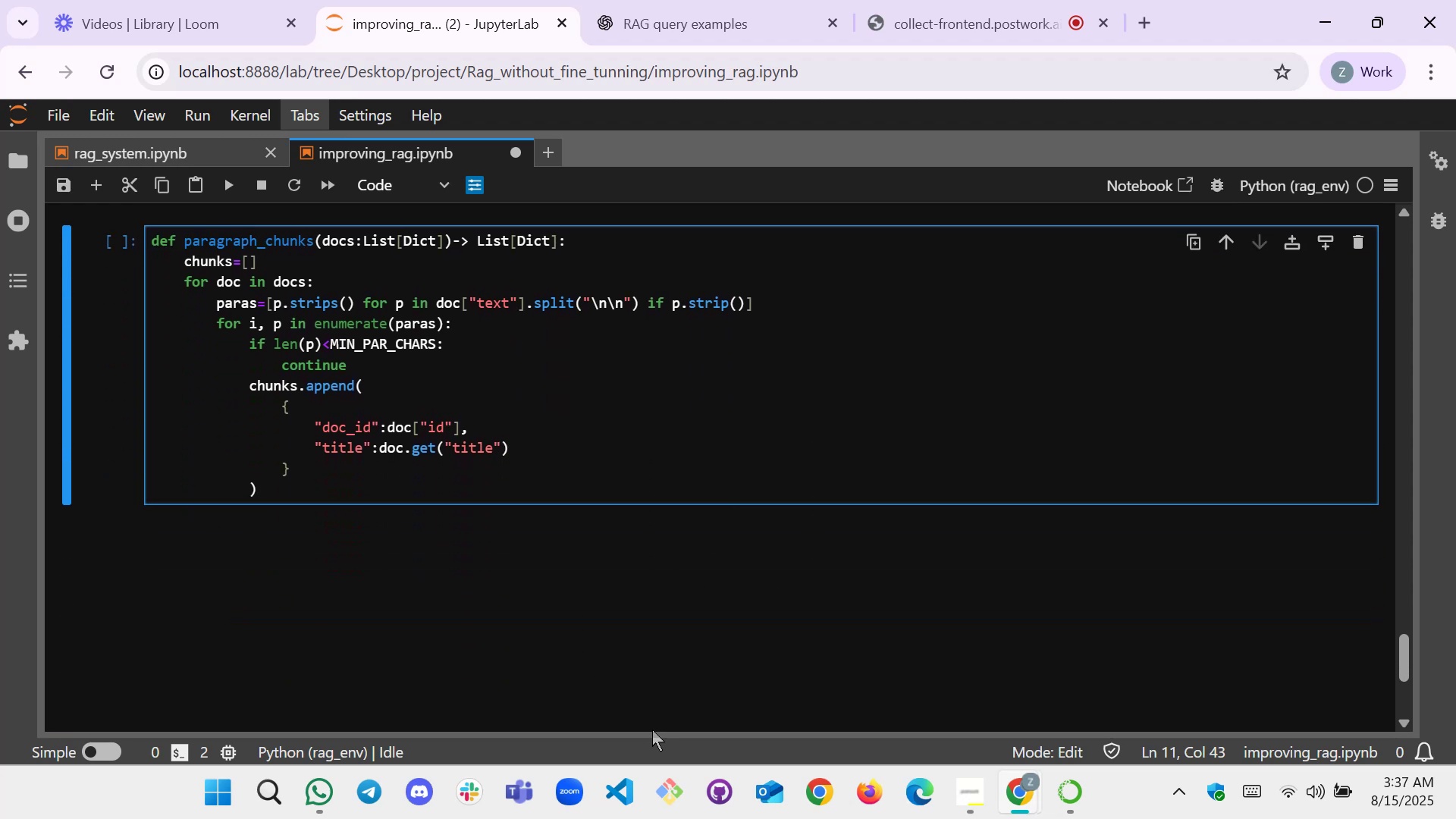 
scroll: coordinate [938, 494], scroll_direction: up, amount: 7.0
 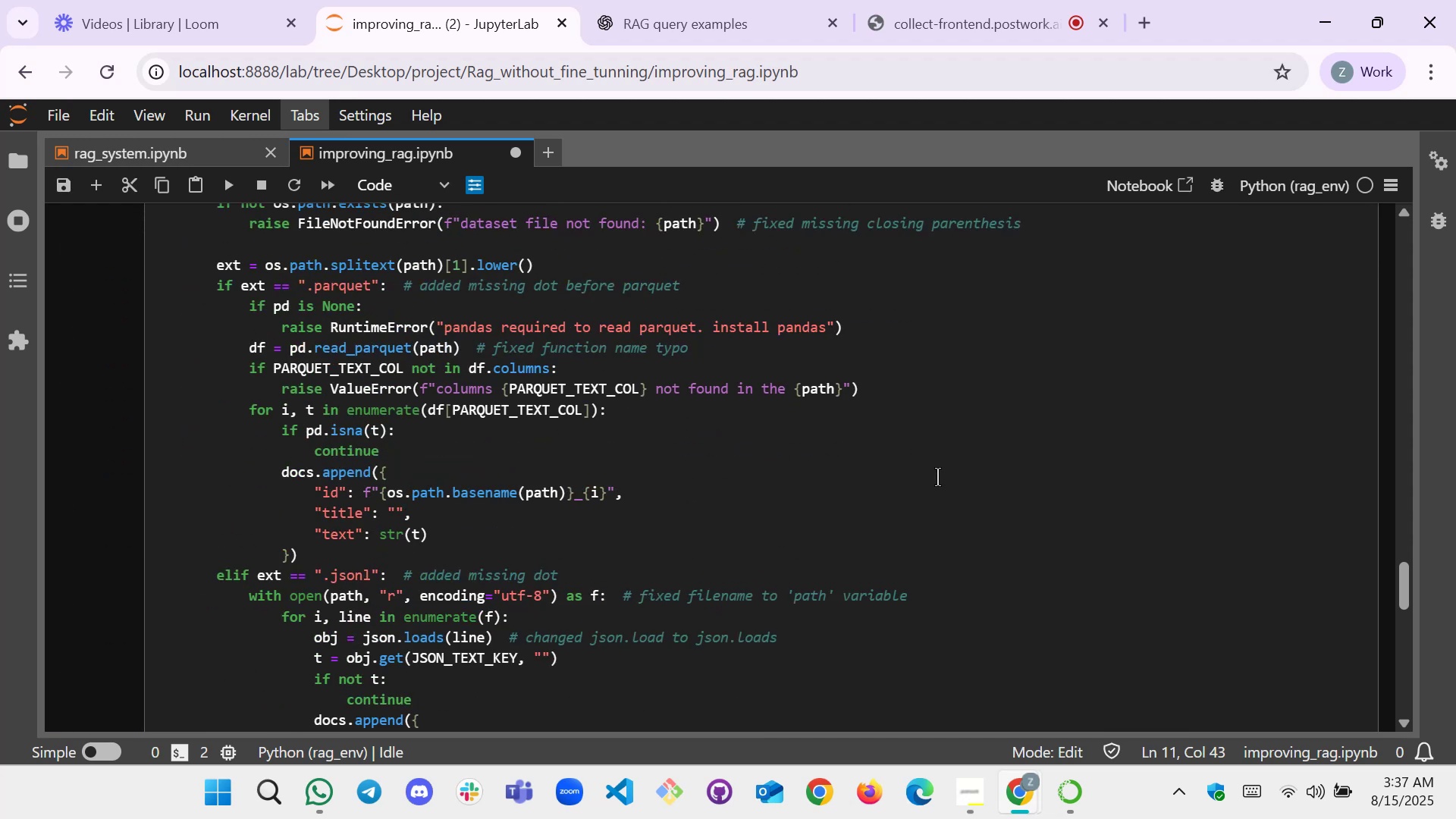 
scroll: coordinate [568, 460], scroll_direction: down, amount: 8.0
 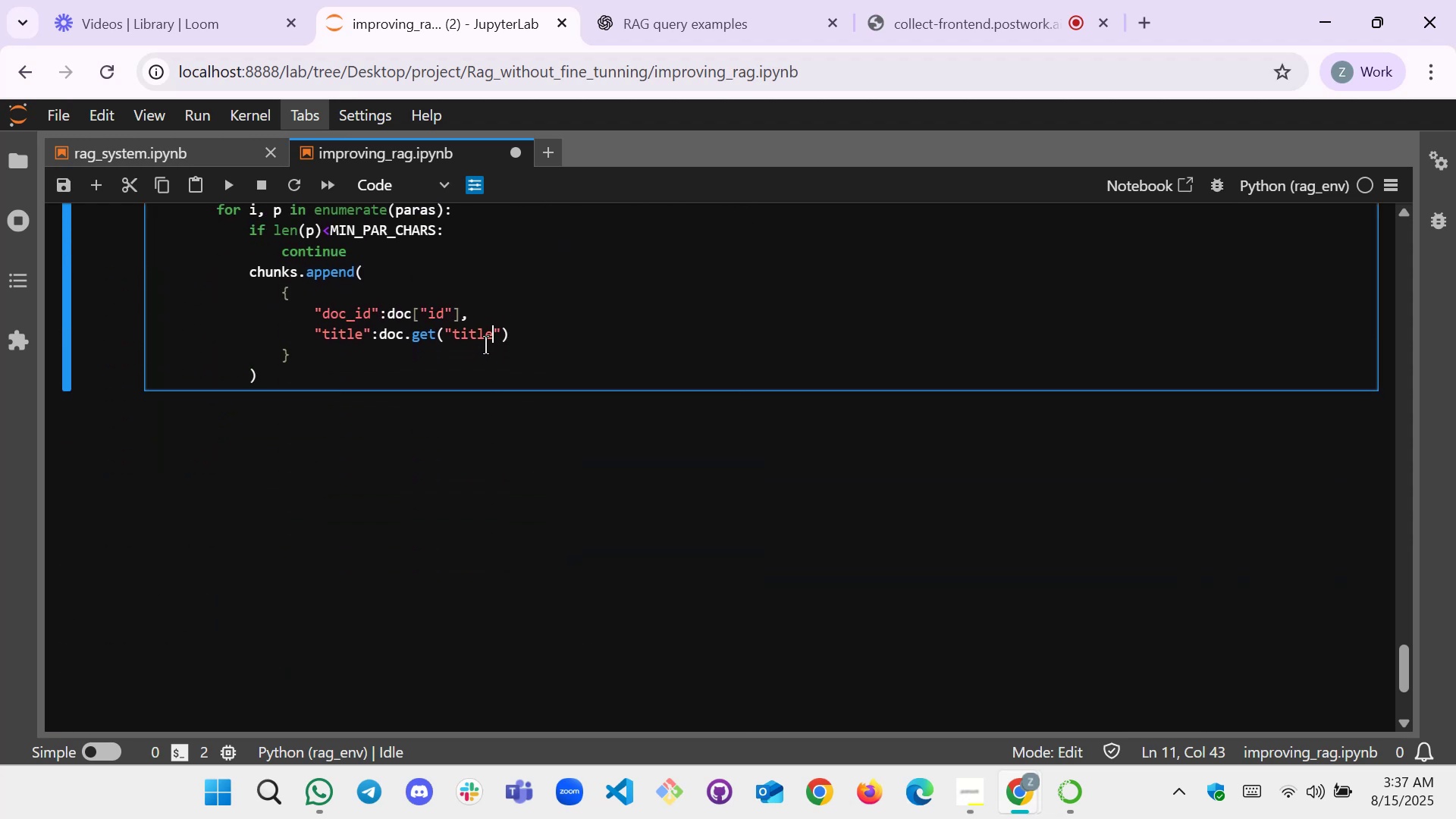 
left_click([497, 333])
 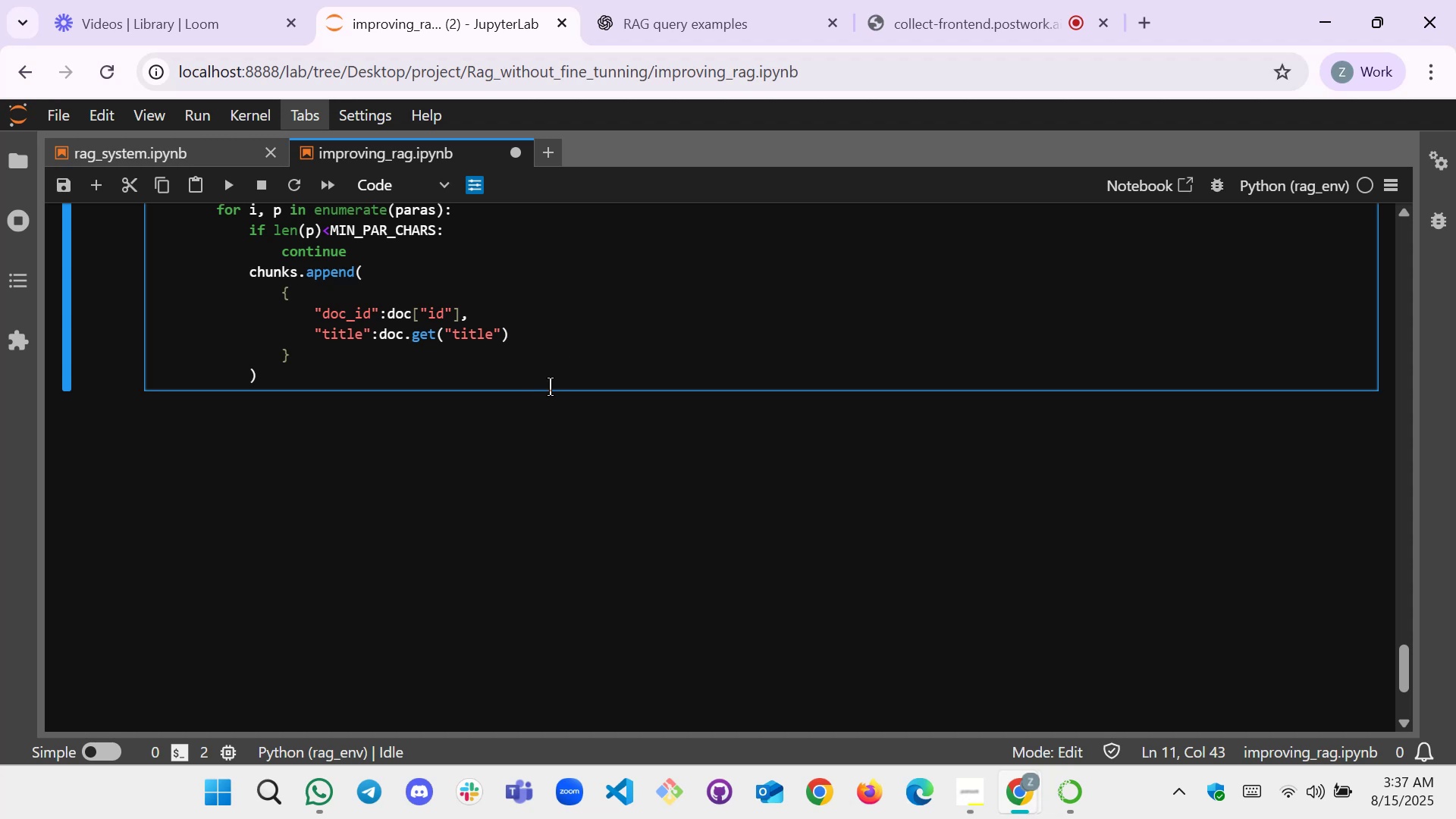 
wait(6.83)
 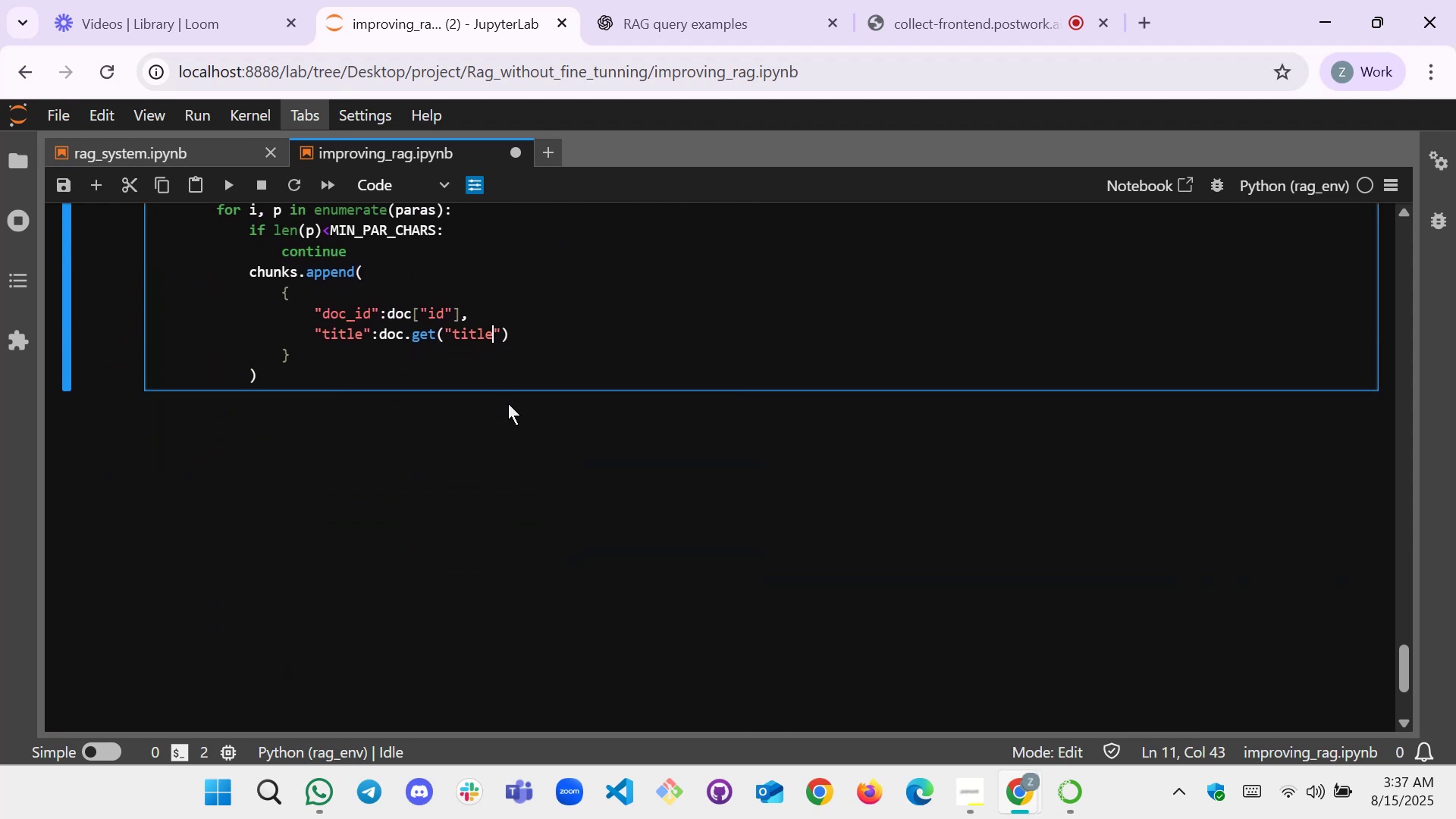 
left_click([504, 340])
 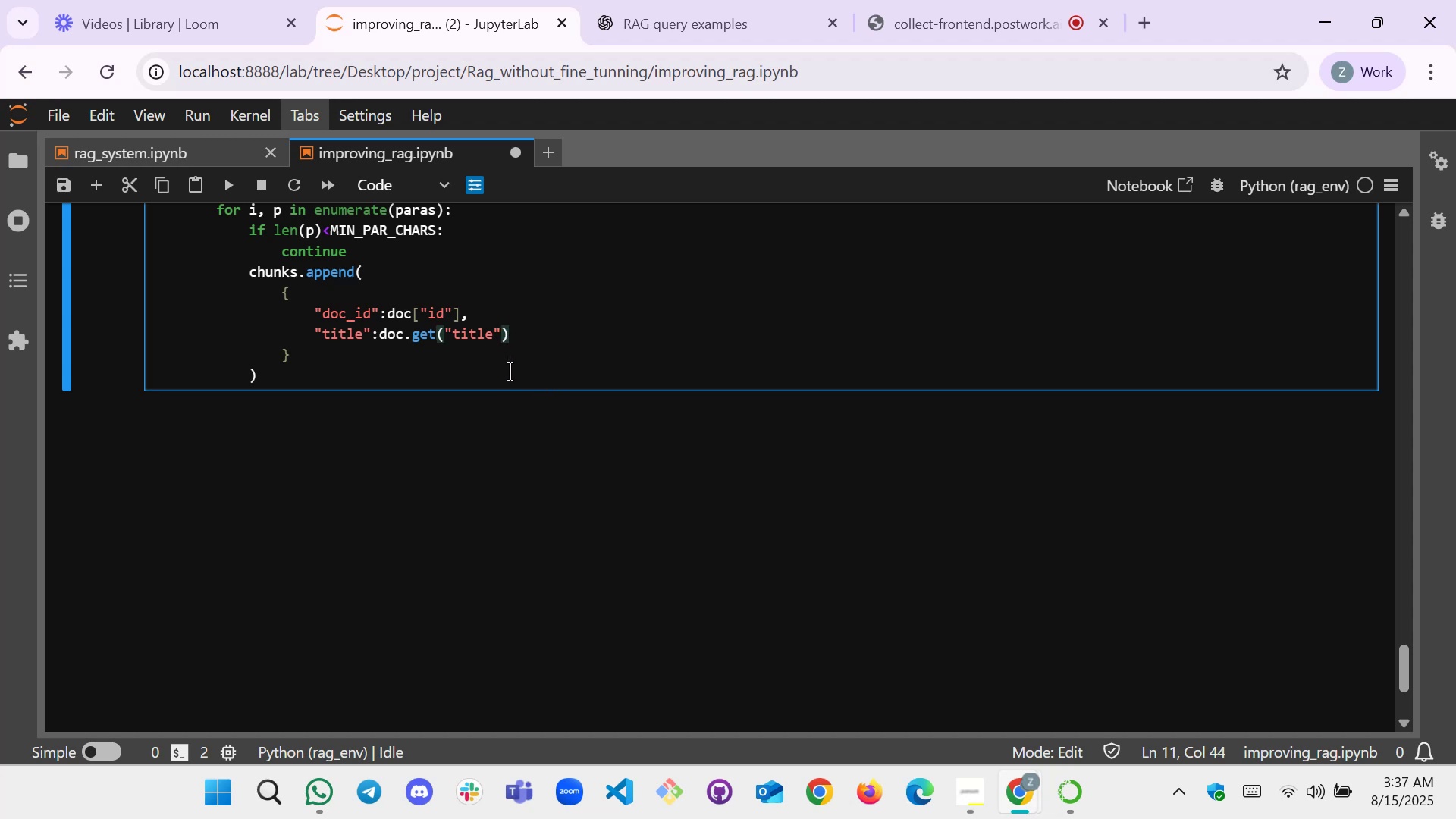 
key(Comma)
 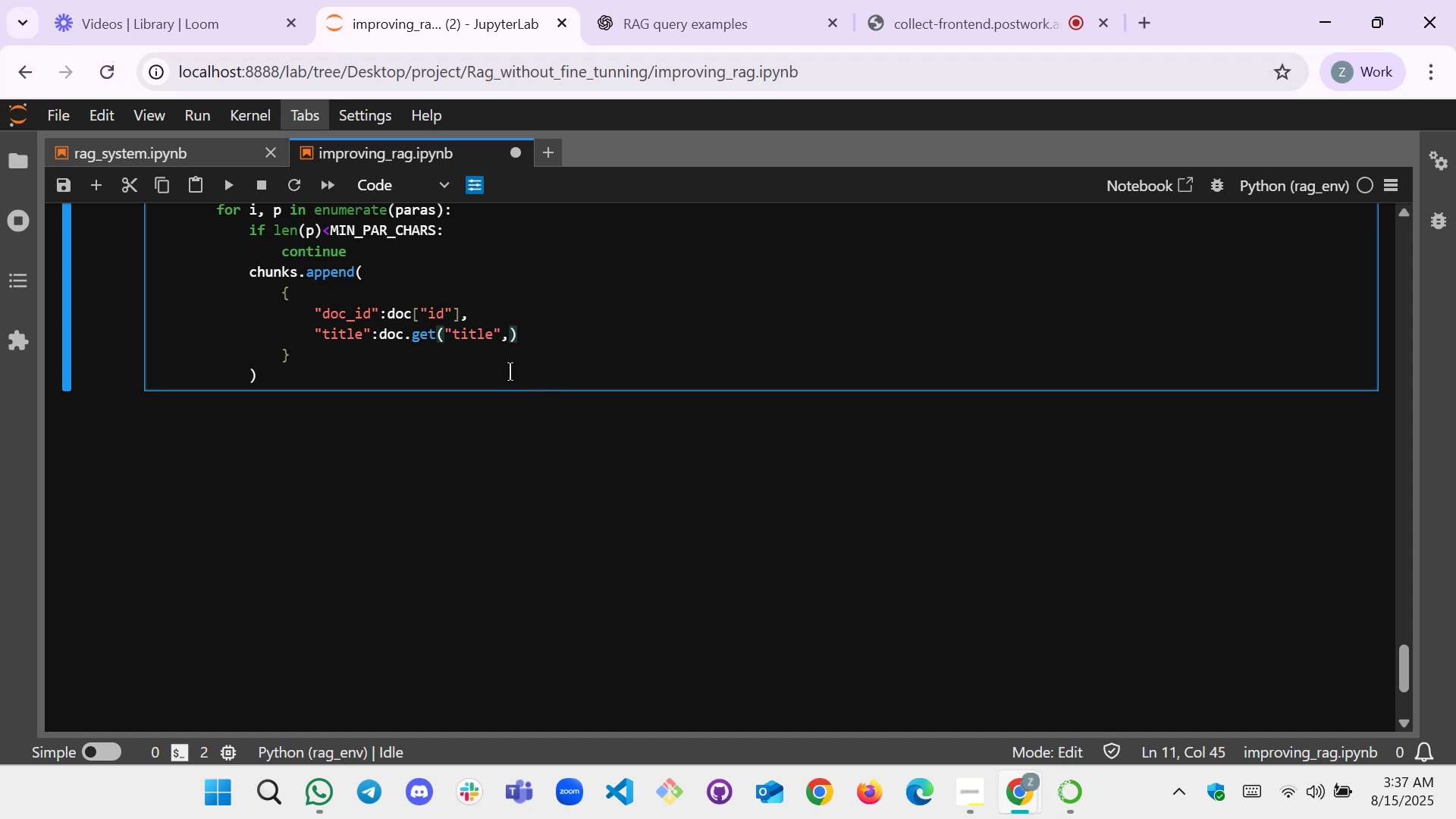 
key(Quote)
 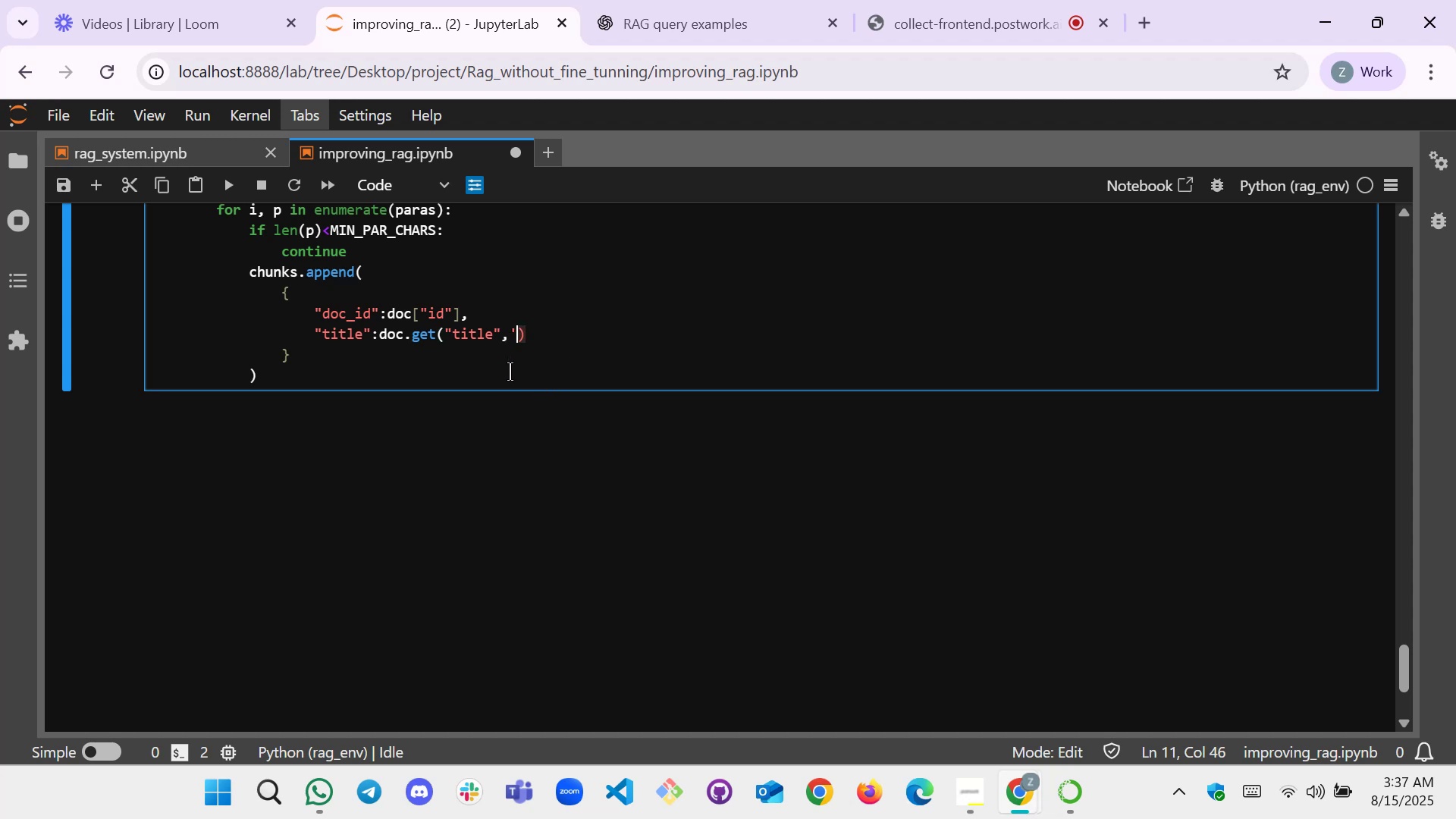 
key(Quote)
 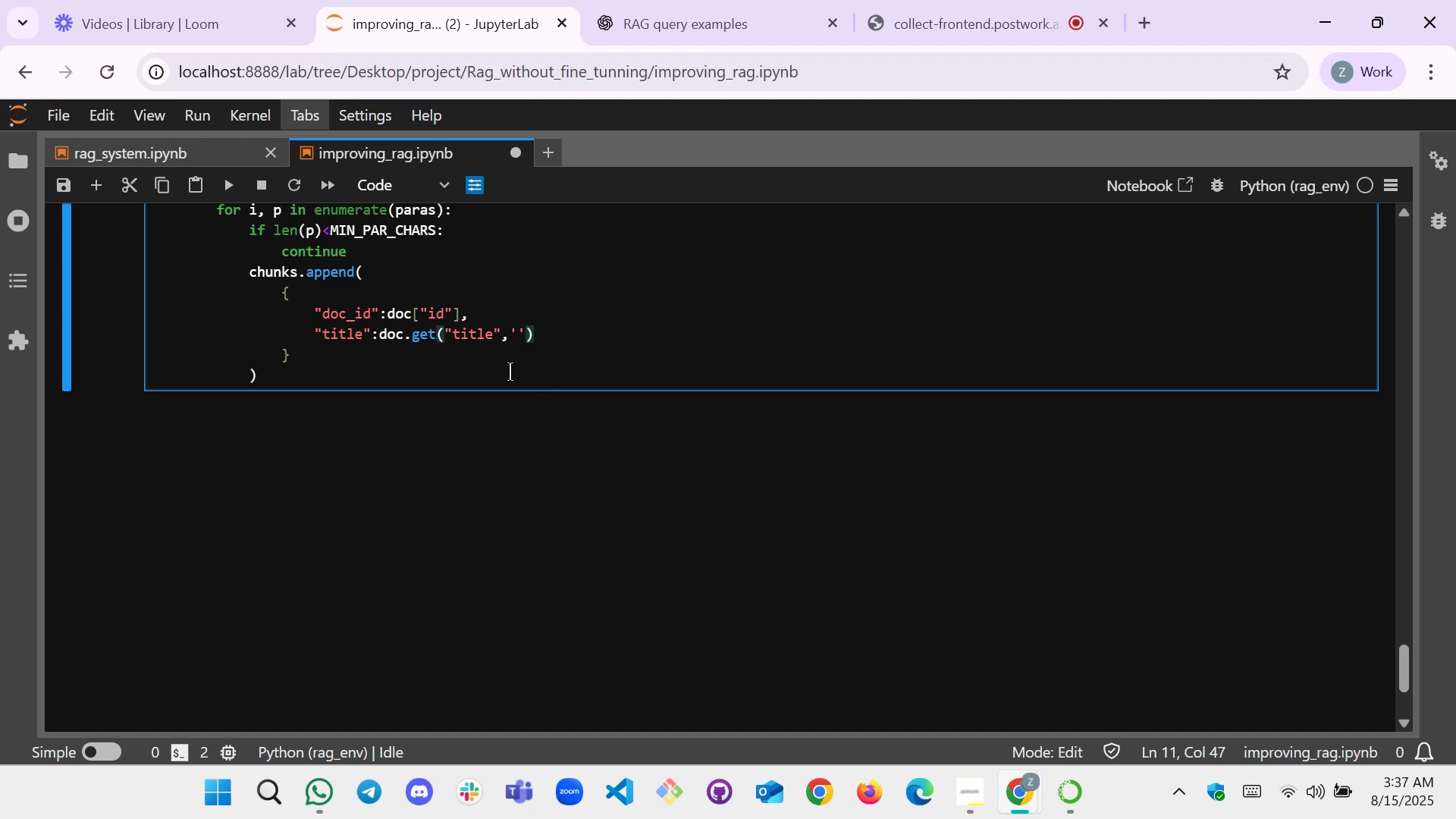 
key(Backspace)
 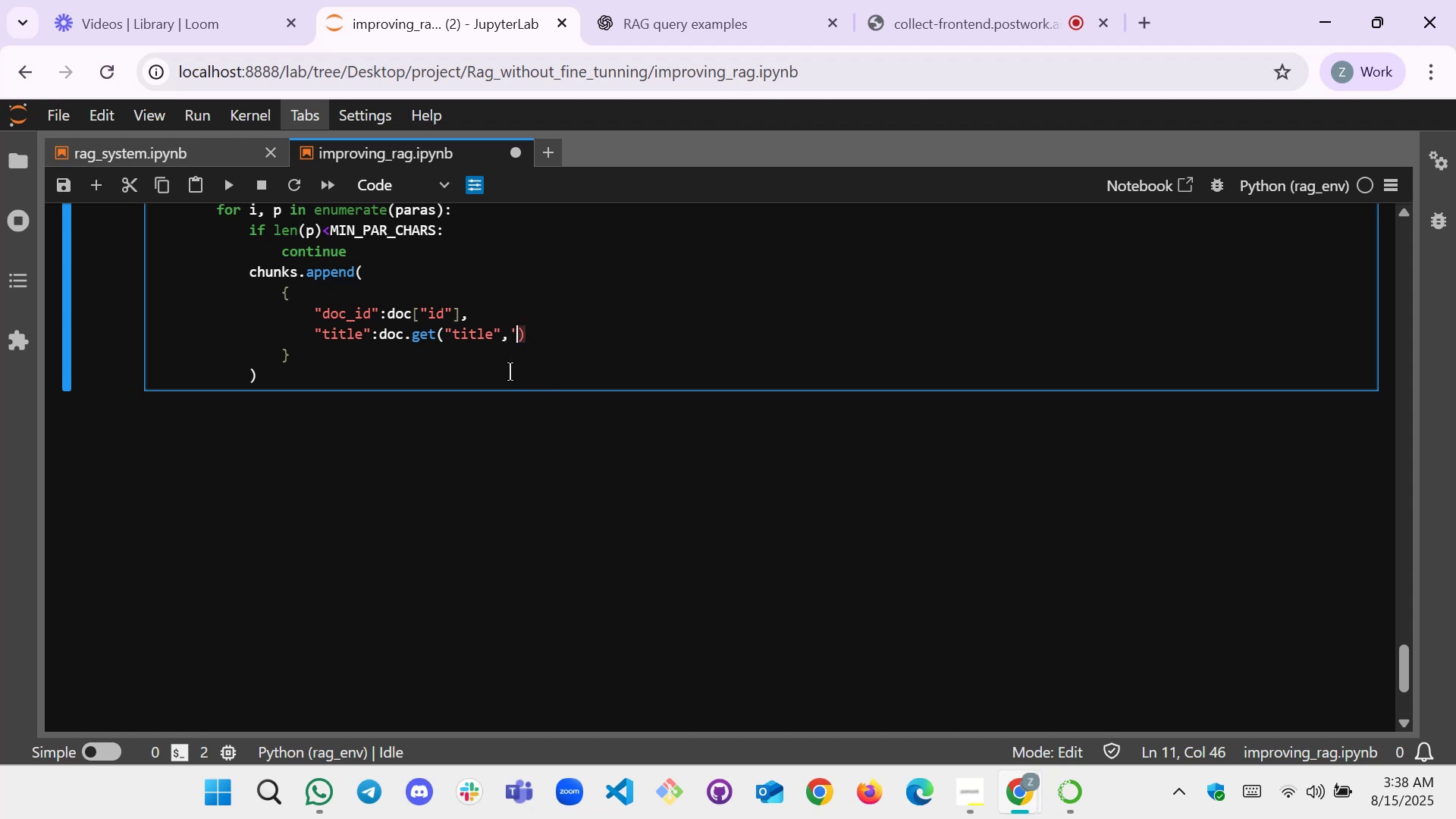 
key(Backspace)
 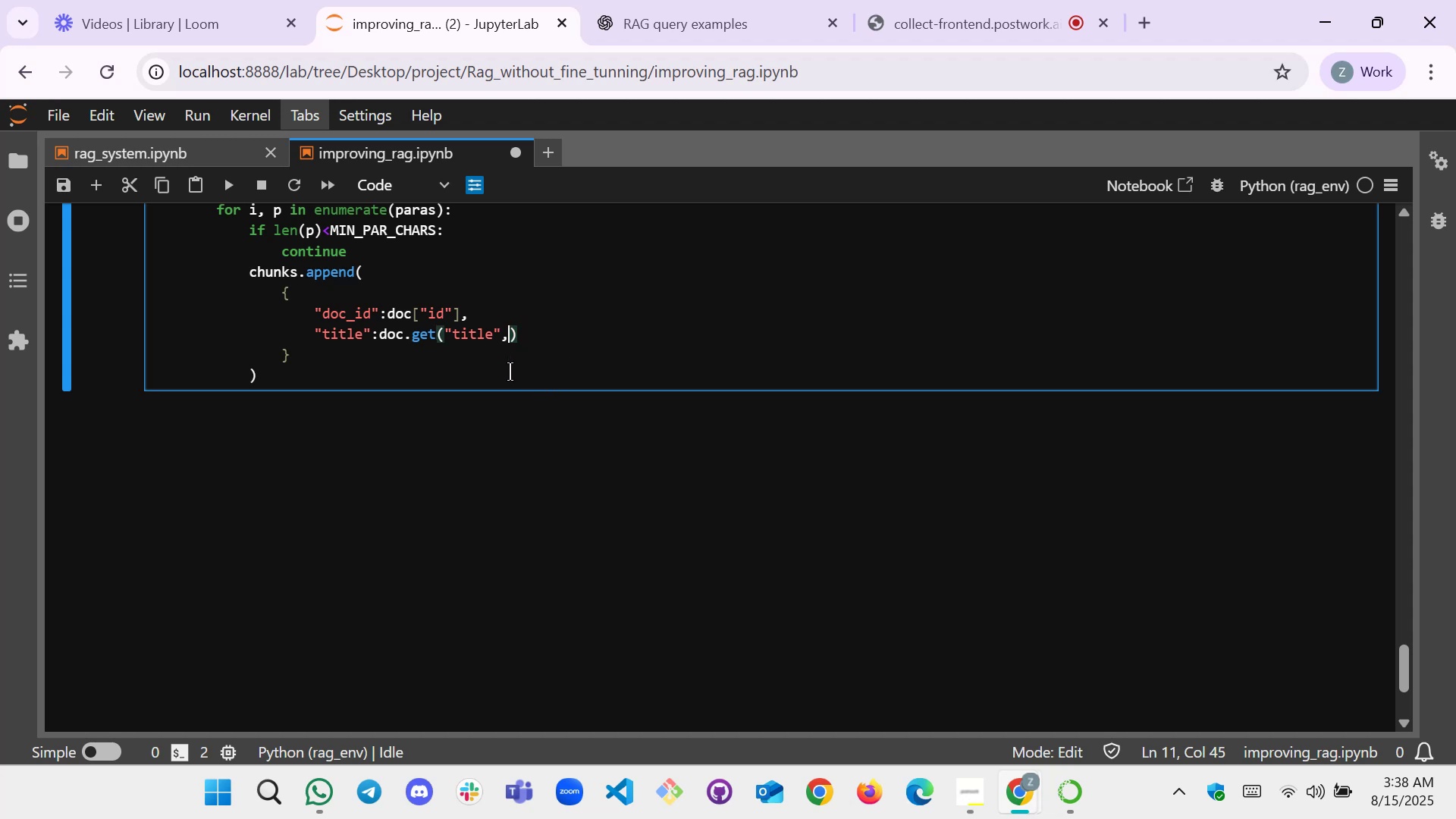 
key(Shift+Backslash)
 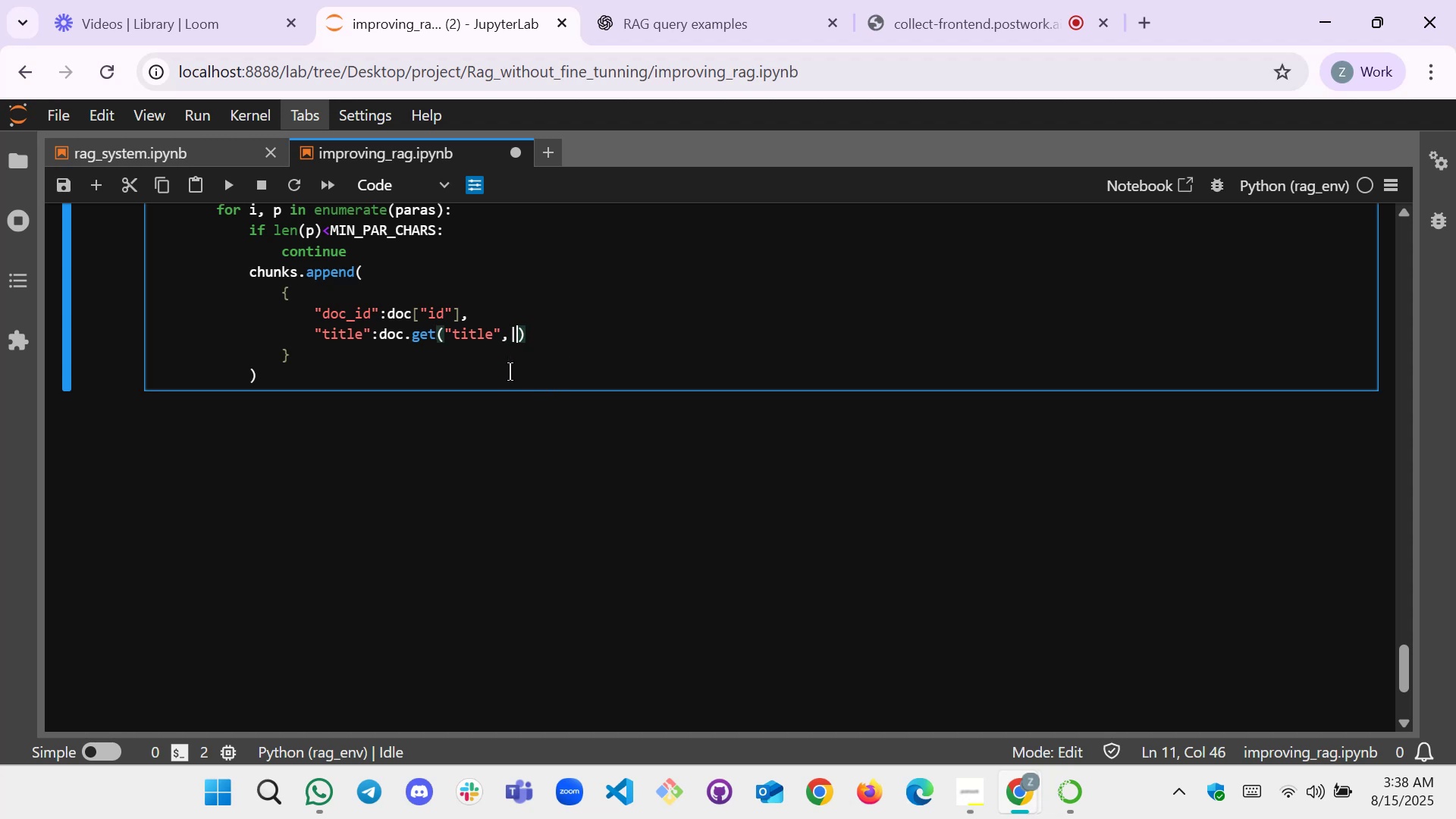 
key(Backspace)
 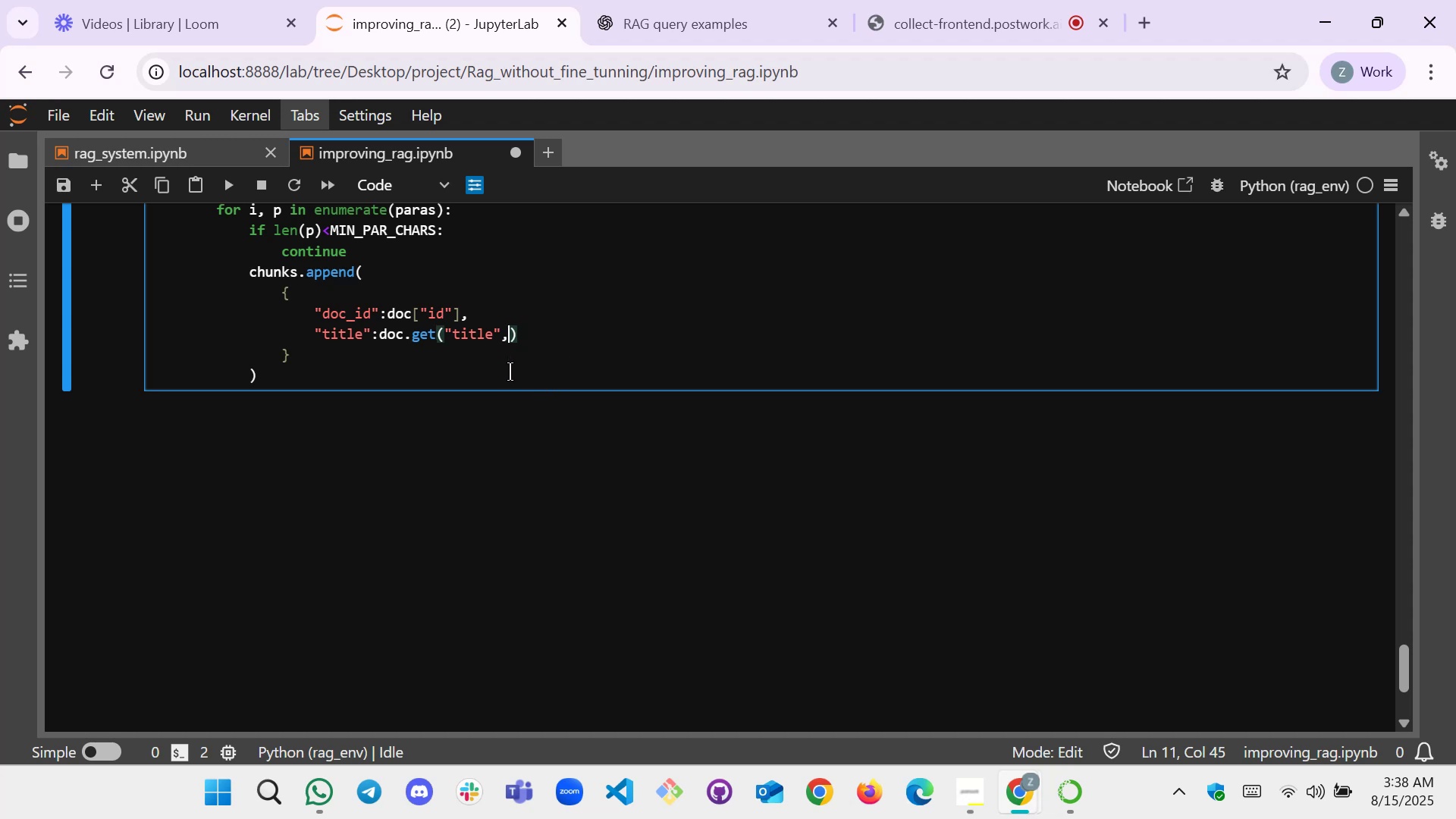 
key(Shift+Quote)
 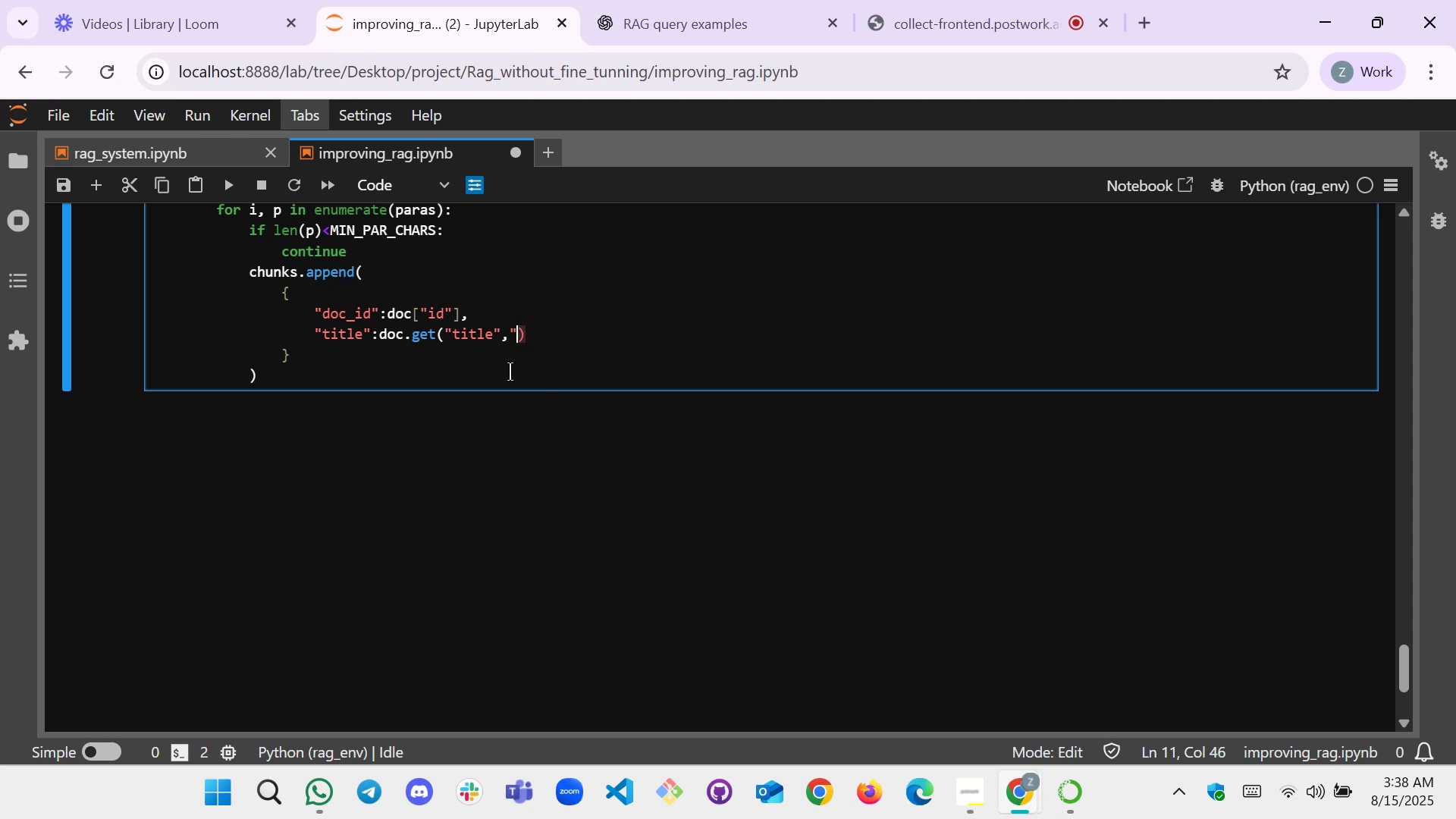 
key(Shift+Quote)
 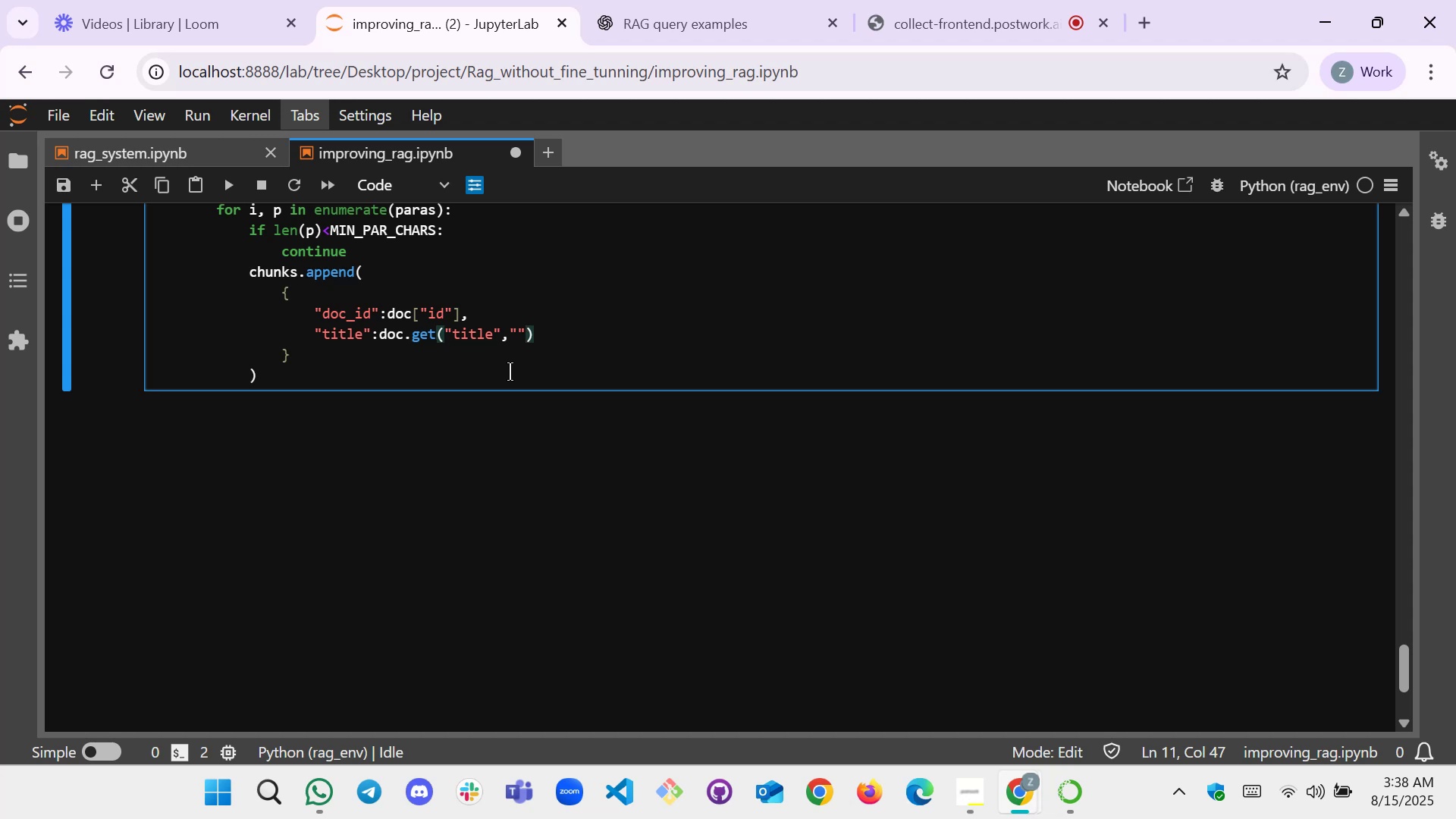 
wait(5.63)
 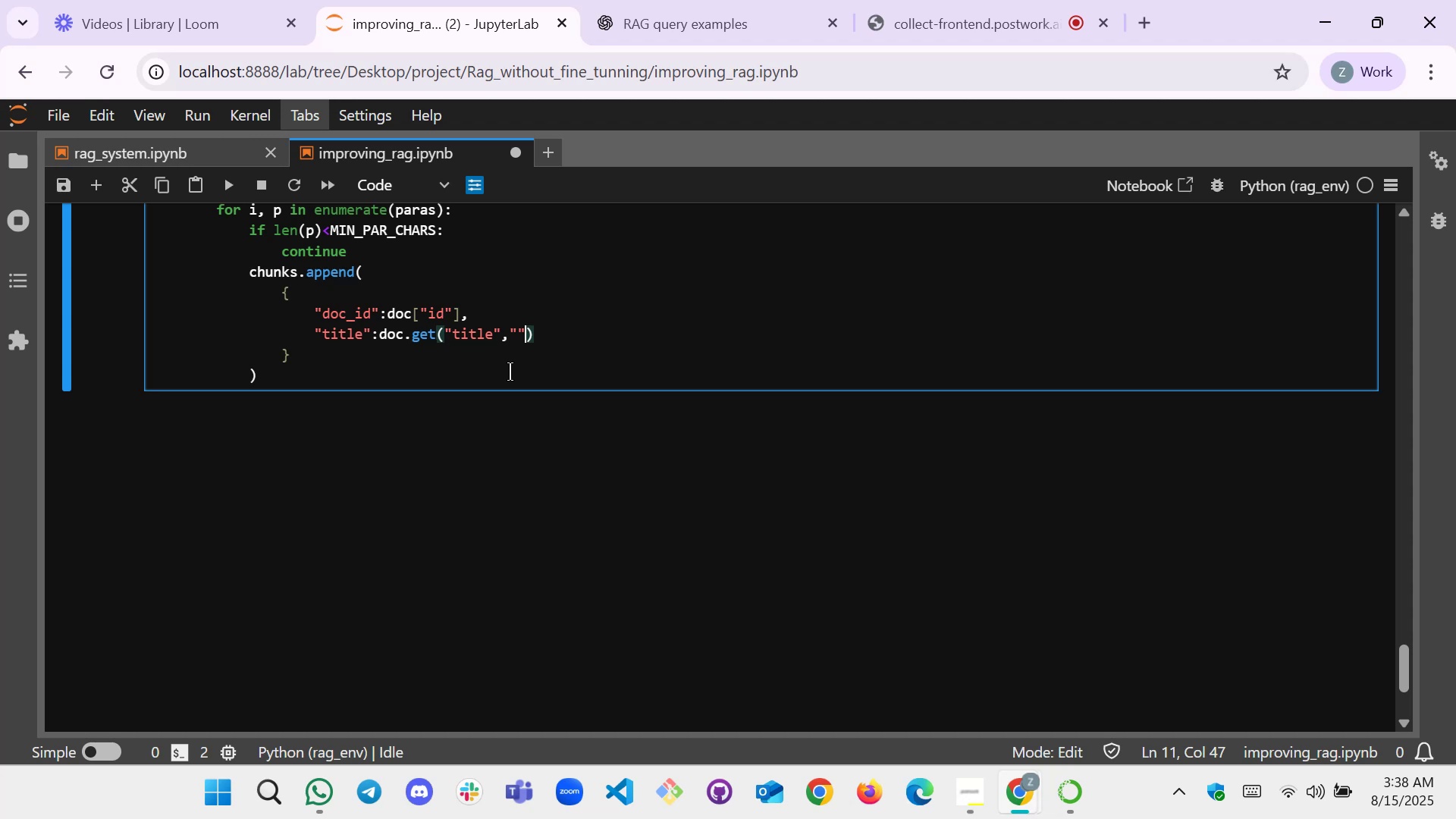 
left_click([572, 344])
 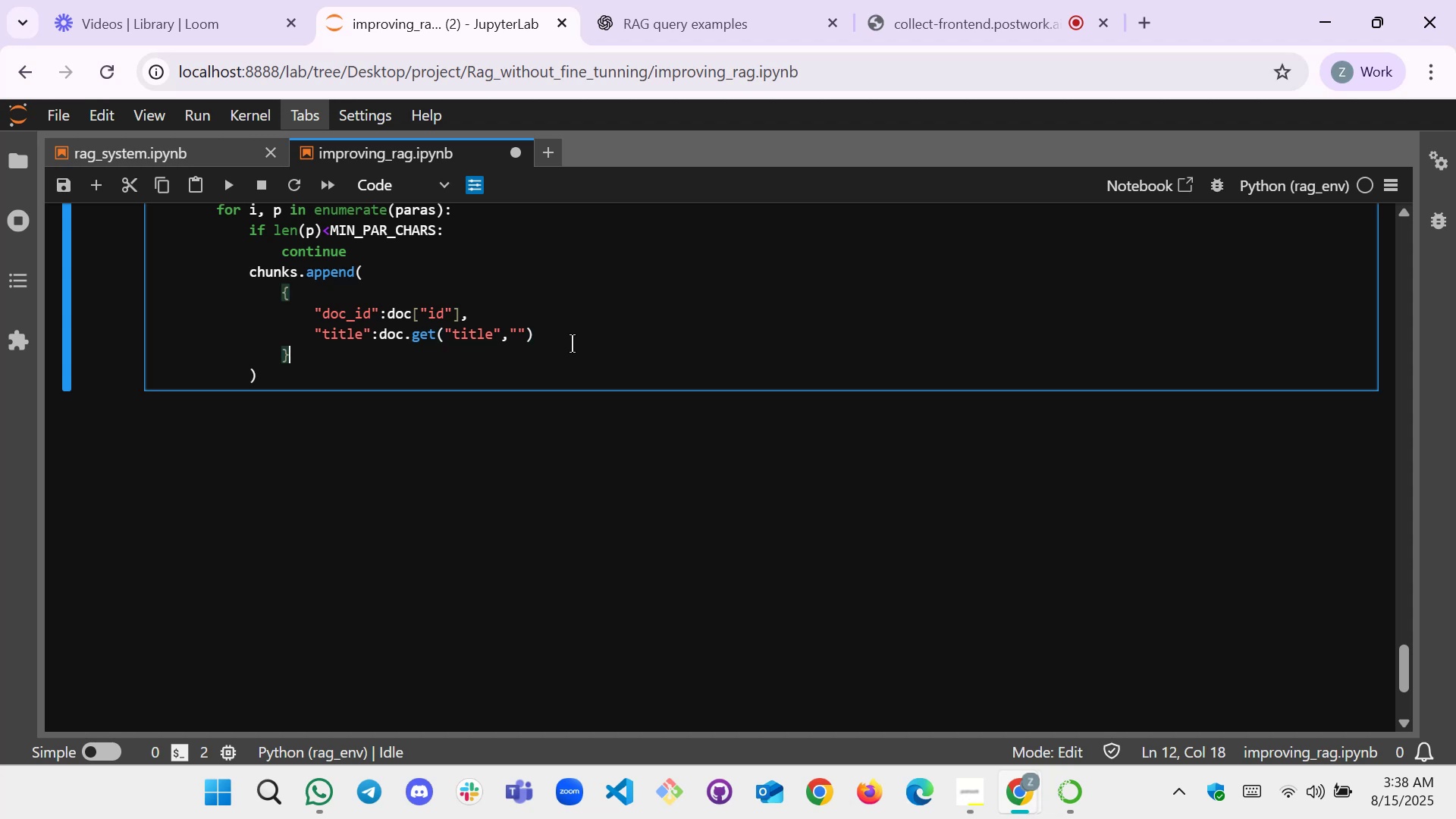 
key(Shift+ShiftRight)
 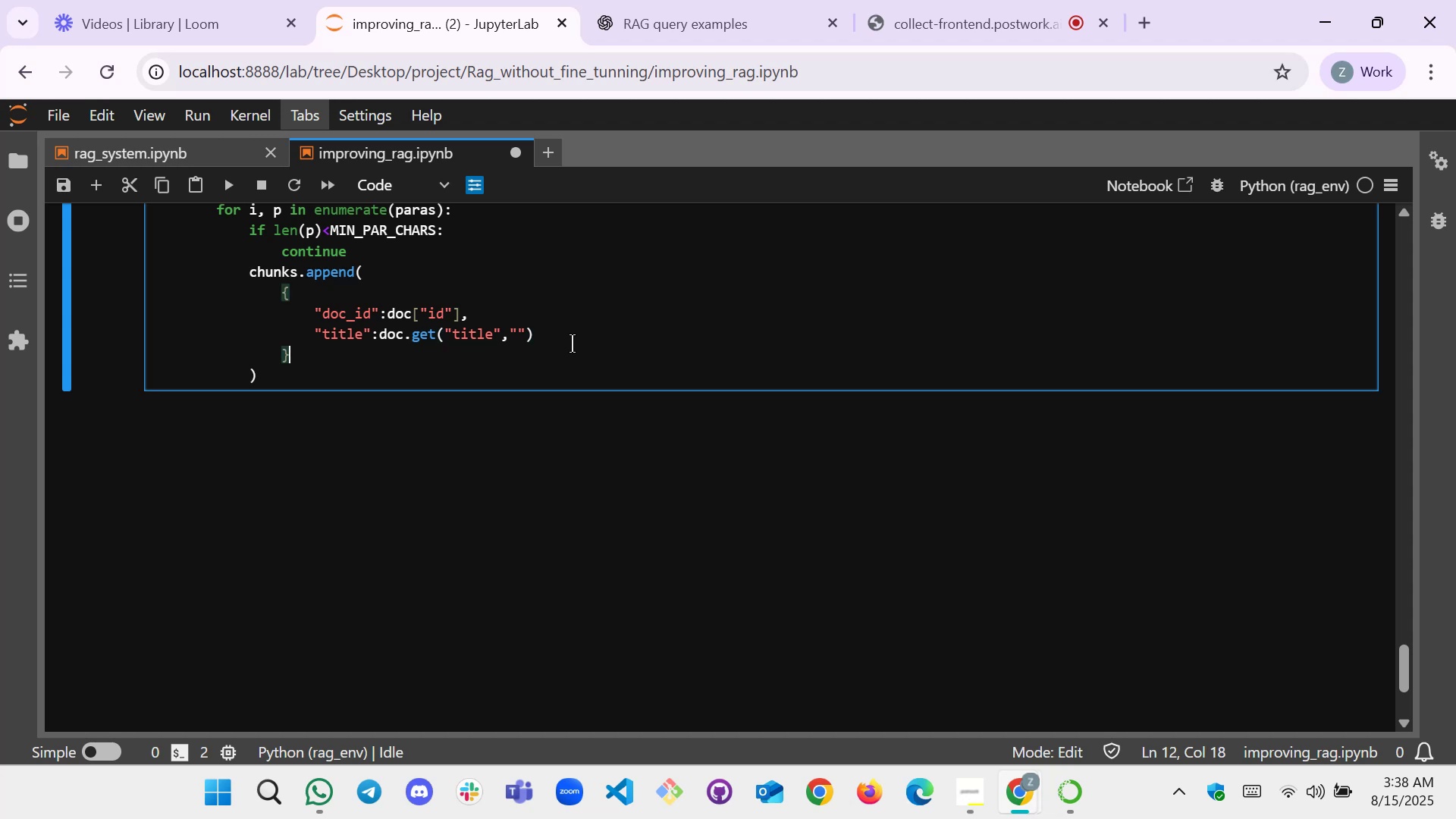 
key(Shift+PageDown)
 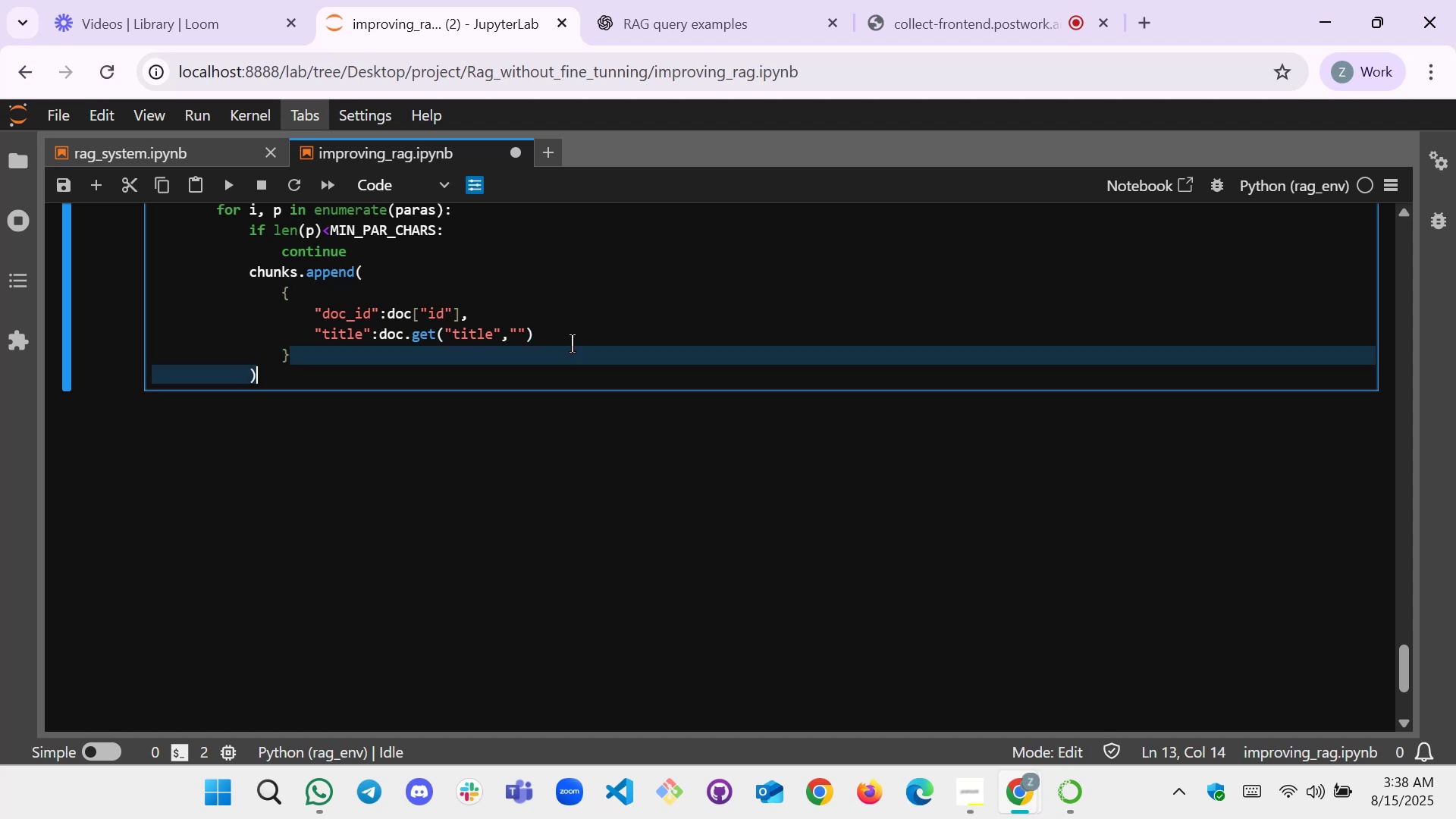 
key(ArrowUp)
 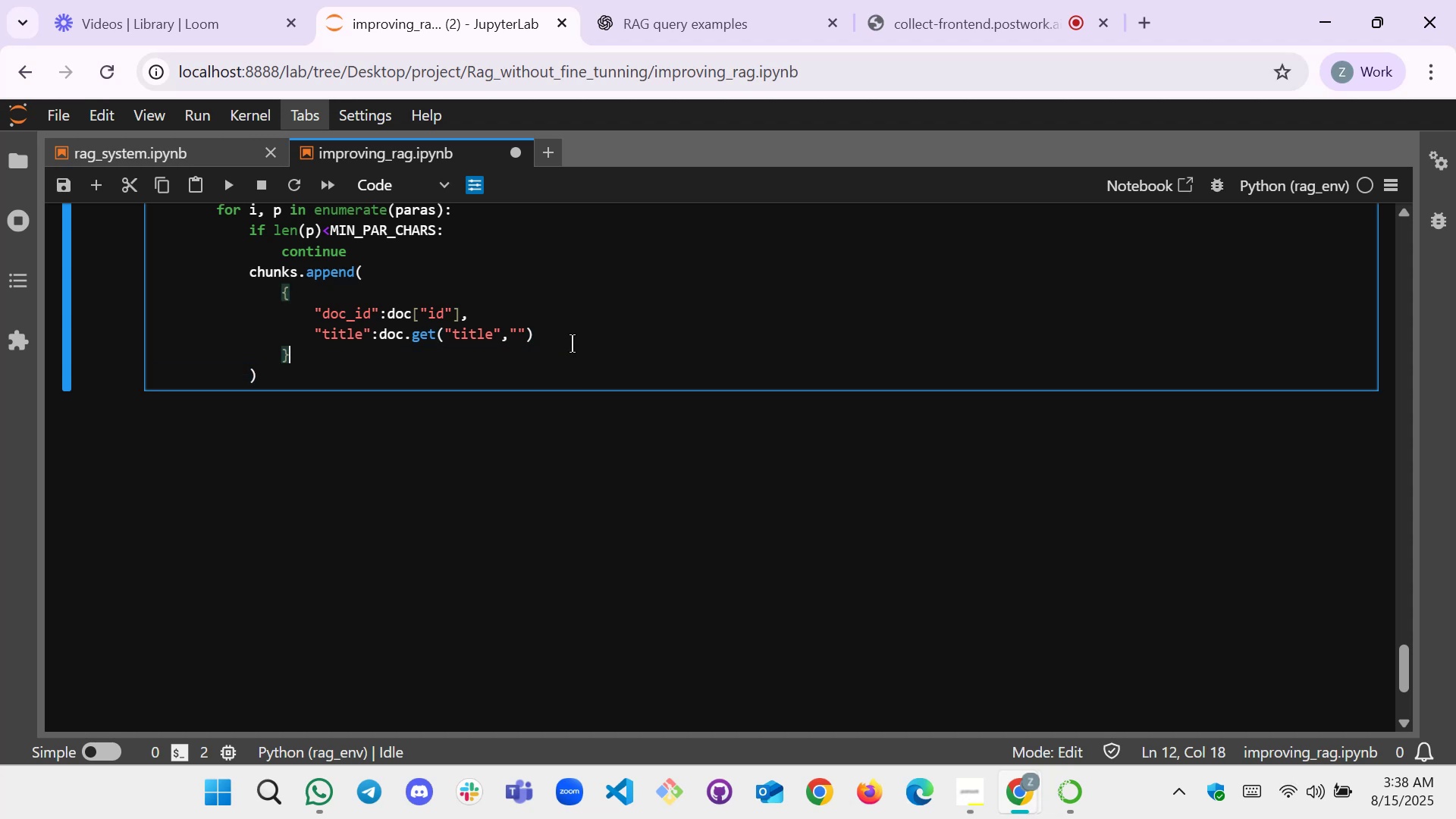 
key(ArrowRight)
 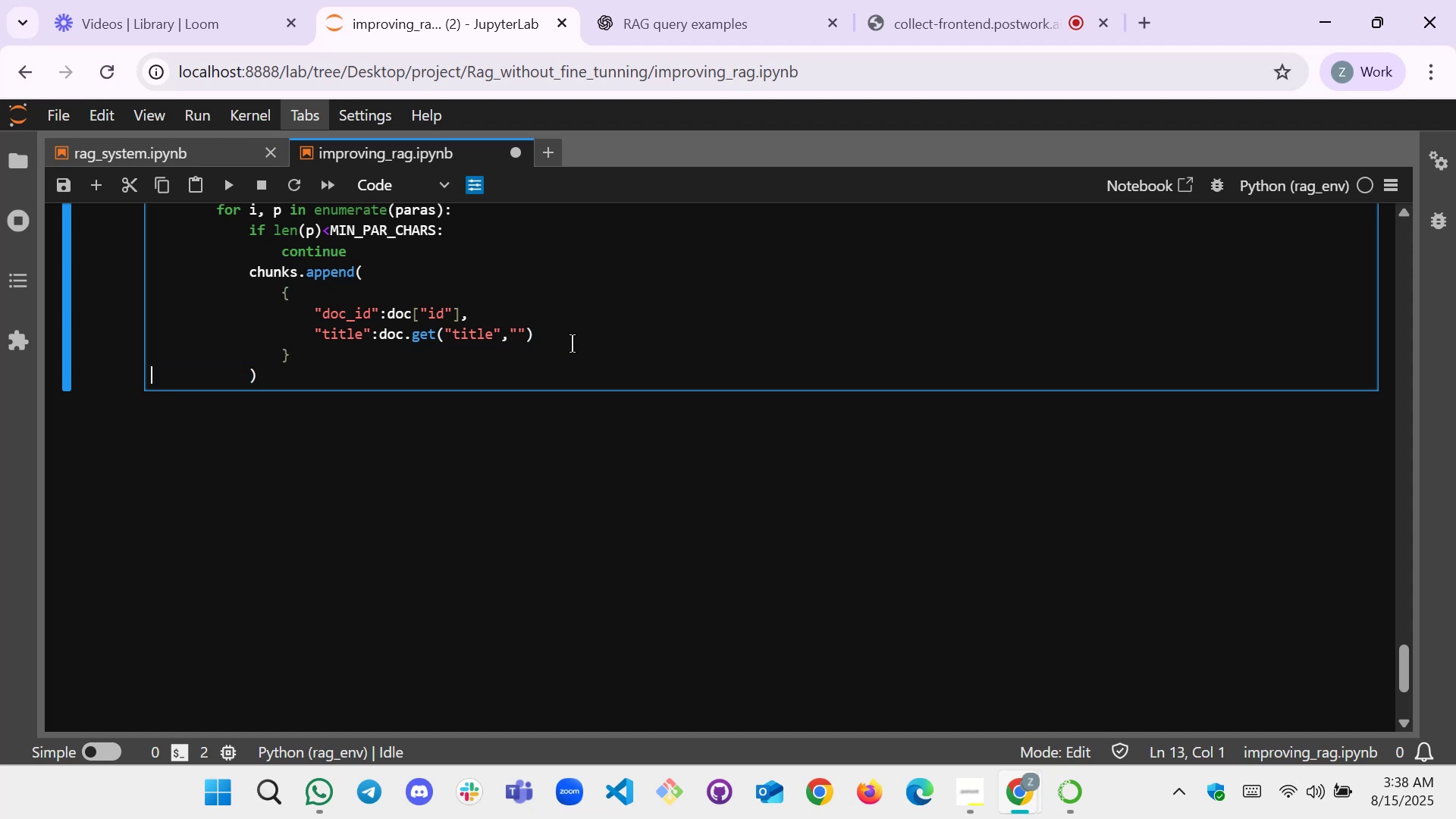 
key(ArrowUp)
 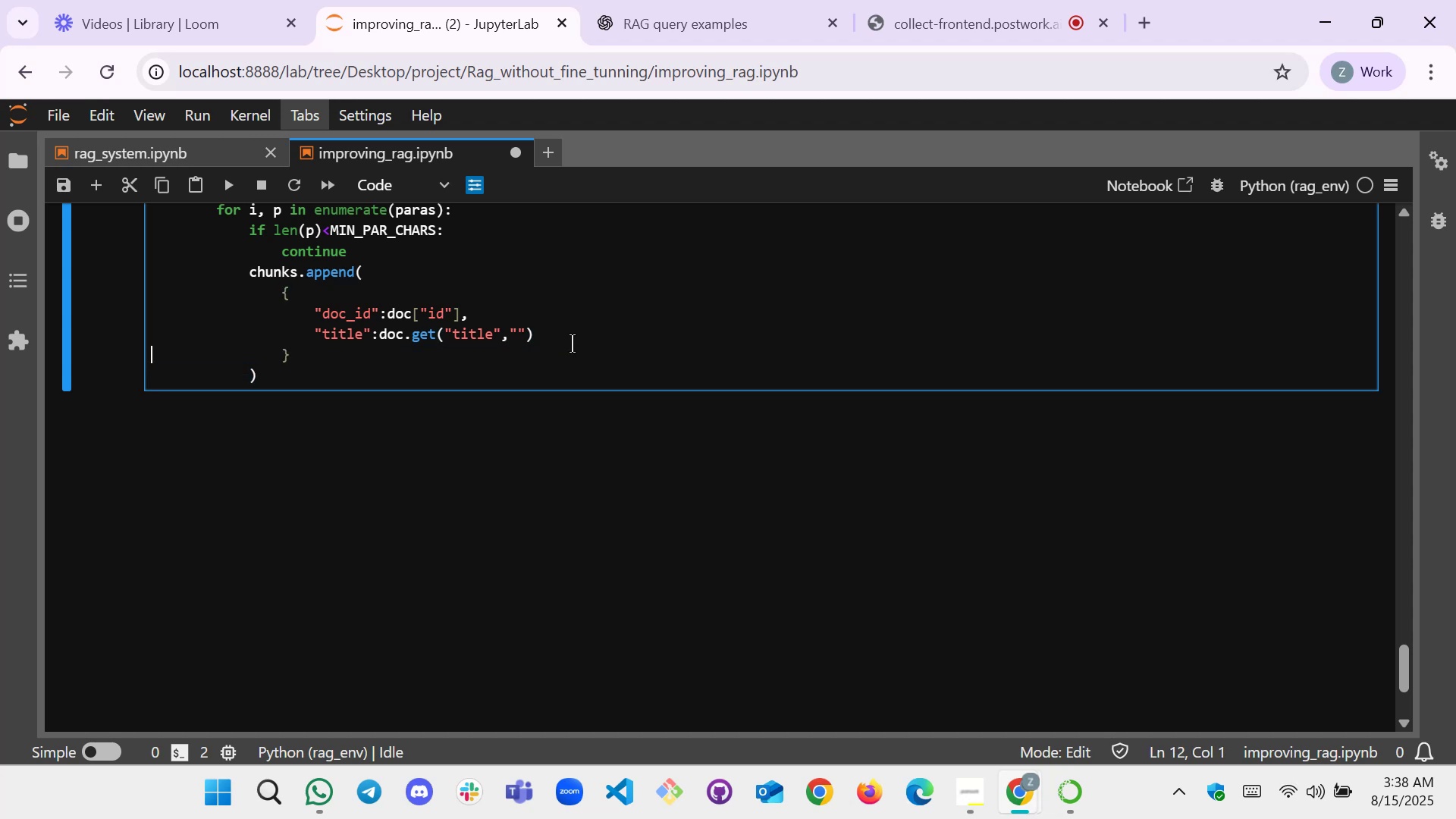 
key(ArrowUp)
 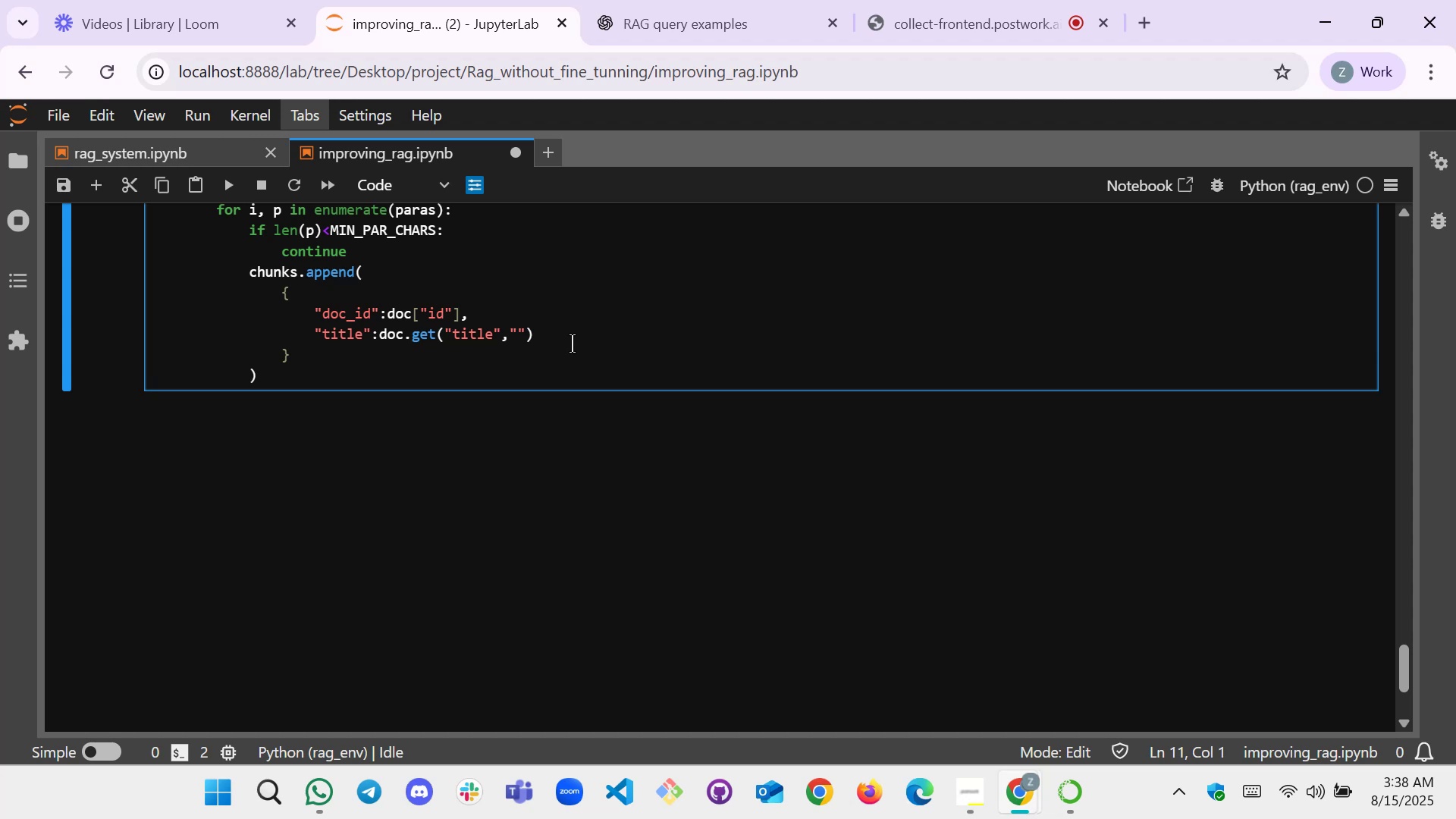 
key(End)
 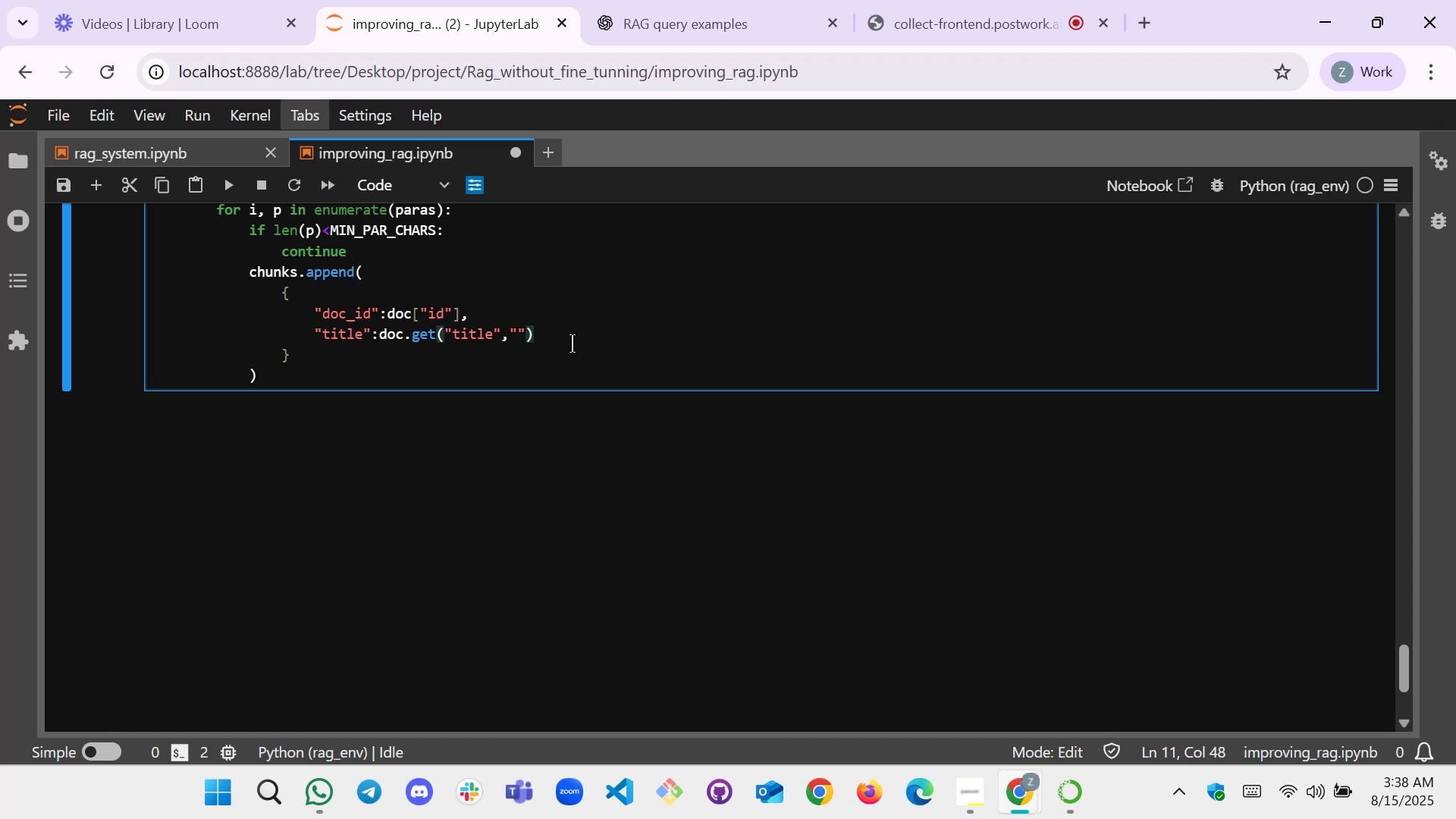 
key(Comma)
 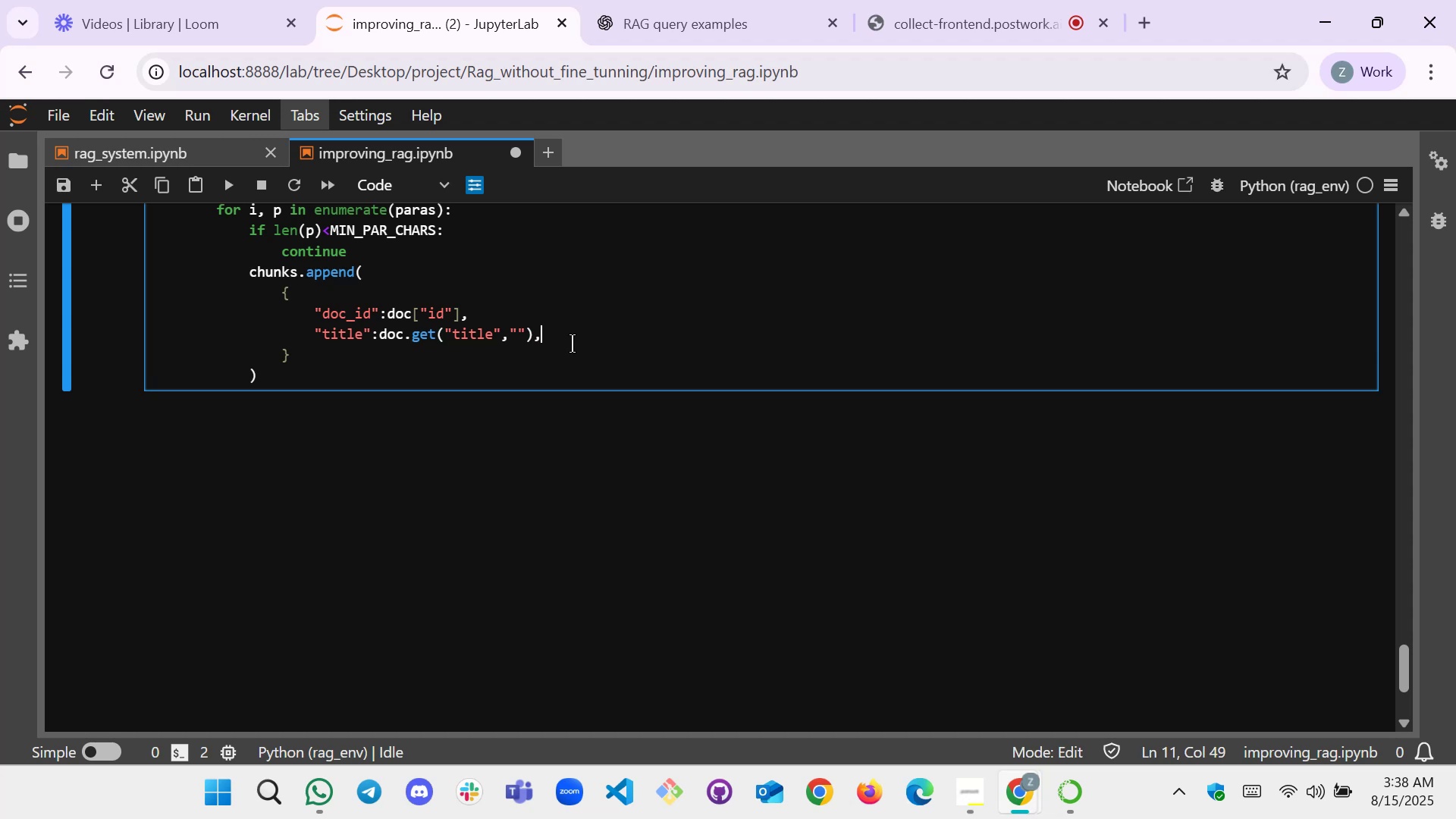 
key(Enter)
 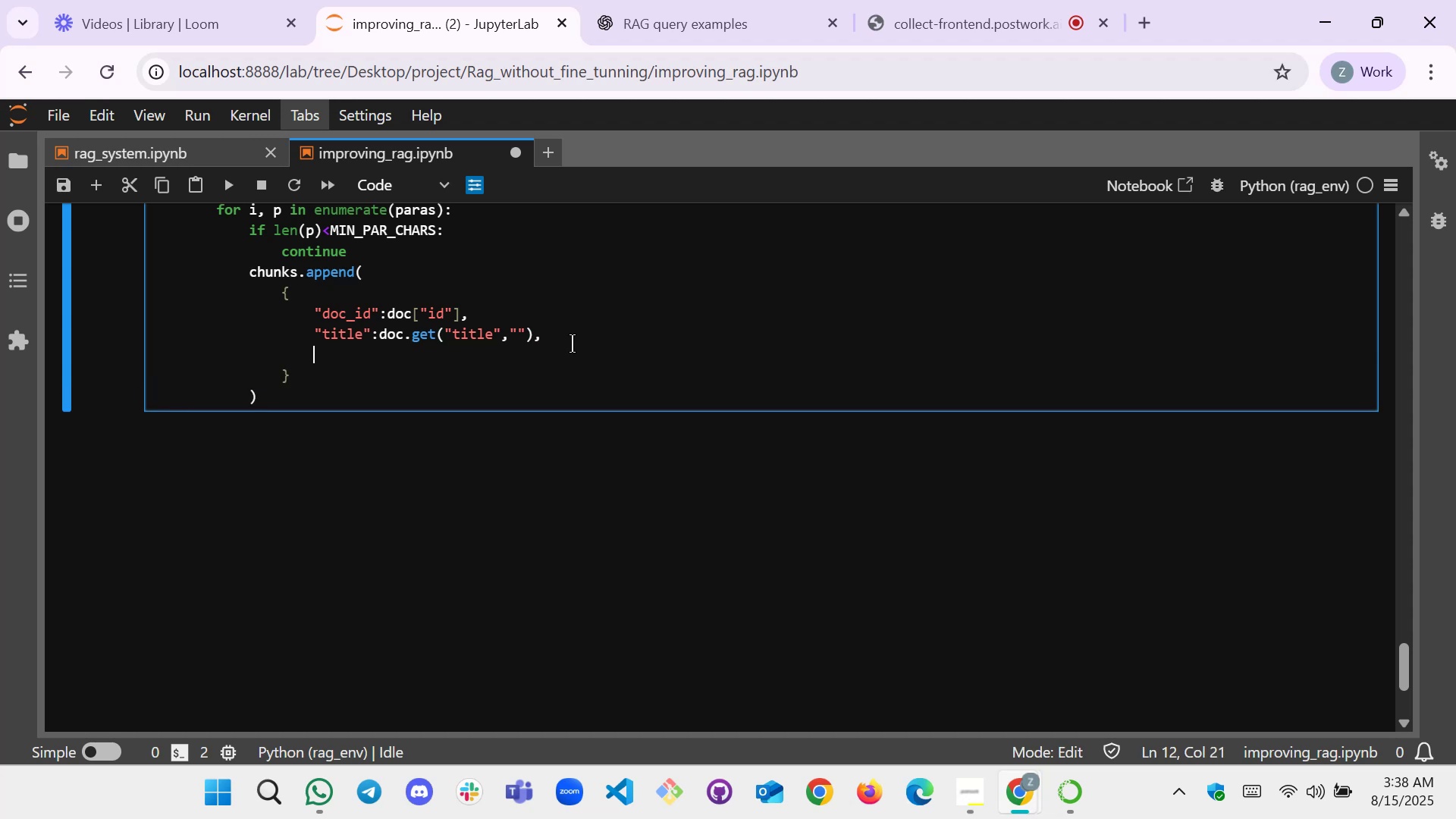 
key(Shift+Semicolon)
 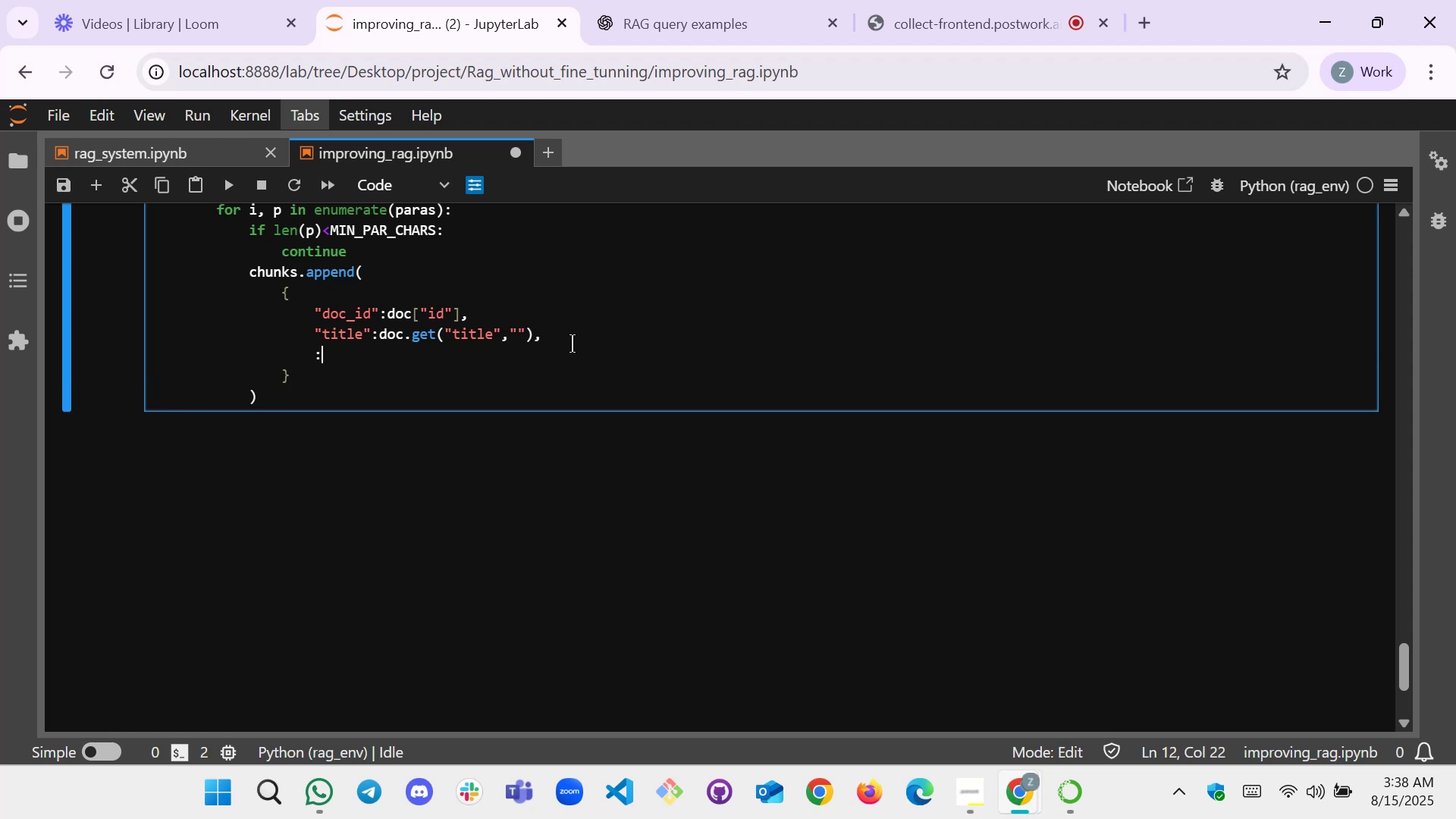 
key(Shift+Semicolon)
 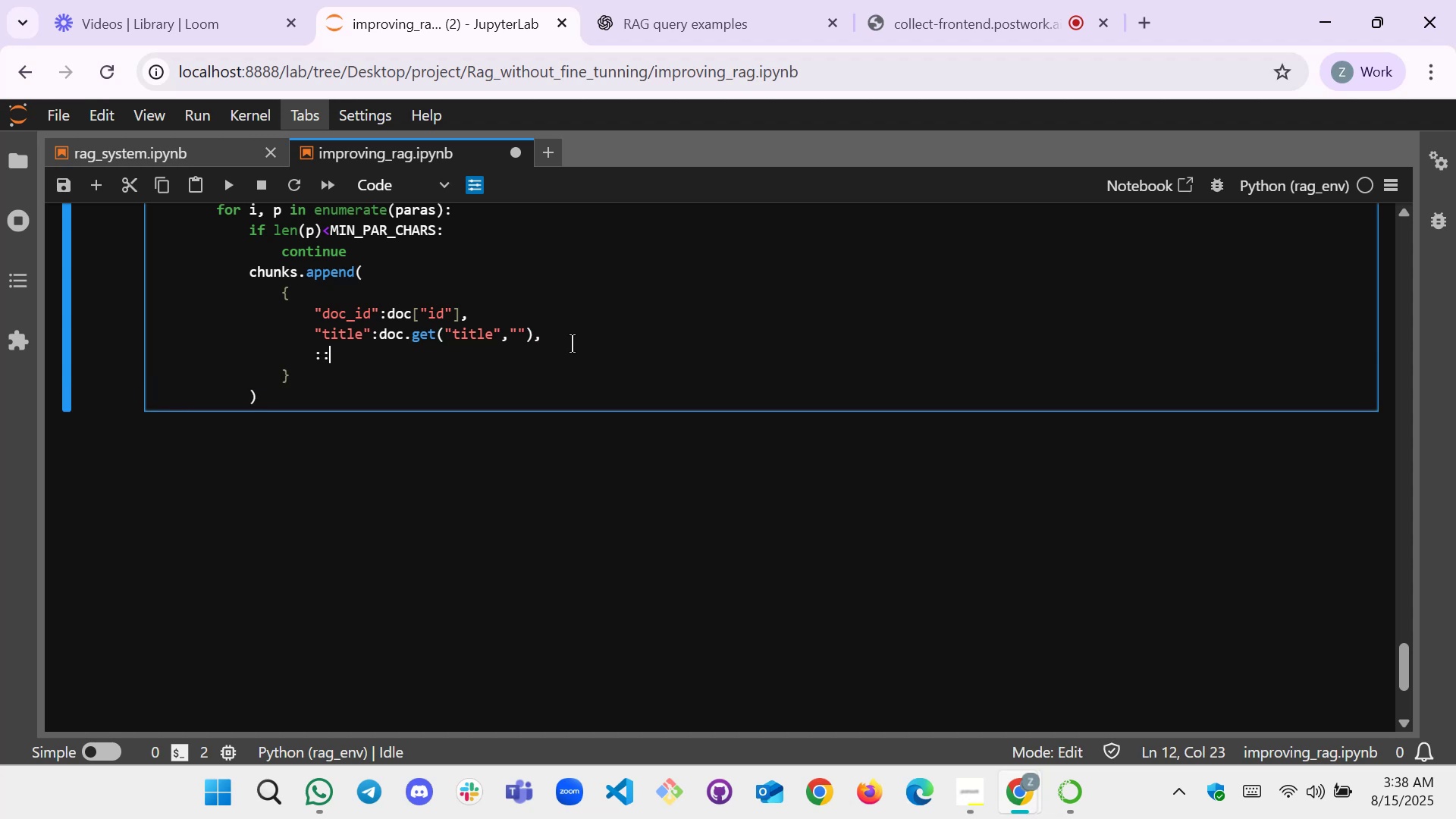 
key(Backspace)
 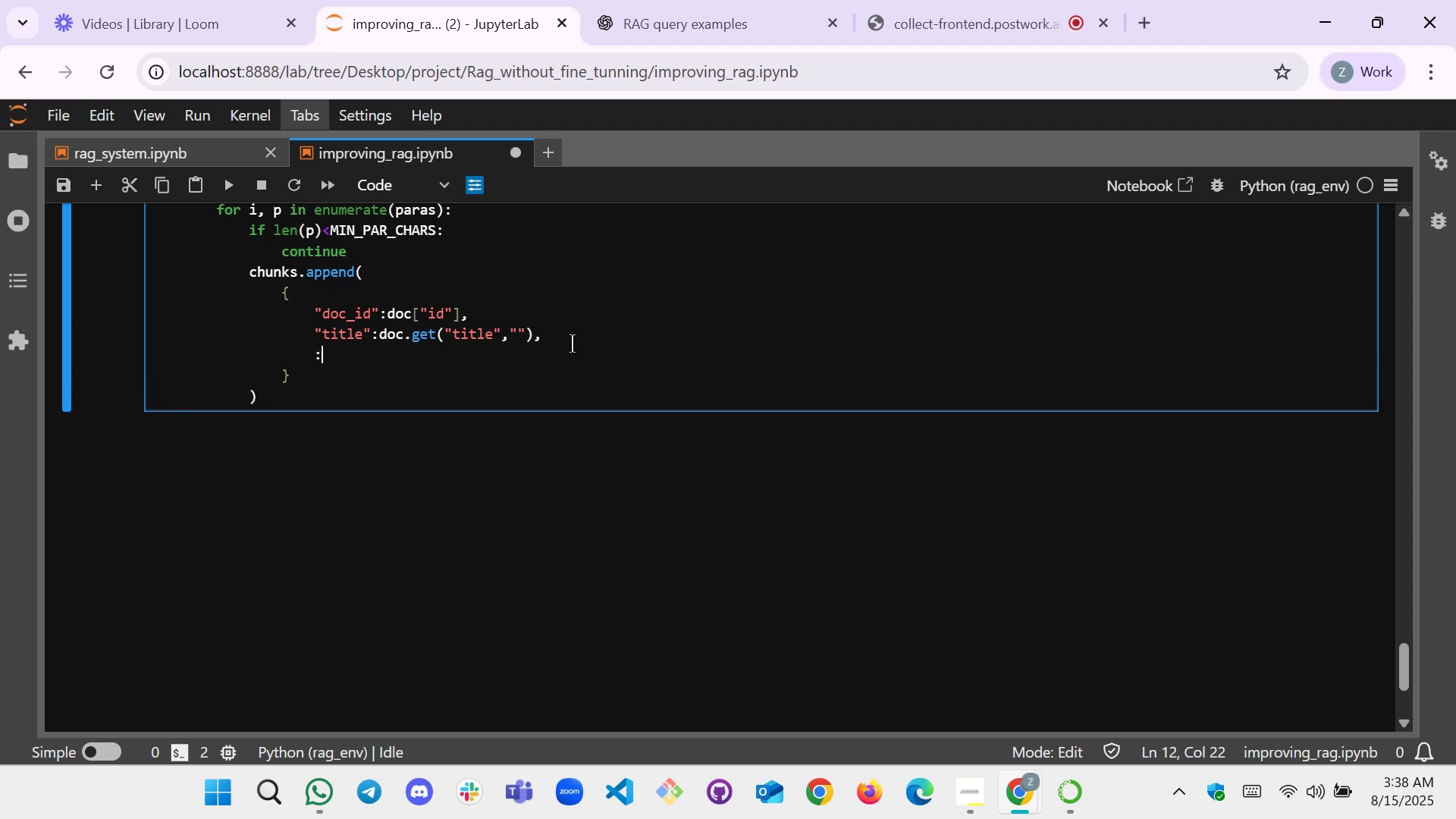 
key(Backspace)
 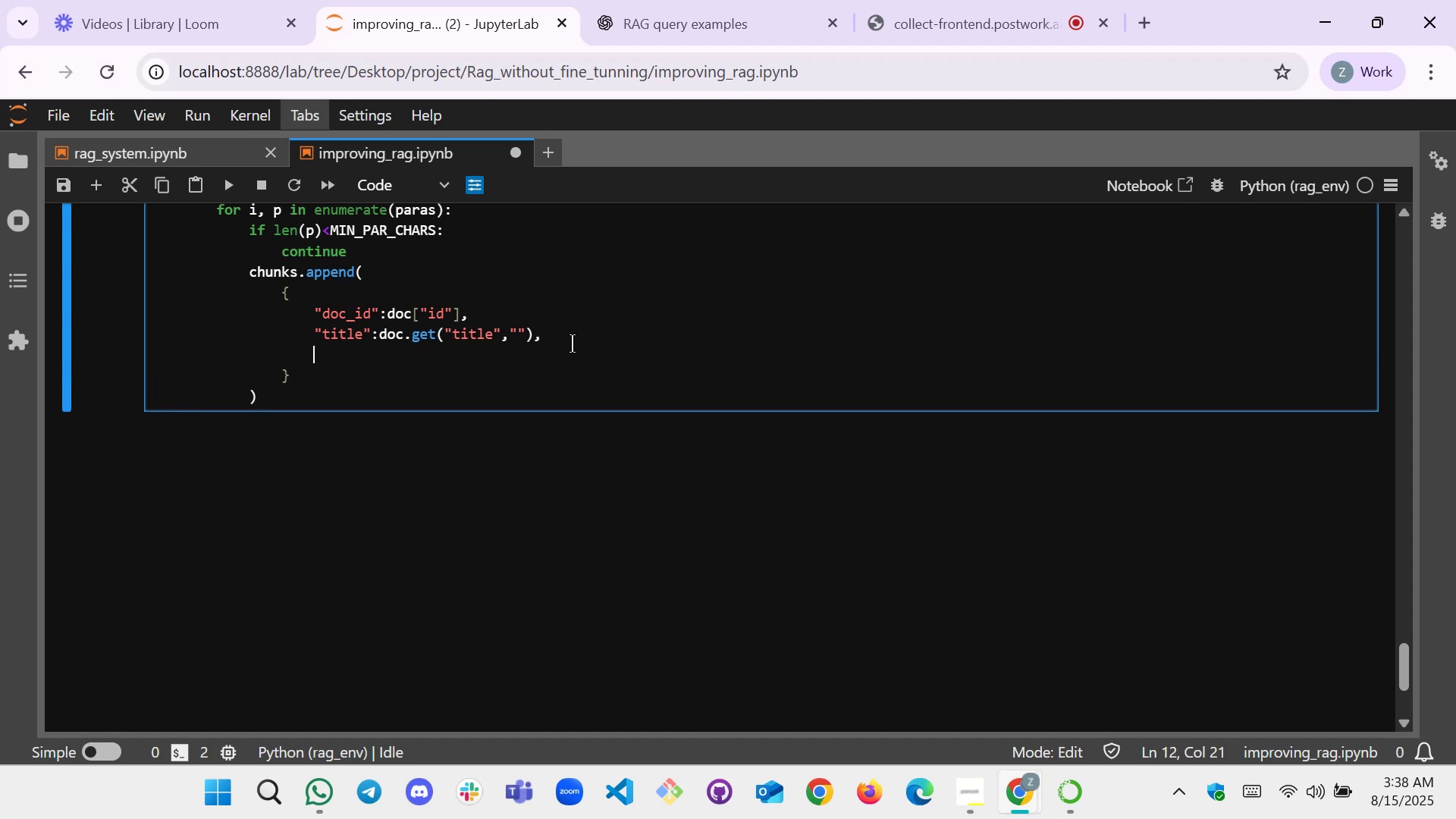 
key(Shift+Quote)
 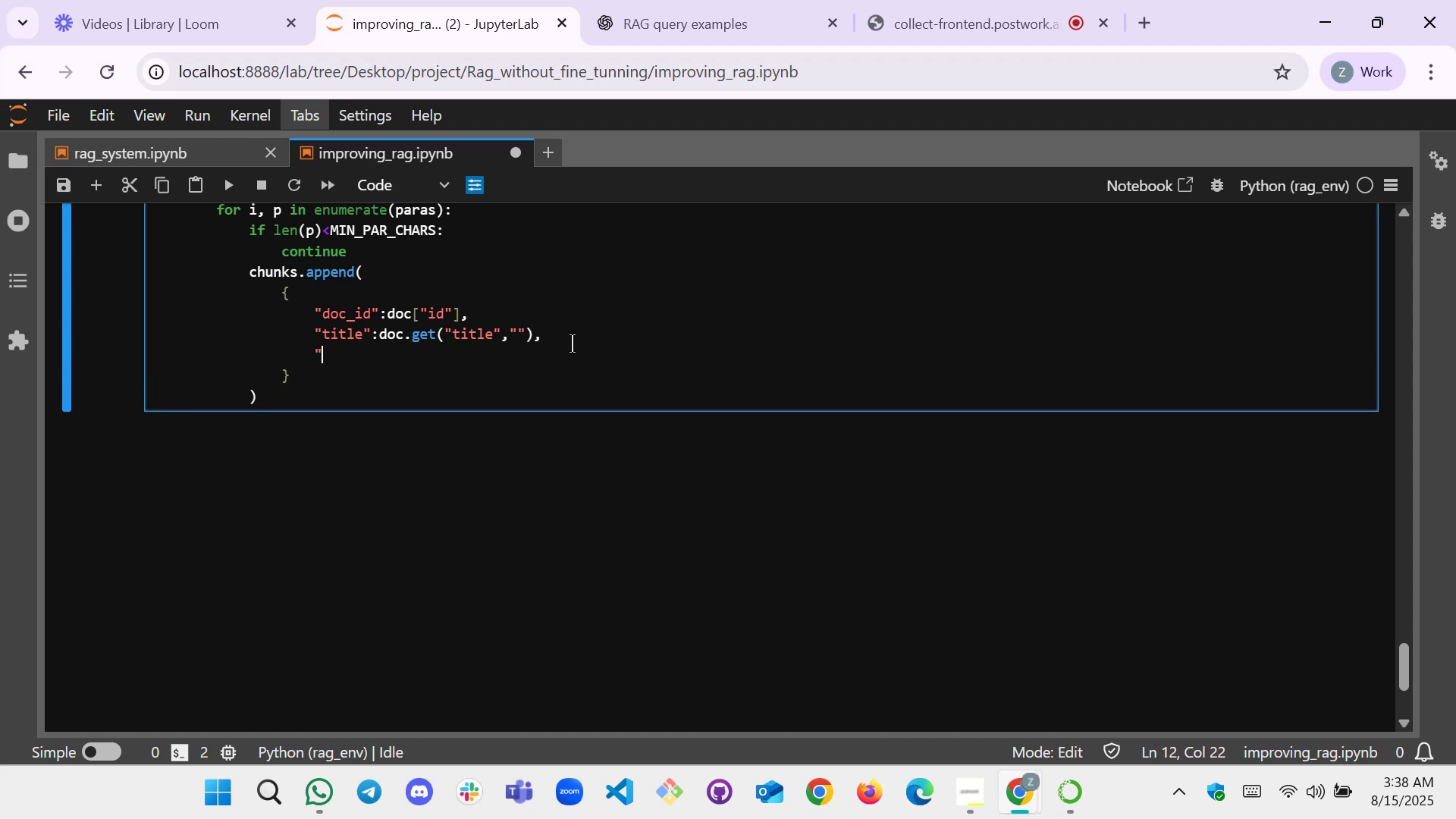 
key(Shift+Quote)
 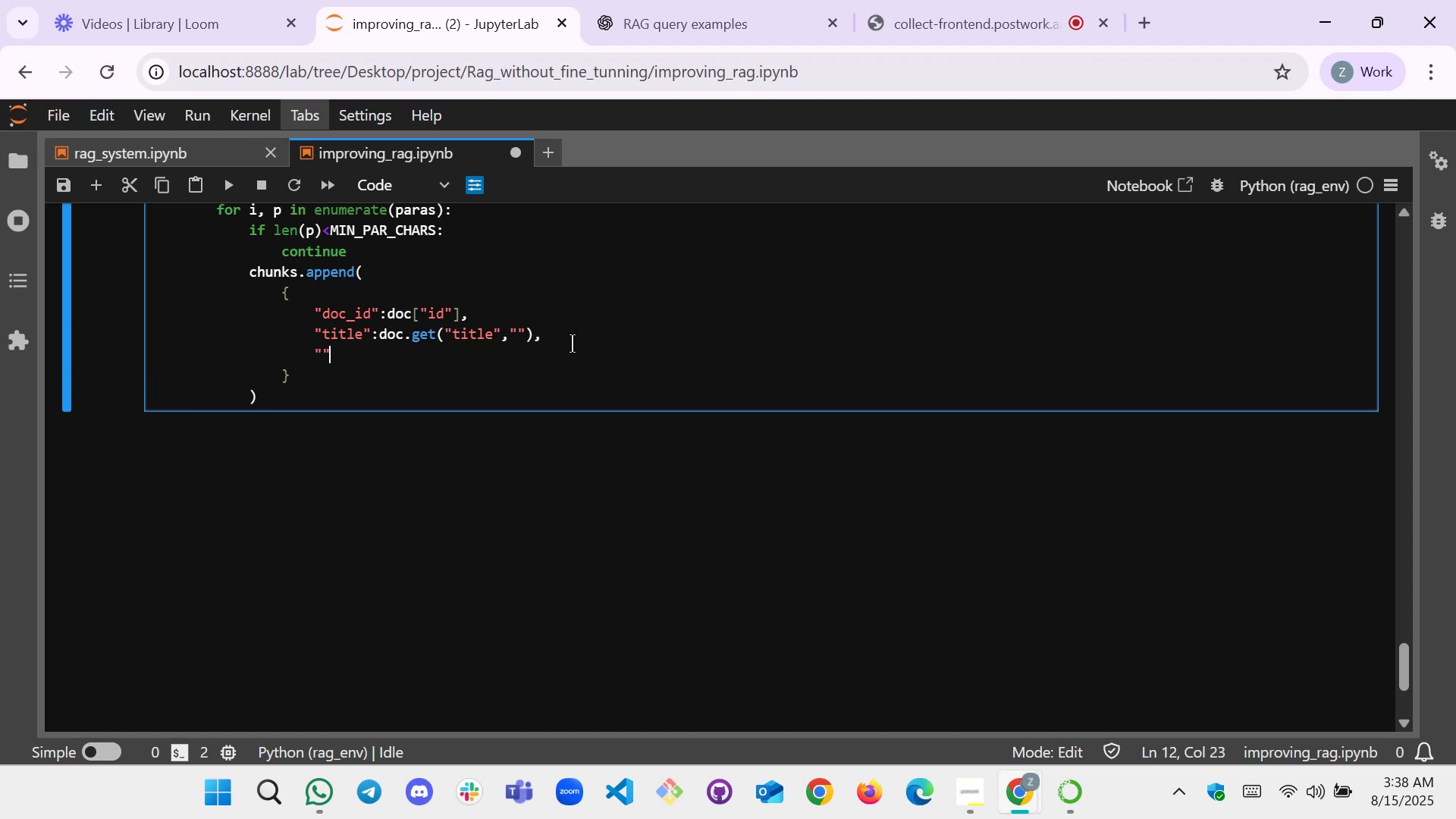 
key(ArrowLeft)
 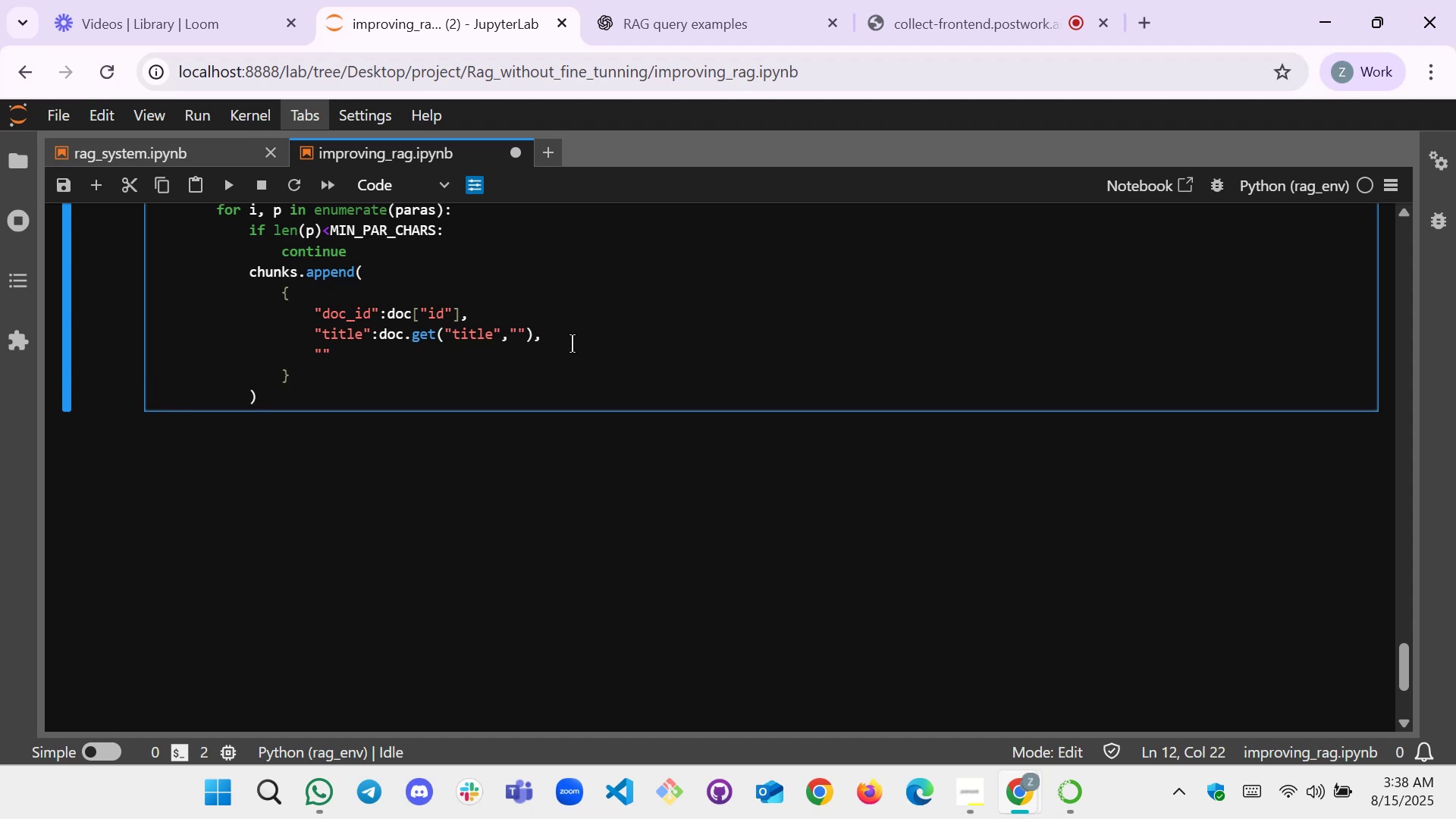 
type(tes)
key(Backspace)
type(xt)
 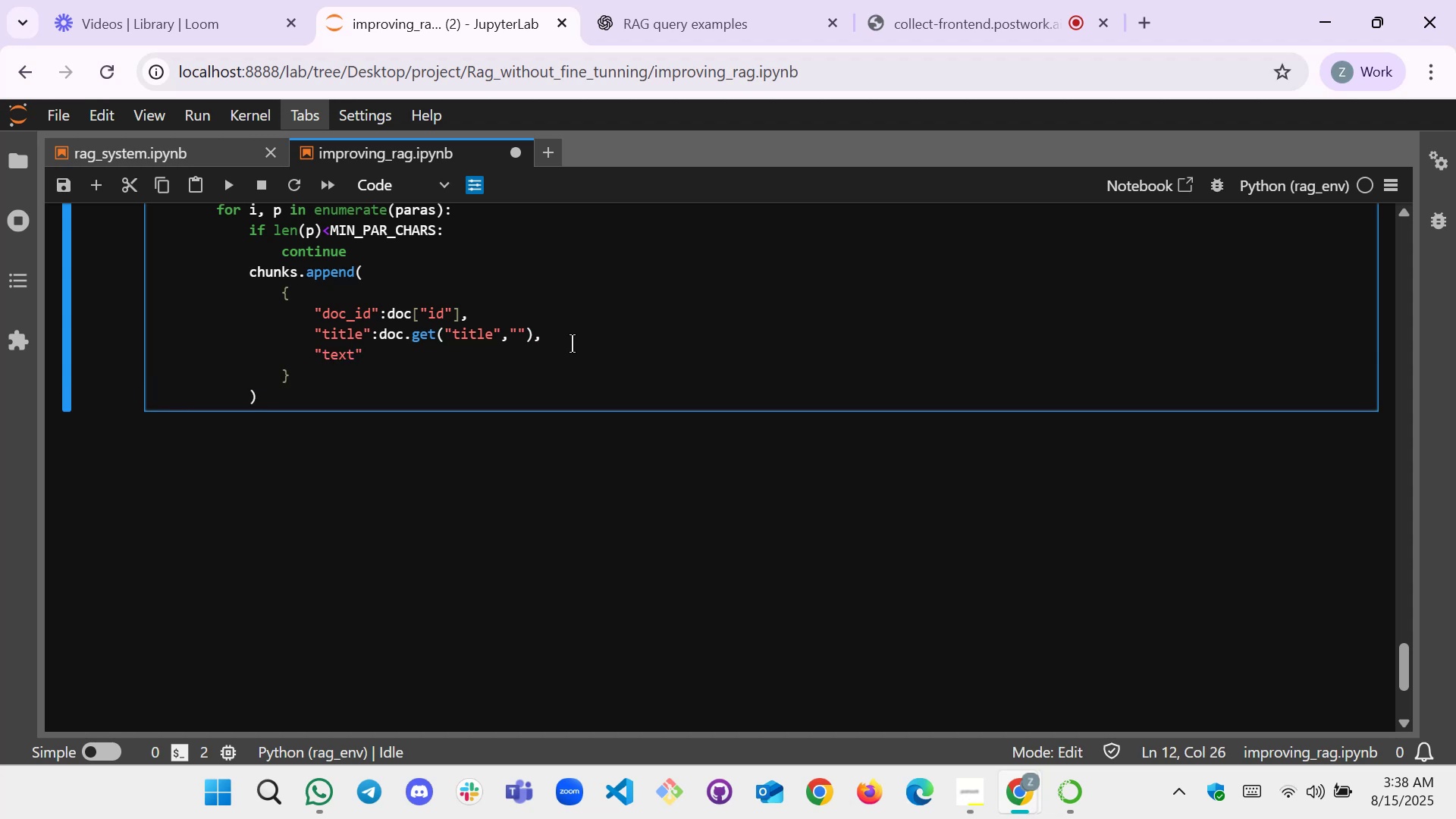 
key(ArrowRight)
 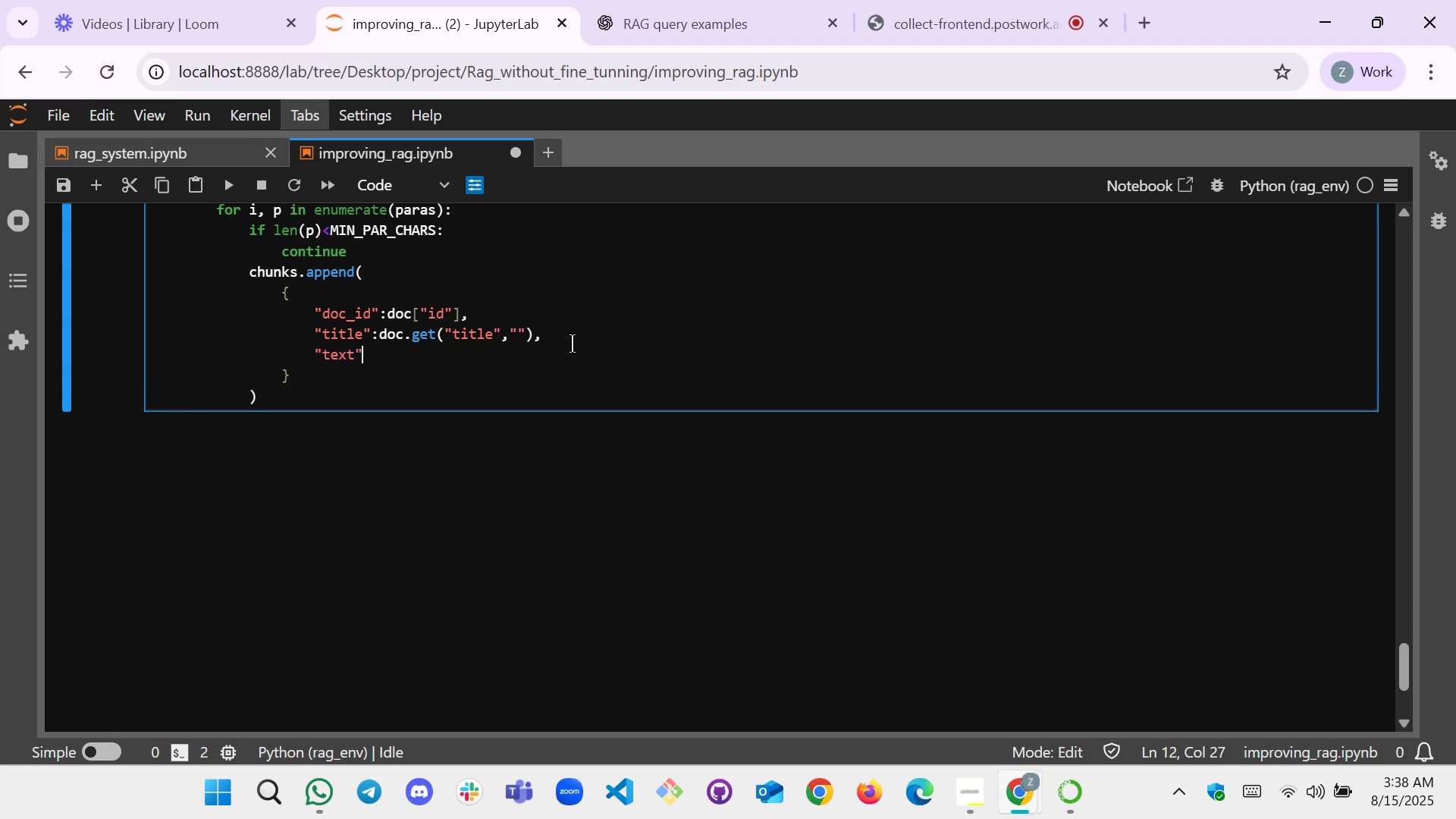 
key(Shift+Semicolon)
 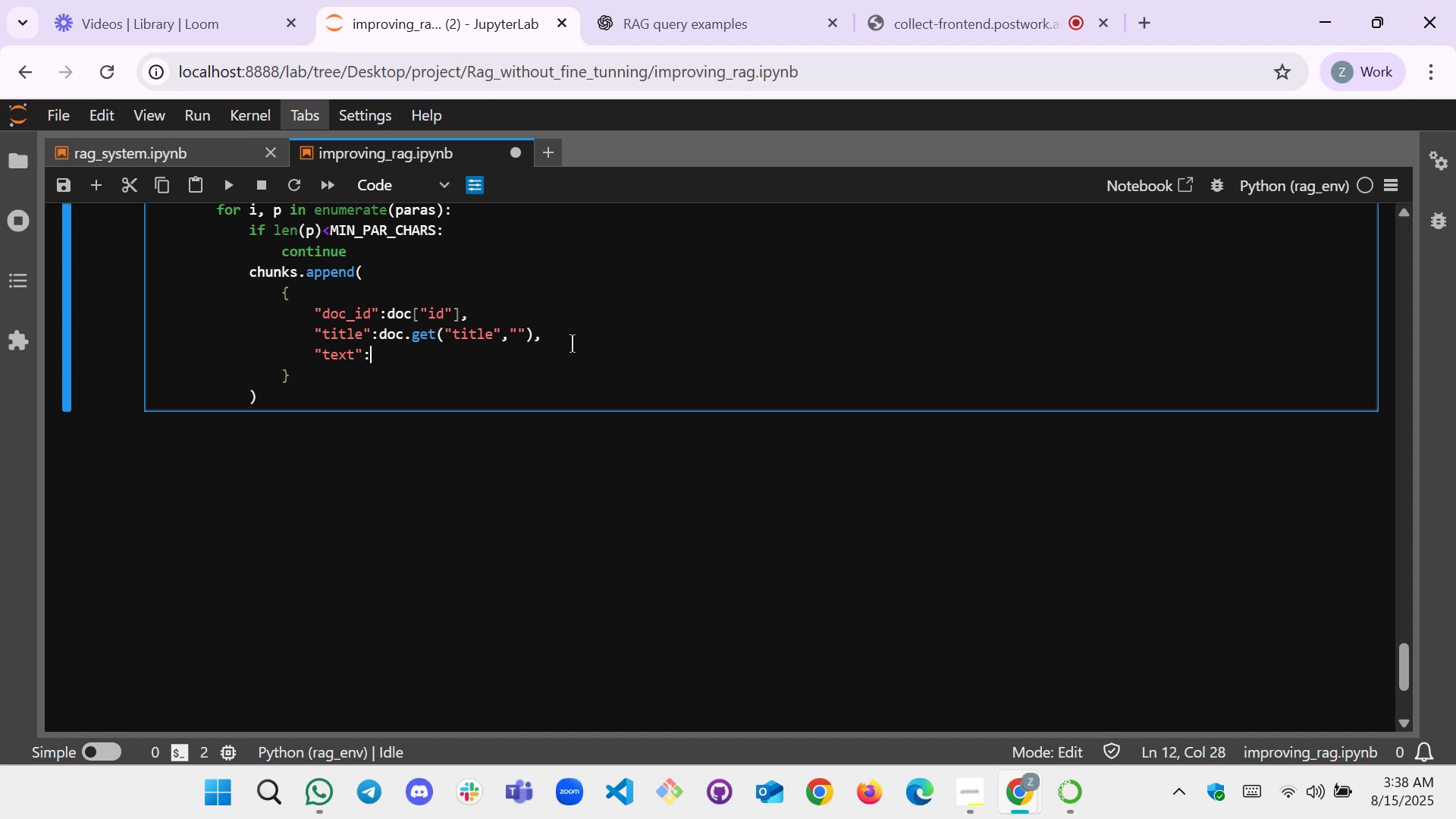 
key(Space)
 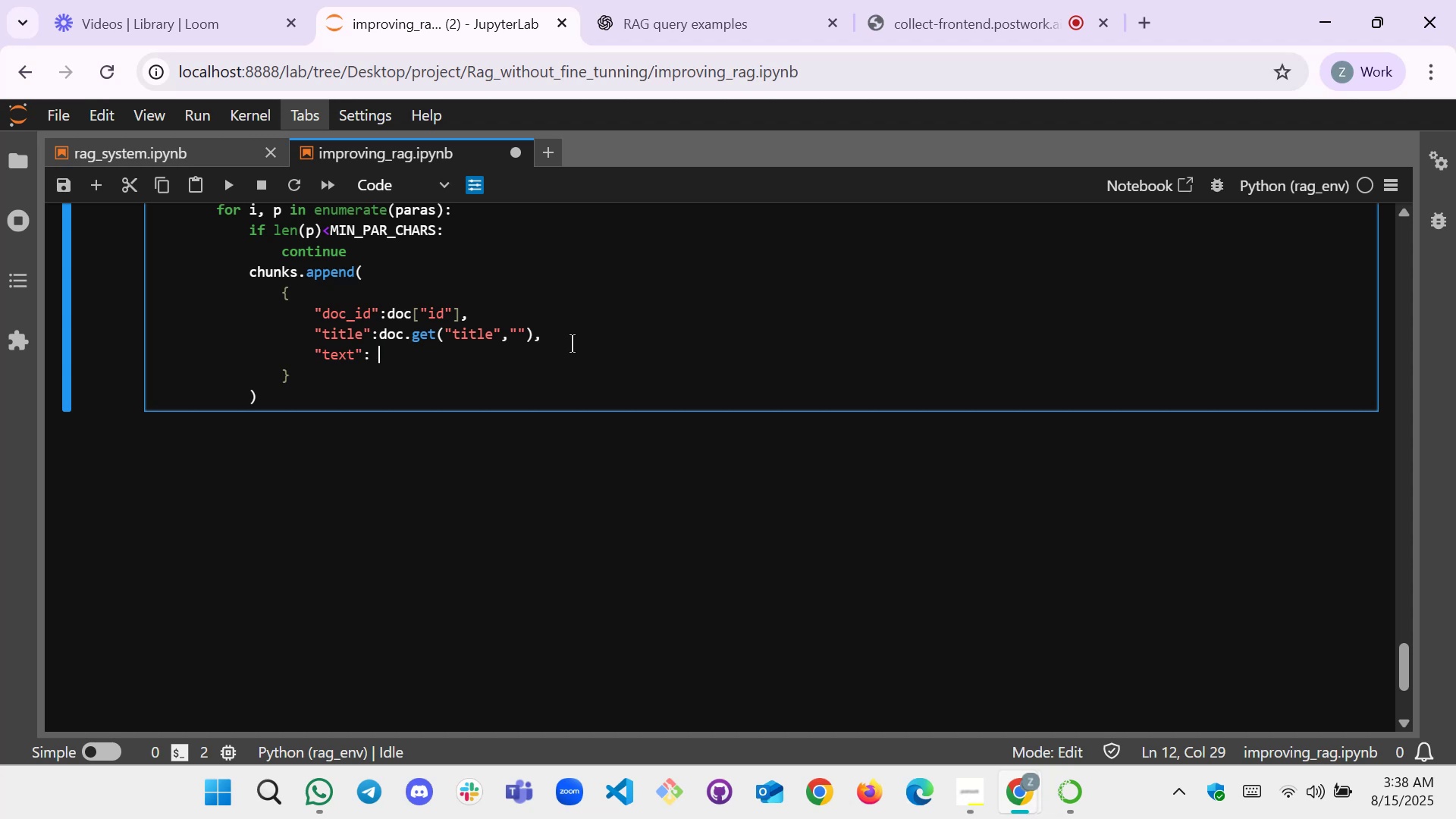 
key(P)
 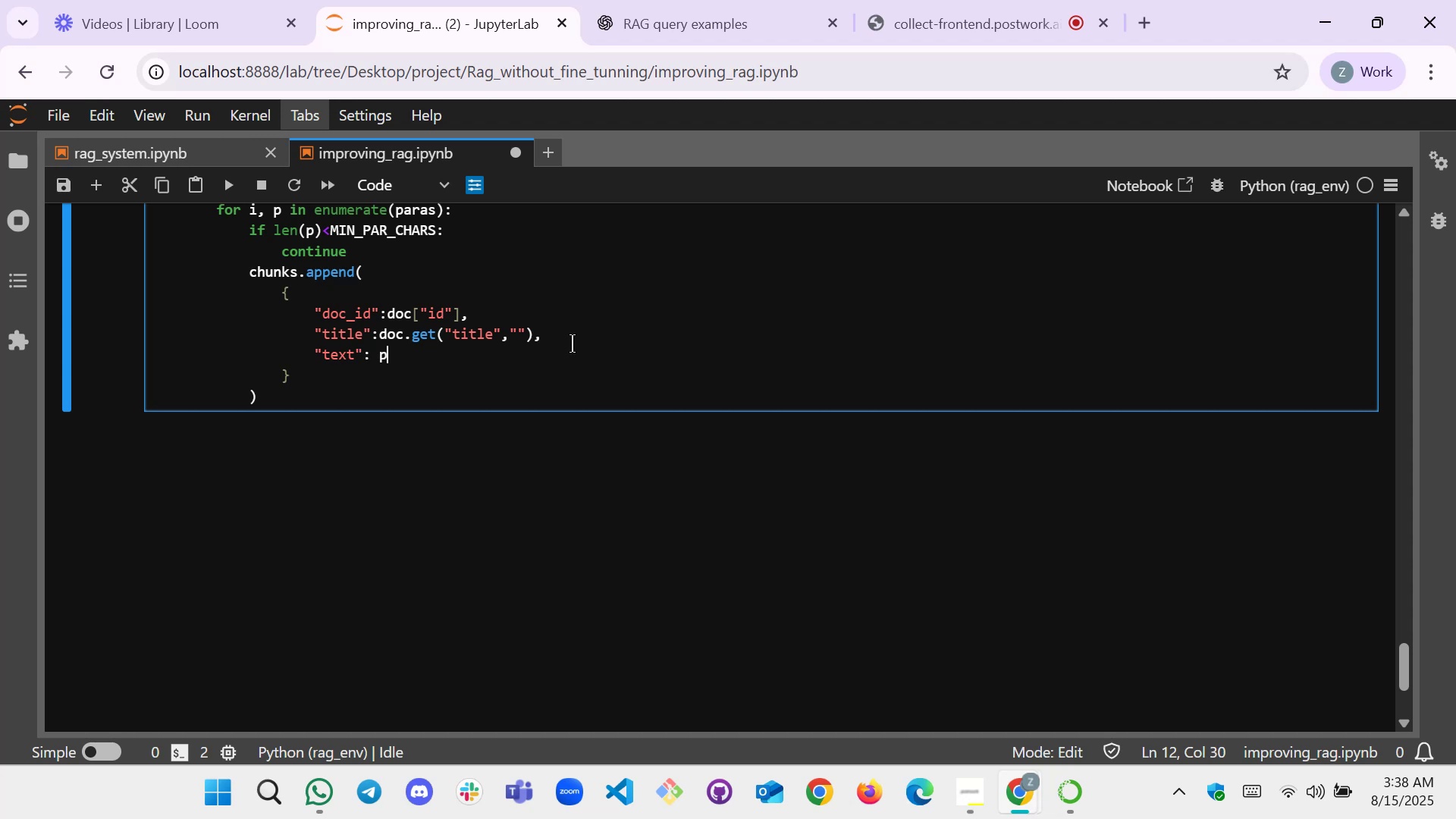 
key(Comma)
 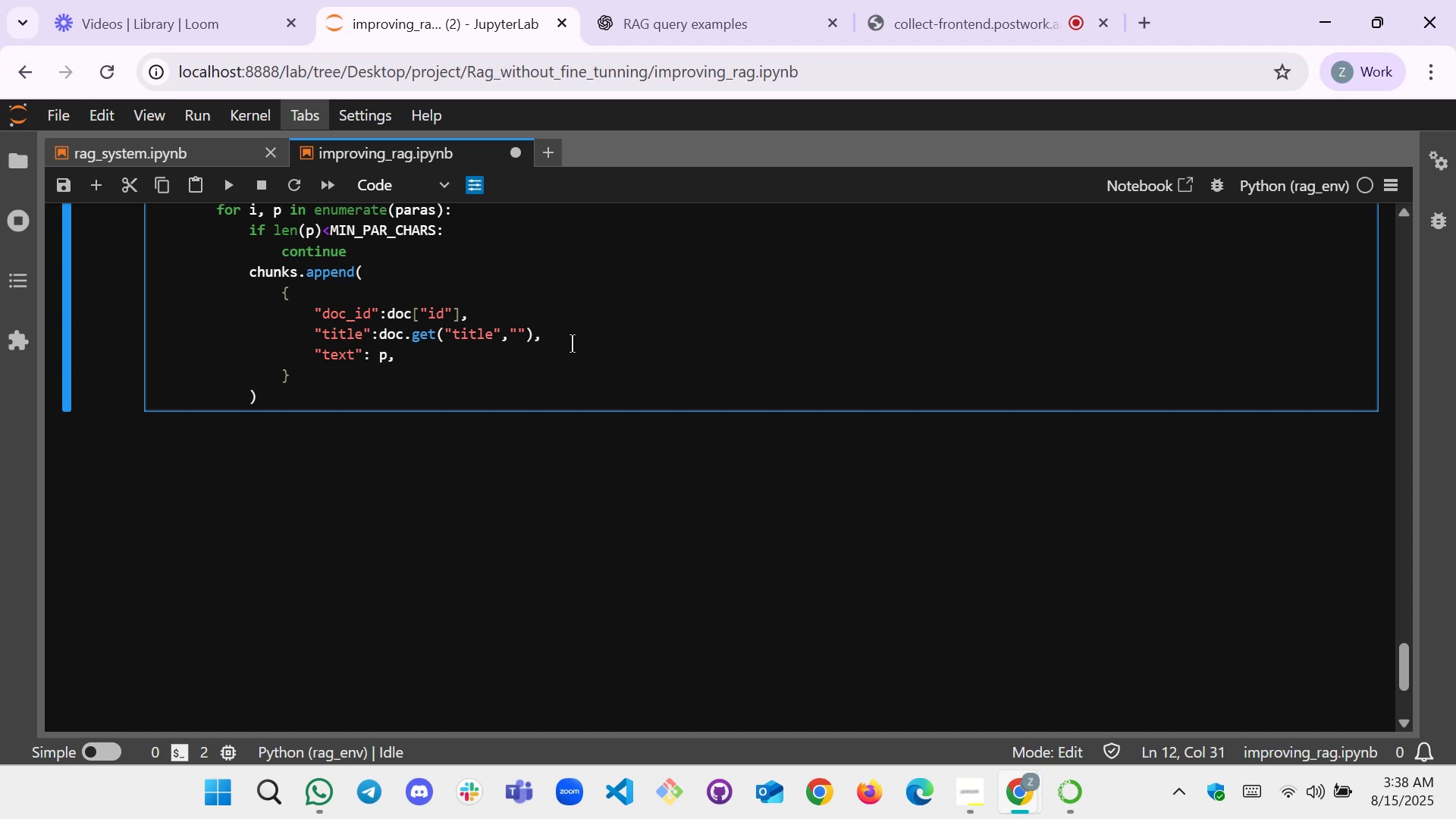 
key(Enter)
 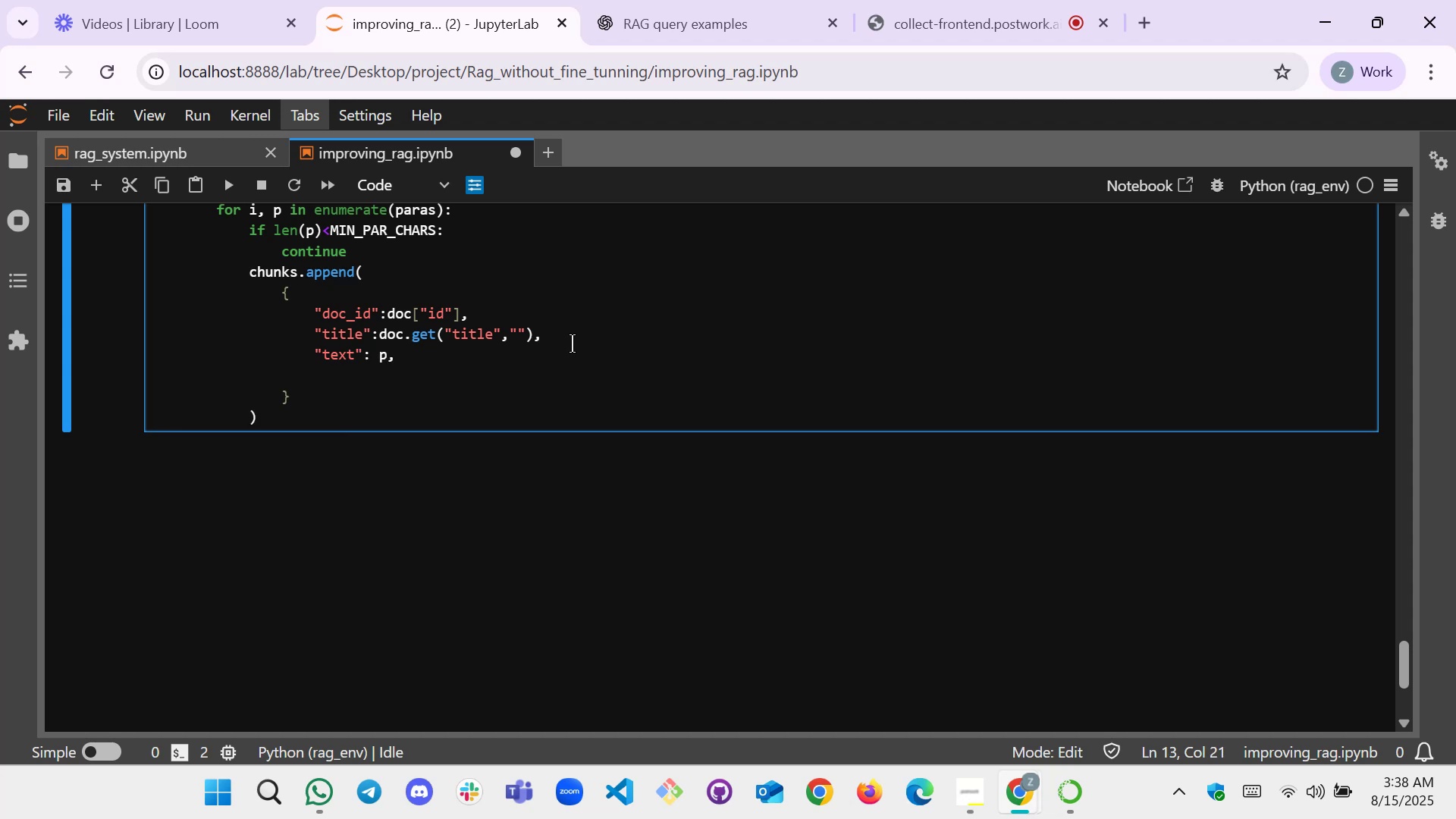 
key(Shift+Quote)
 